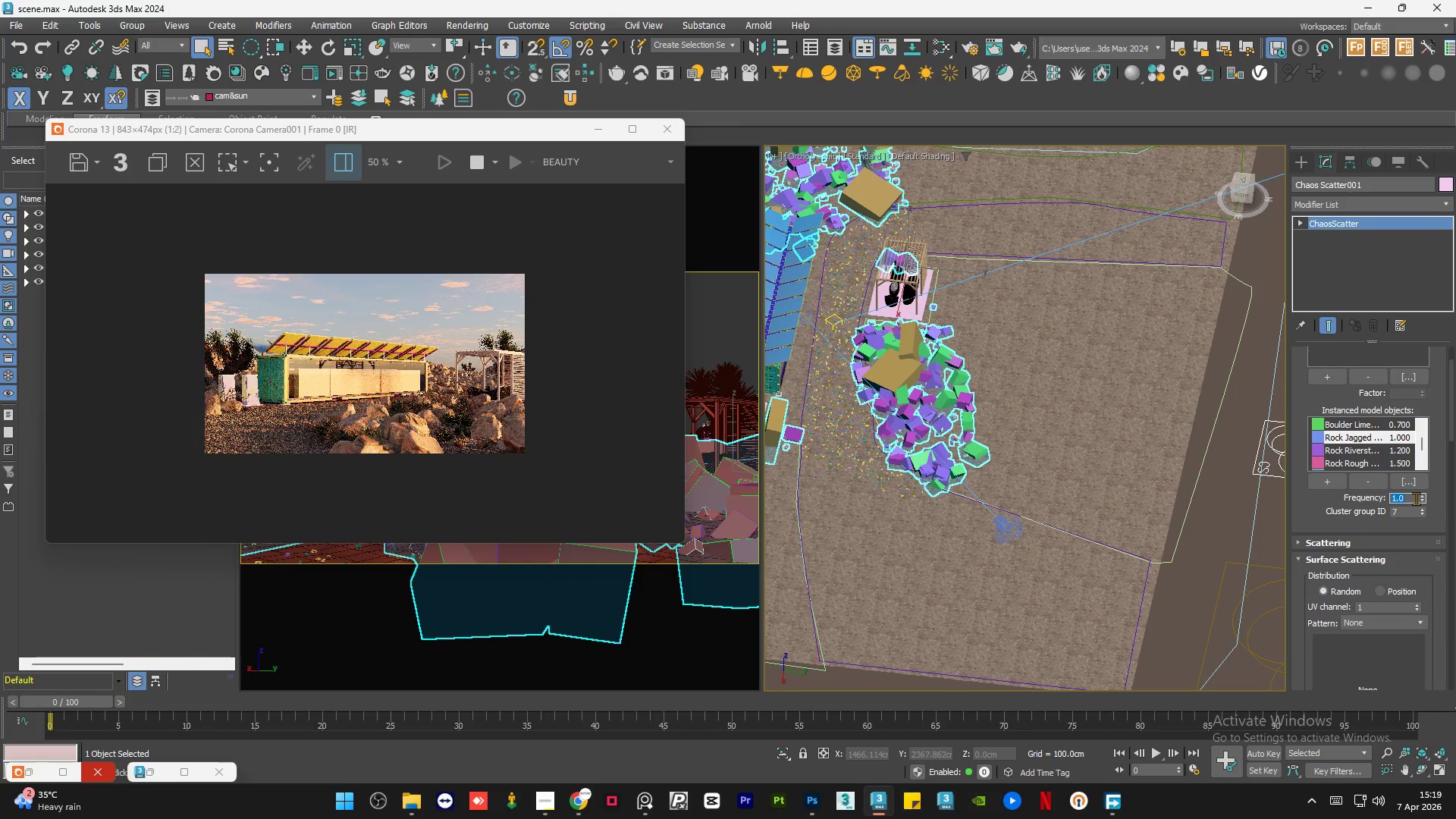 
key(Numpad2)
 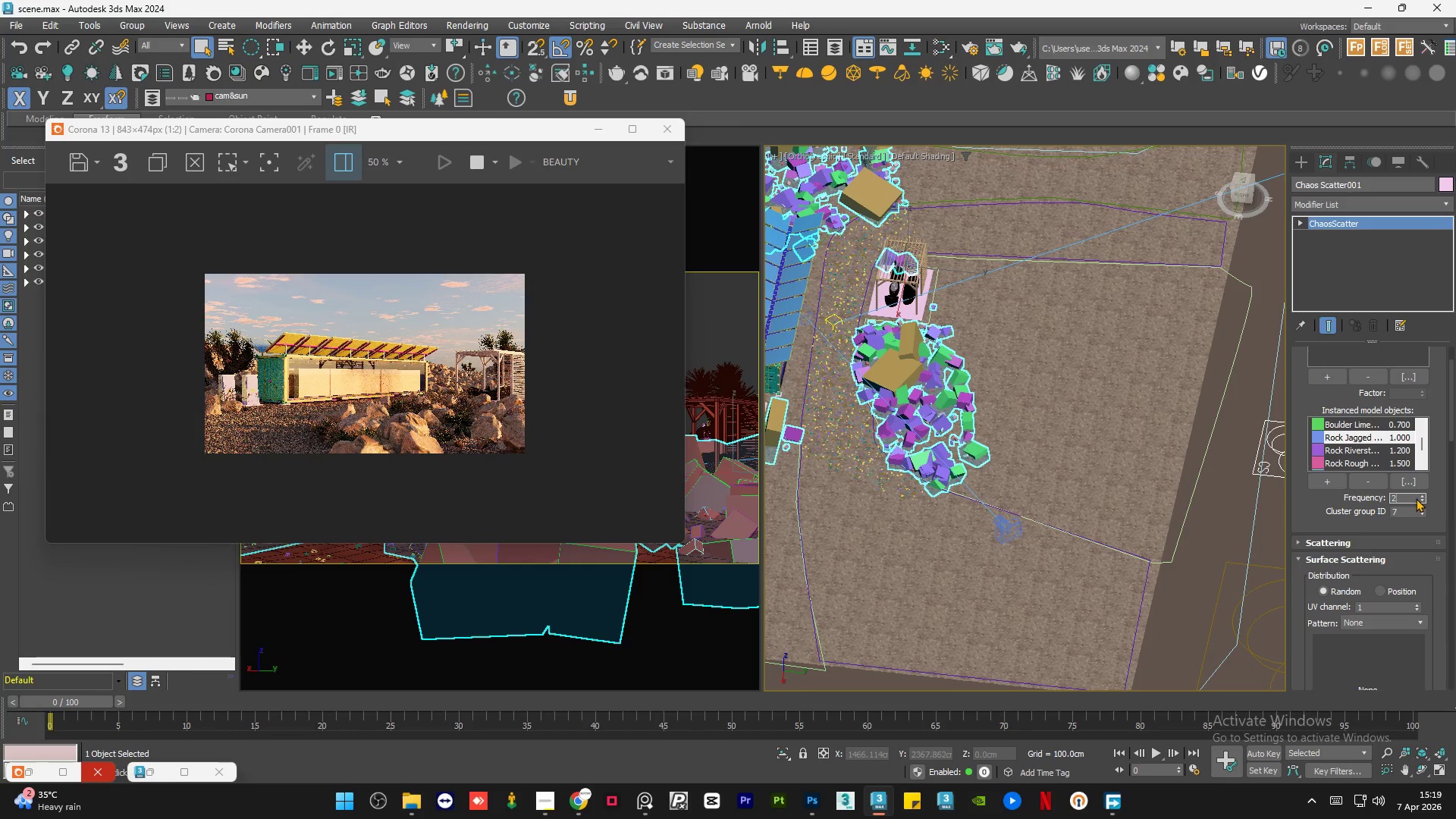 
key(NumpadEnter)
 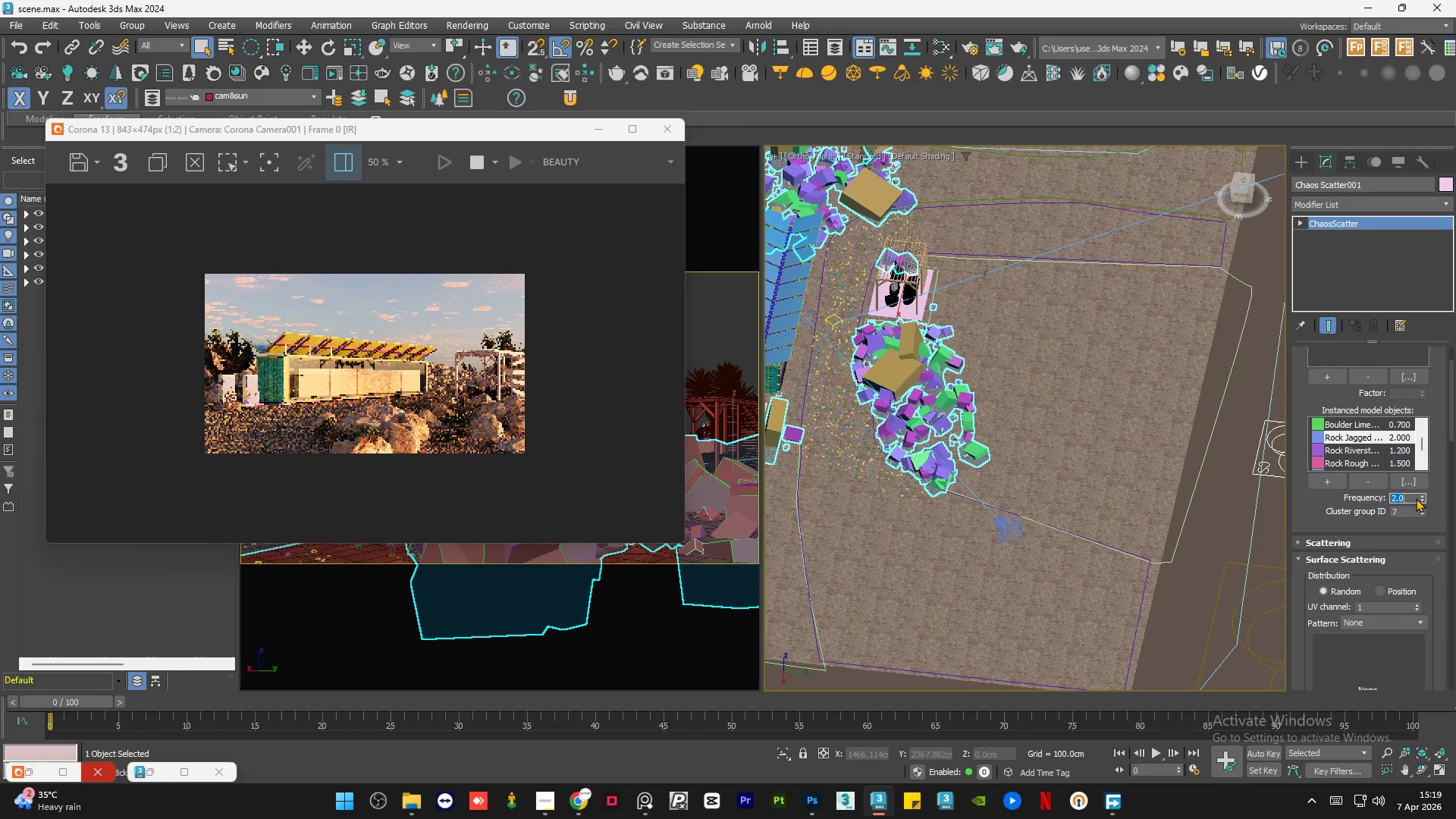 
key(Numpad1)
 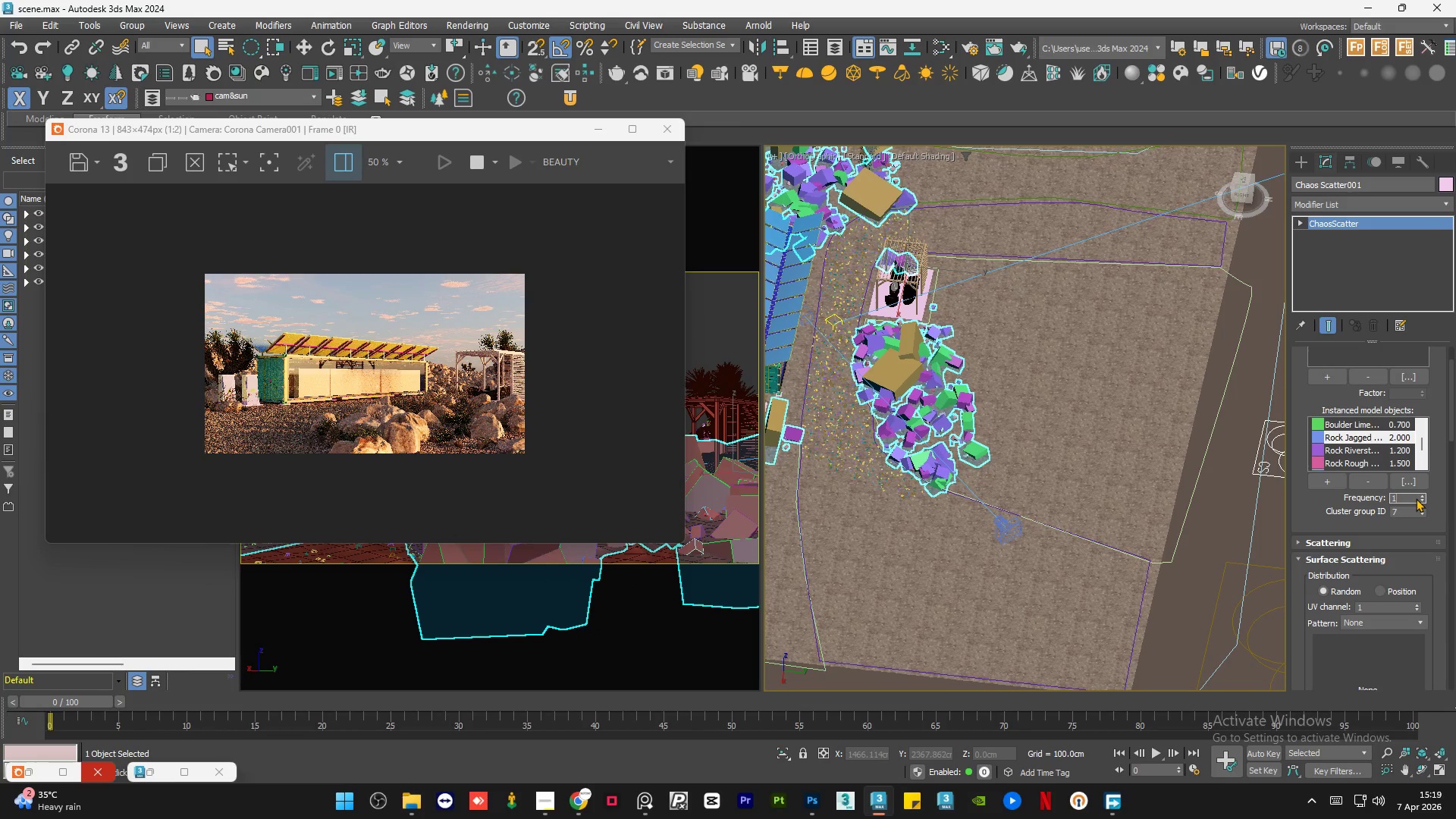 
key(NumpadEnter)
 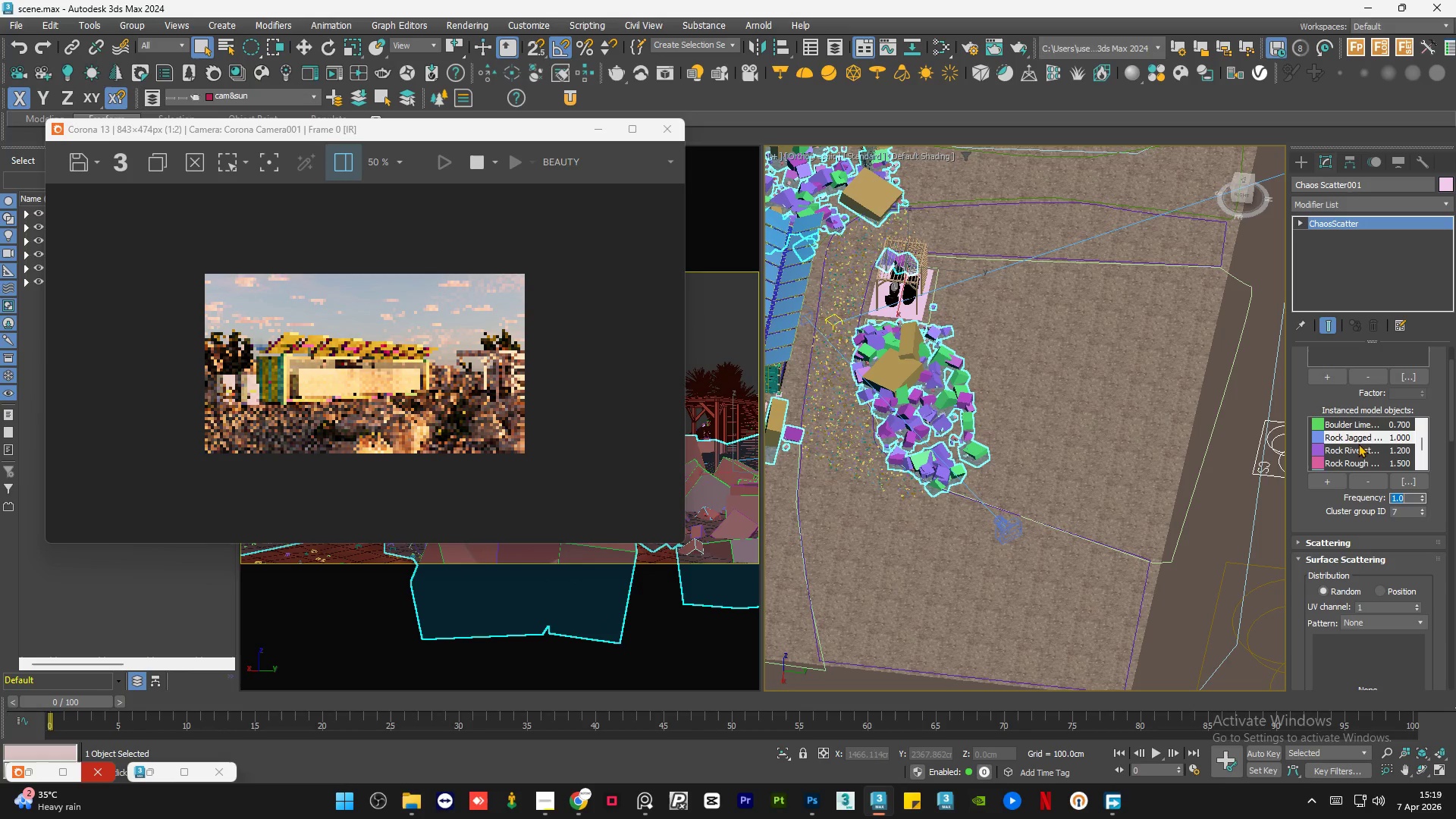 
left_click([1373, 422])
 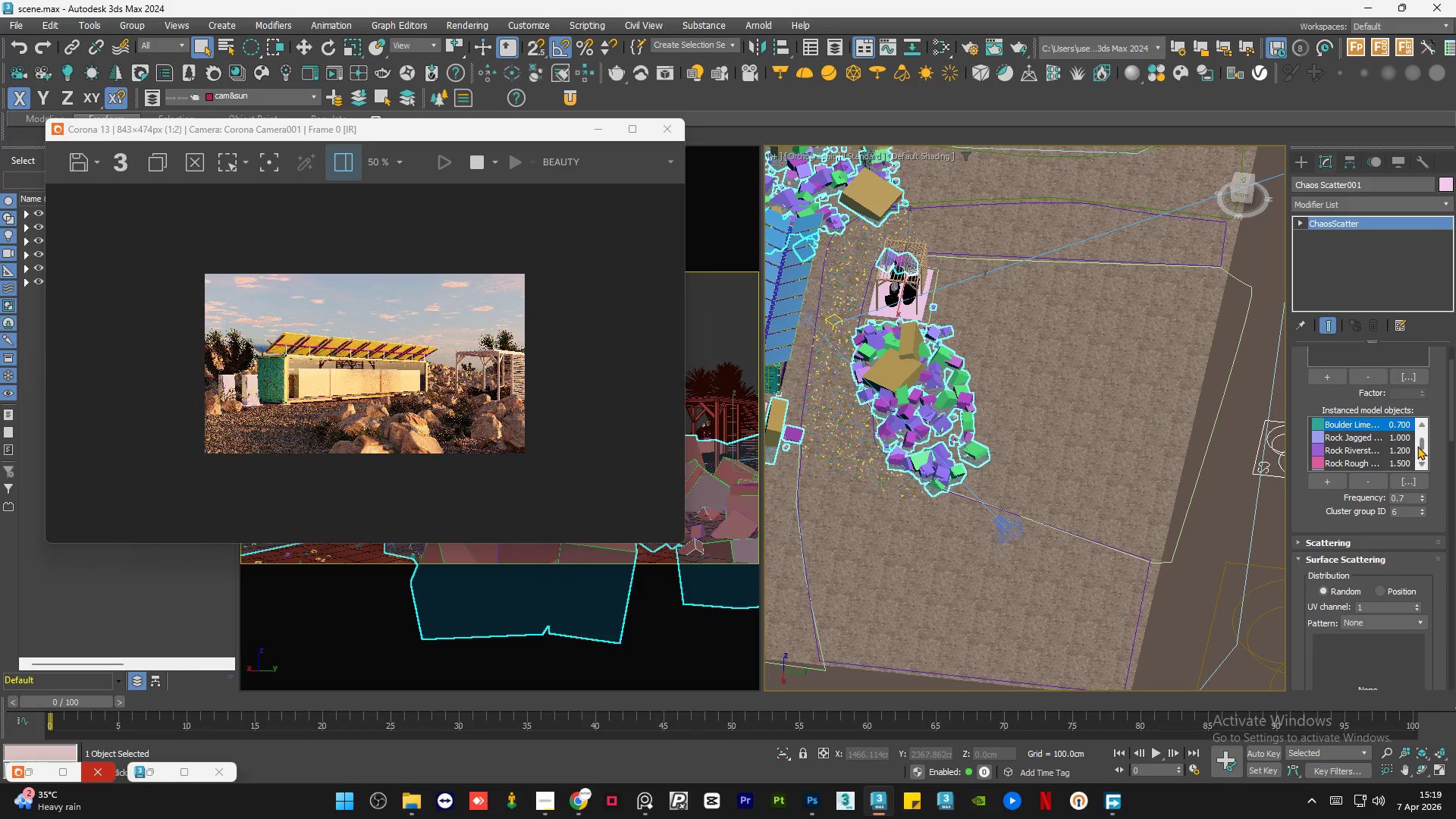 
left_click_drag(start_coordinate=[1420, 446], to_coordinate=[1425, 441])
 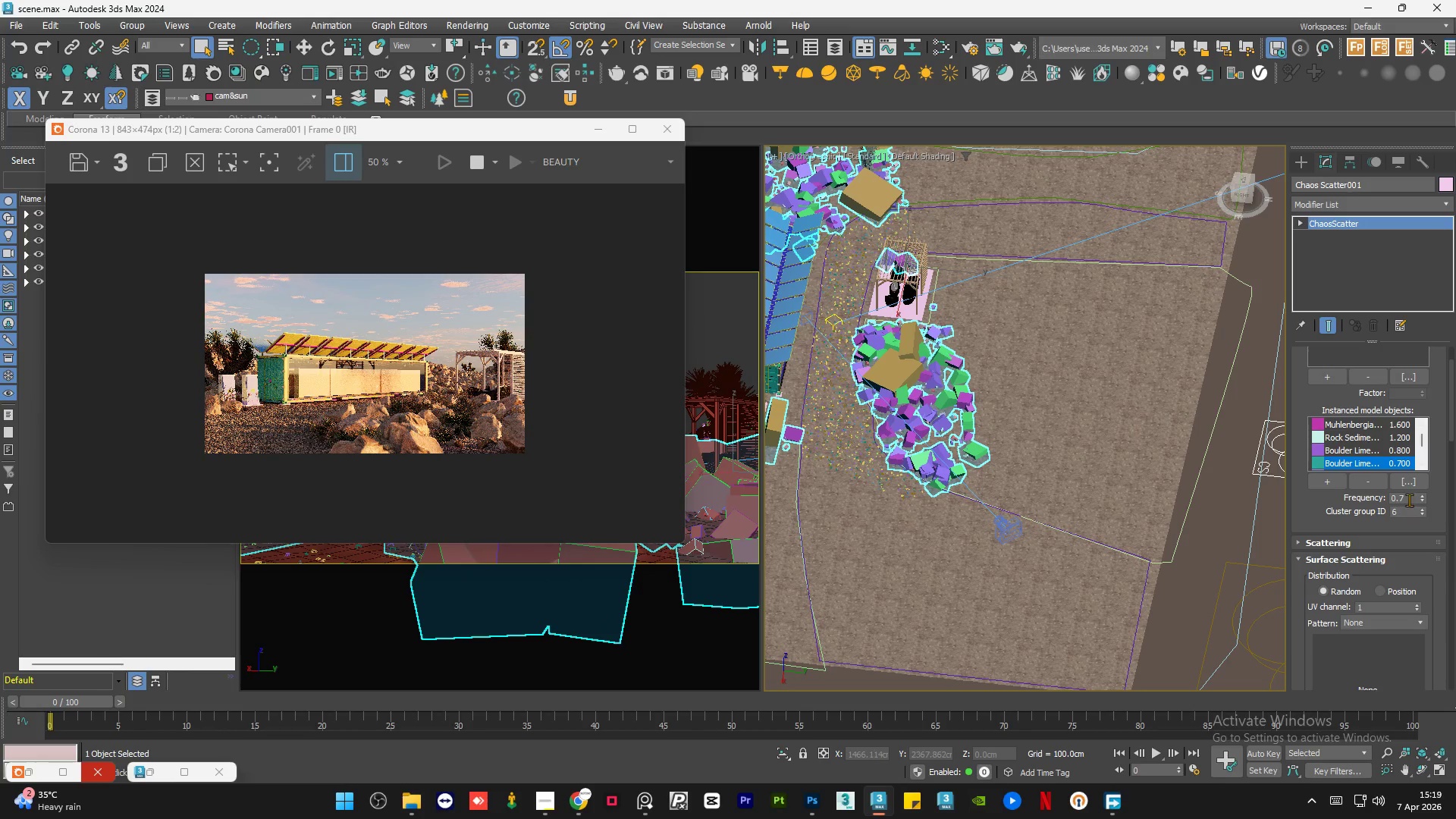 
double_click([1410, 497])
 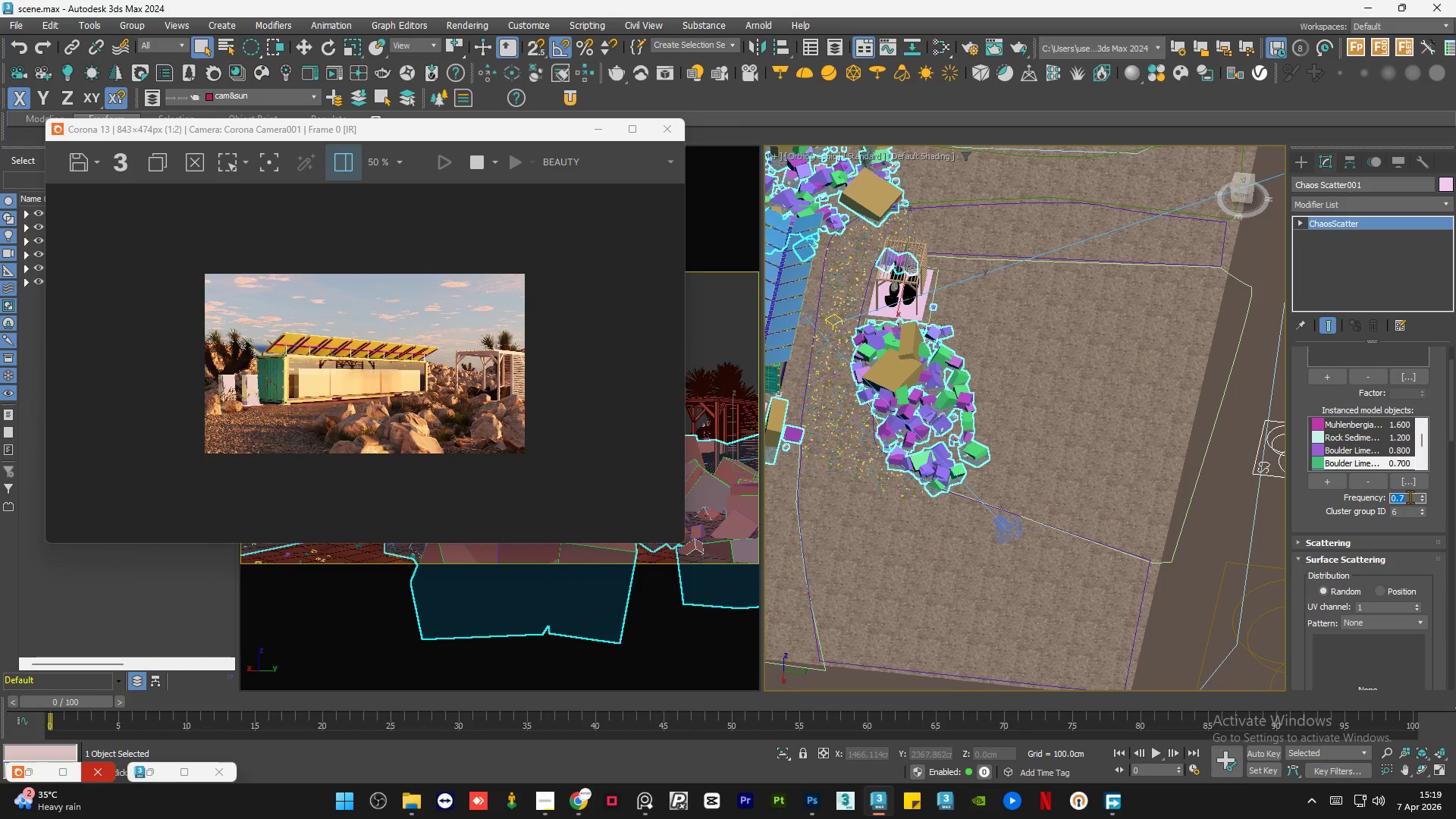 
key(Numpad1)
 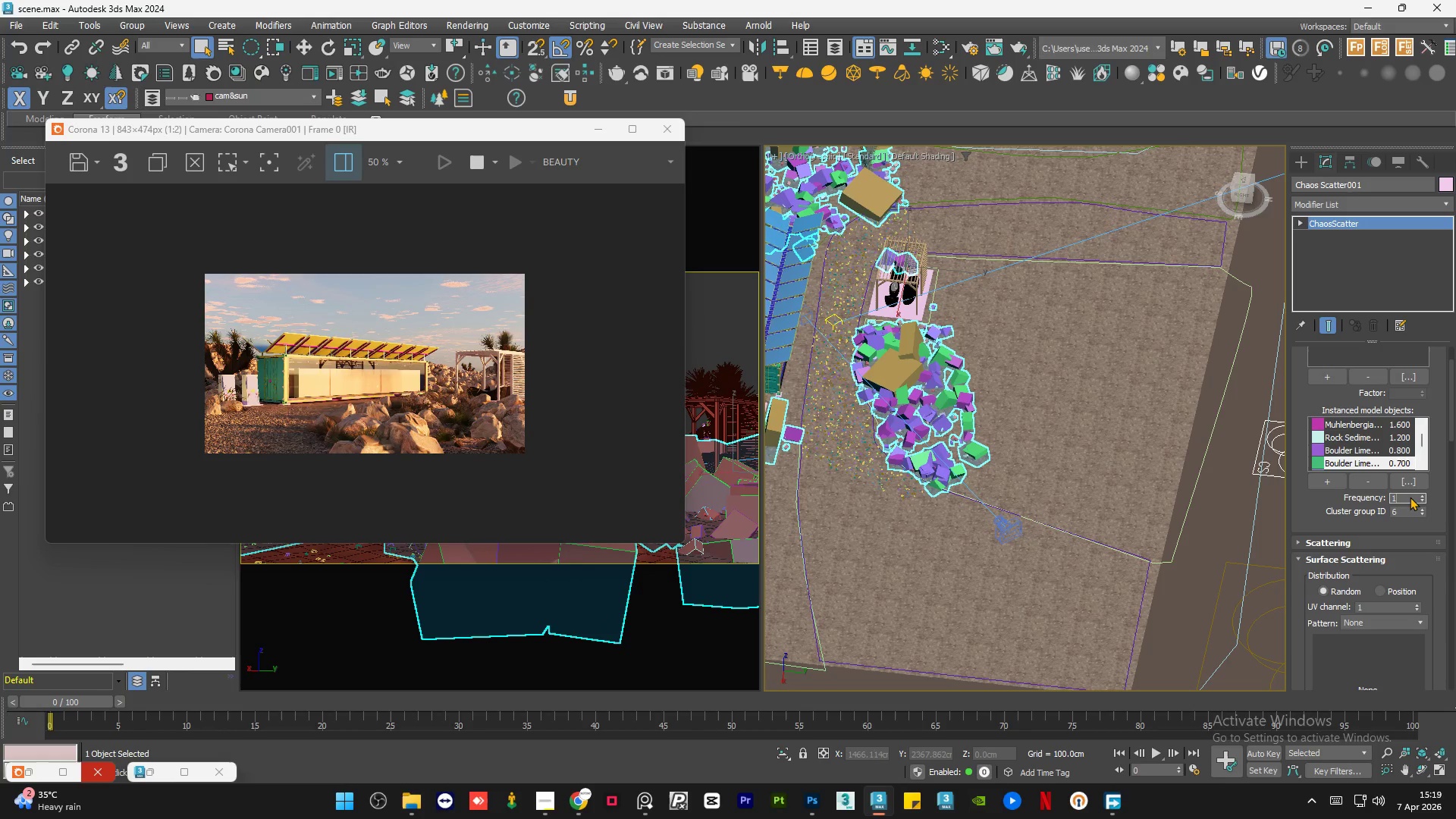 
key(NumpadEnter)
 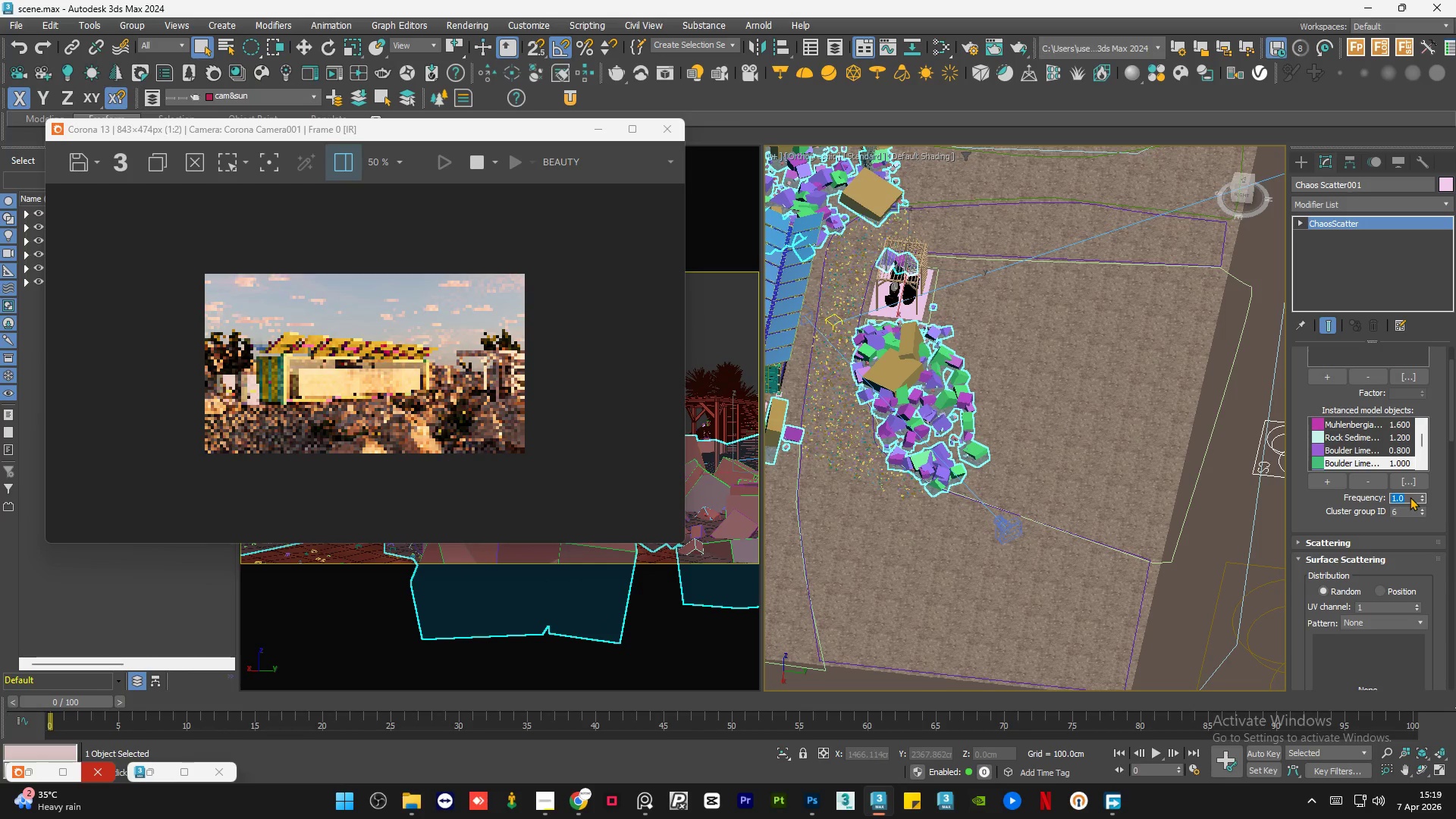 
key(NumpadDecimal)
 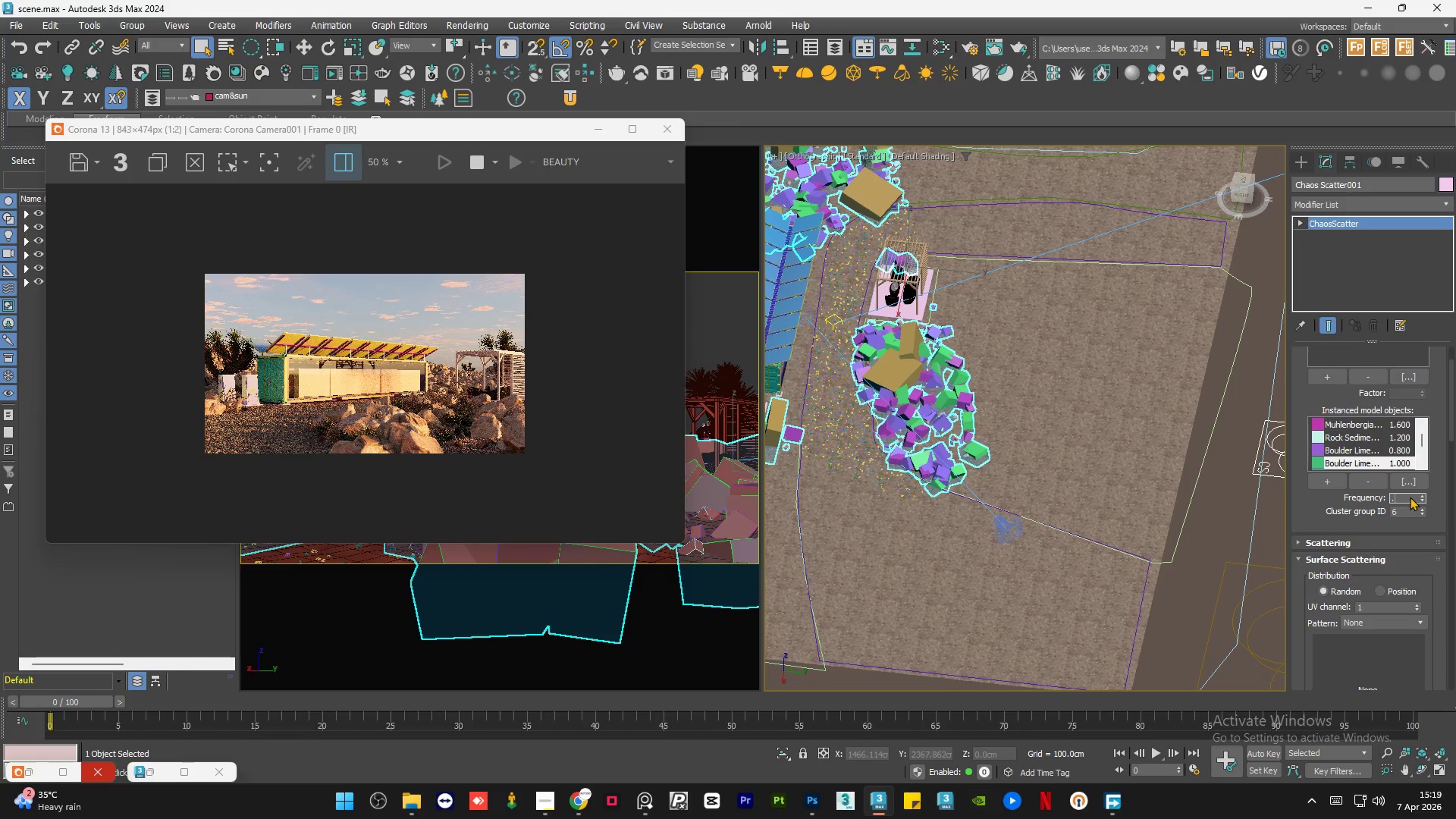 
key(Numpad7)
 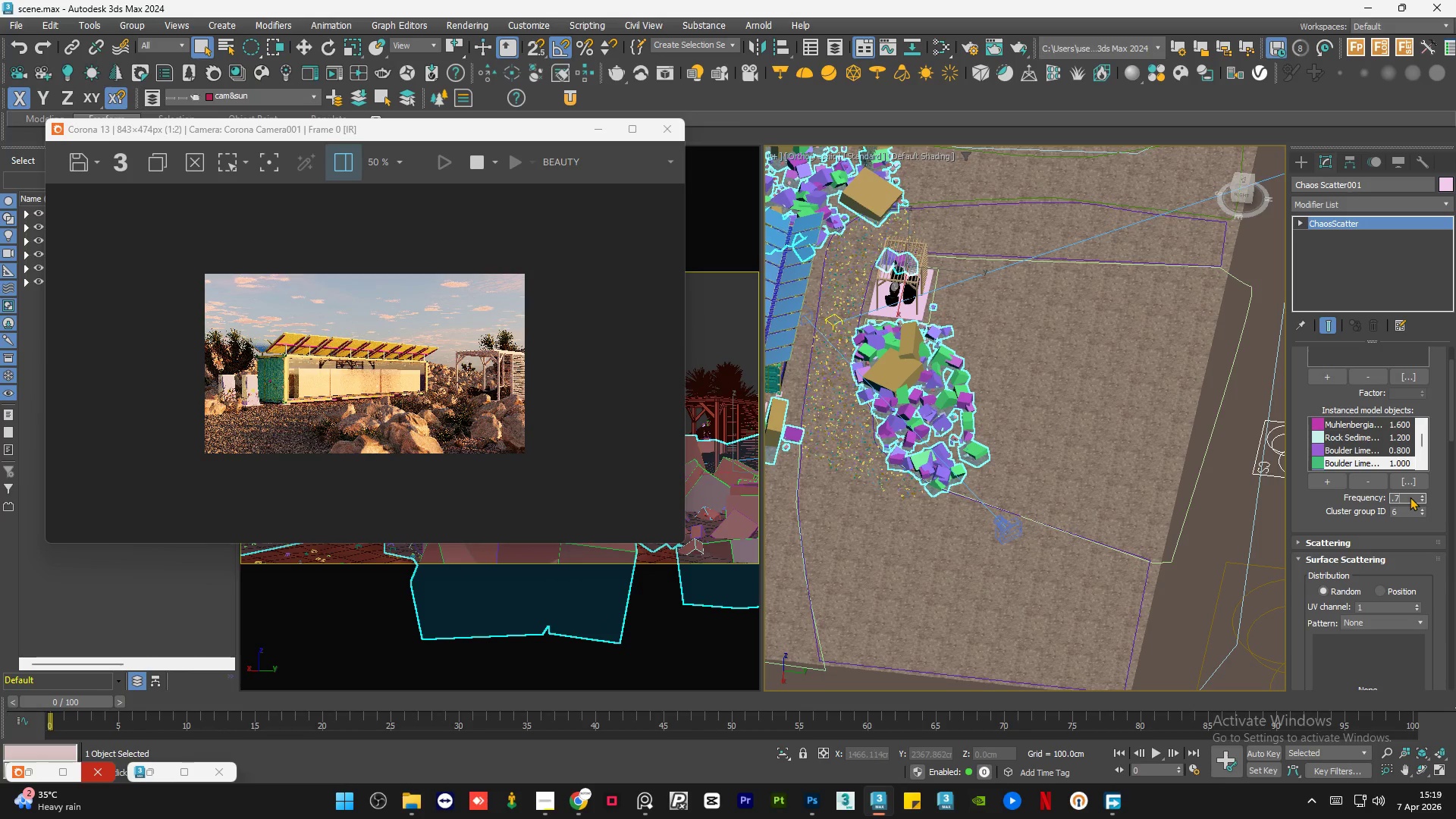 
key(NumpadEnter)
 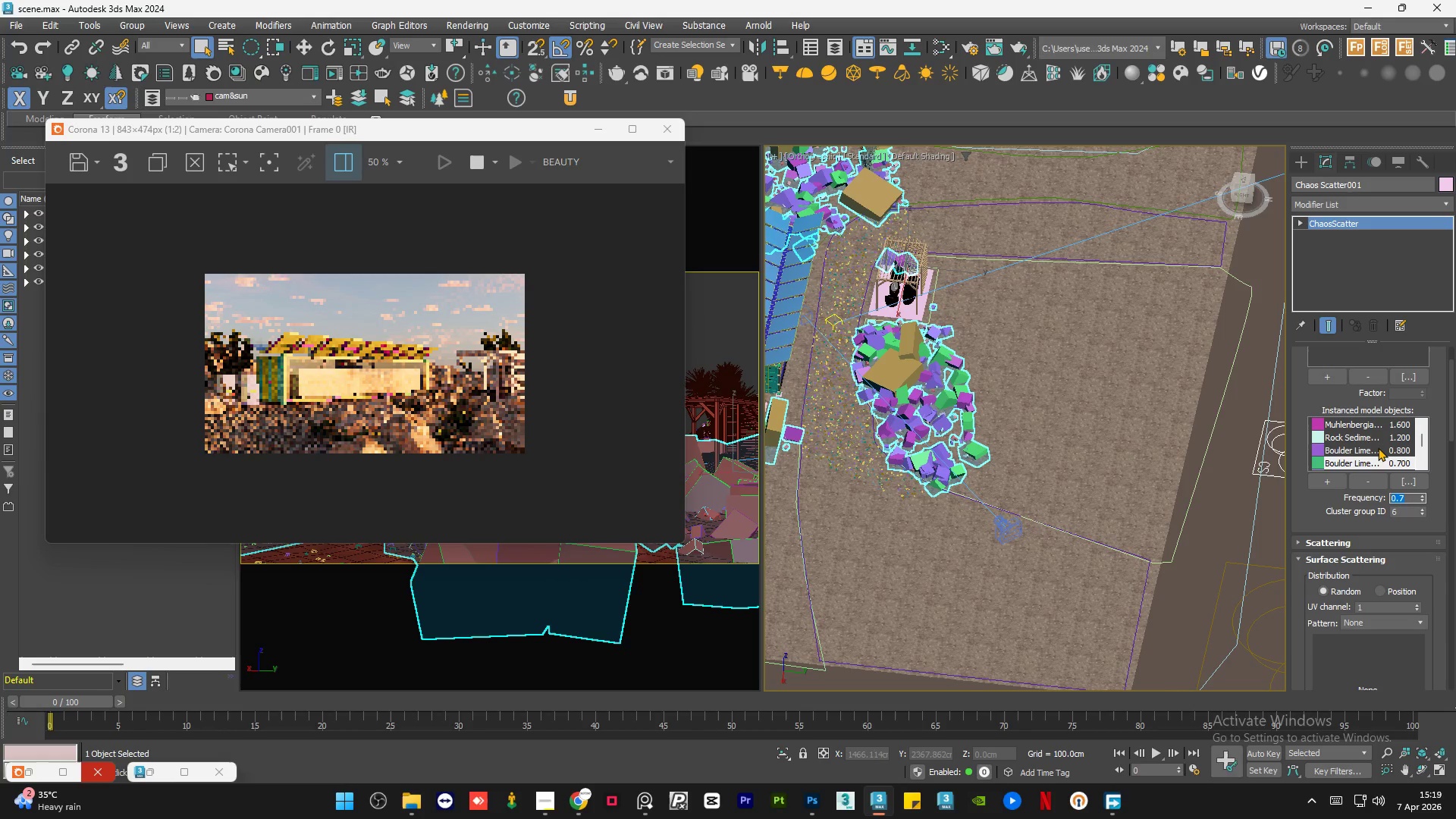 
left_click([1375, 451])
 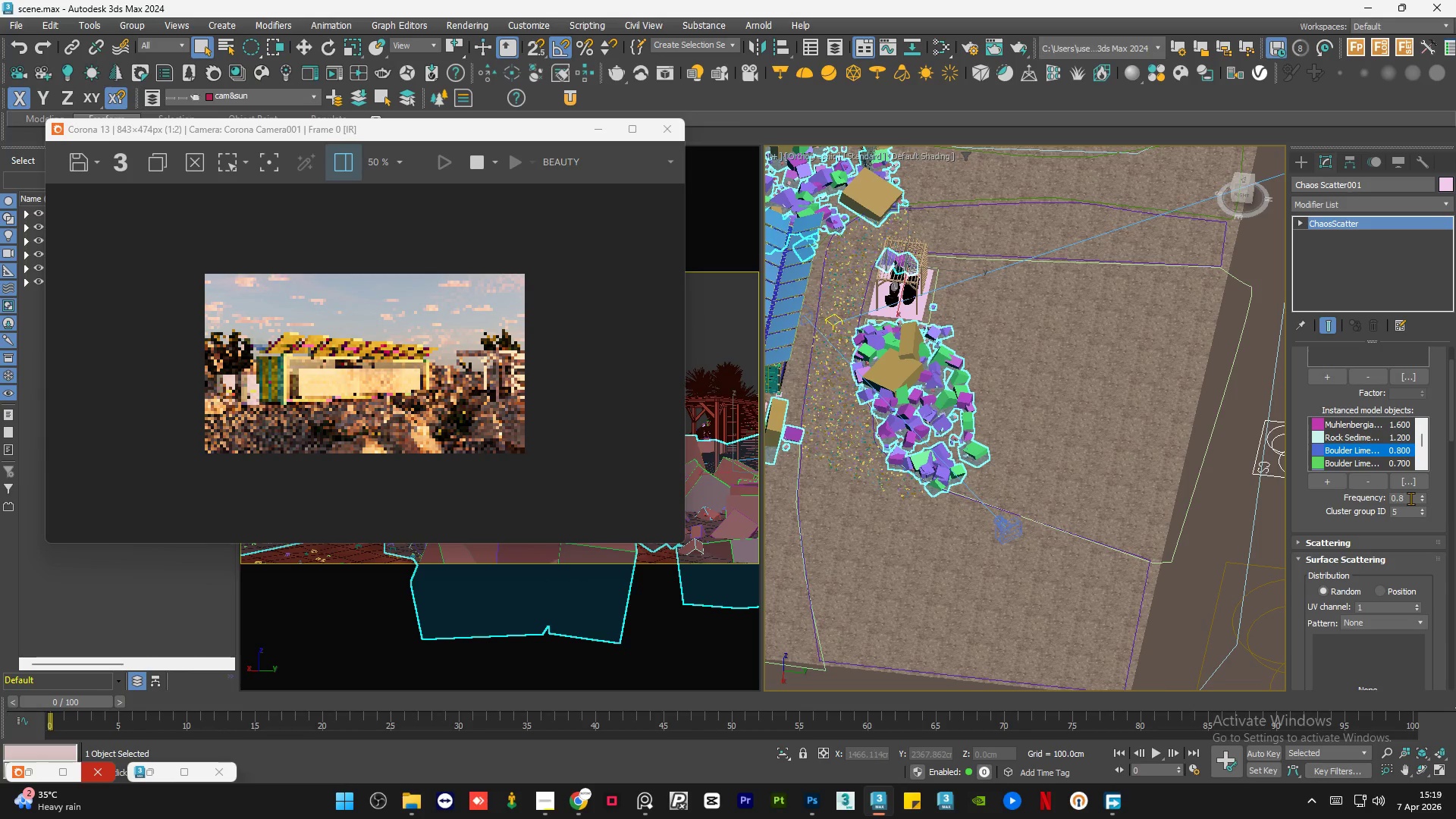 
double_click([1410, 498])
 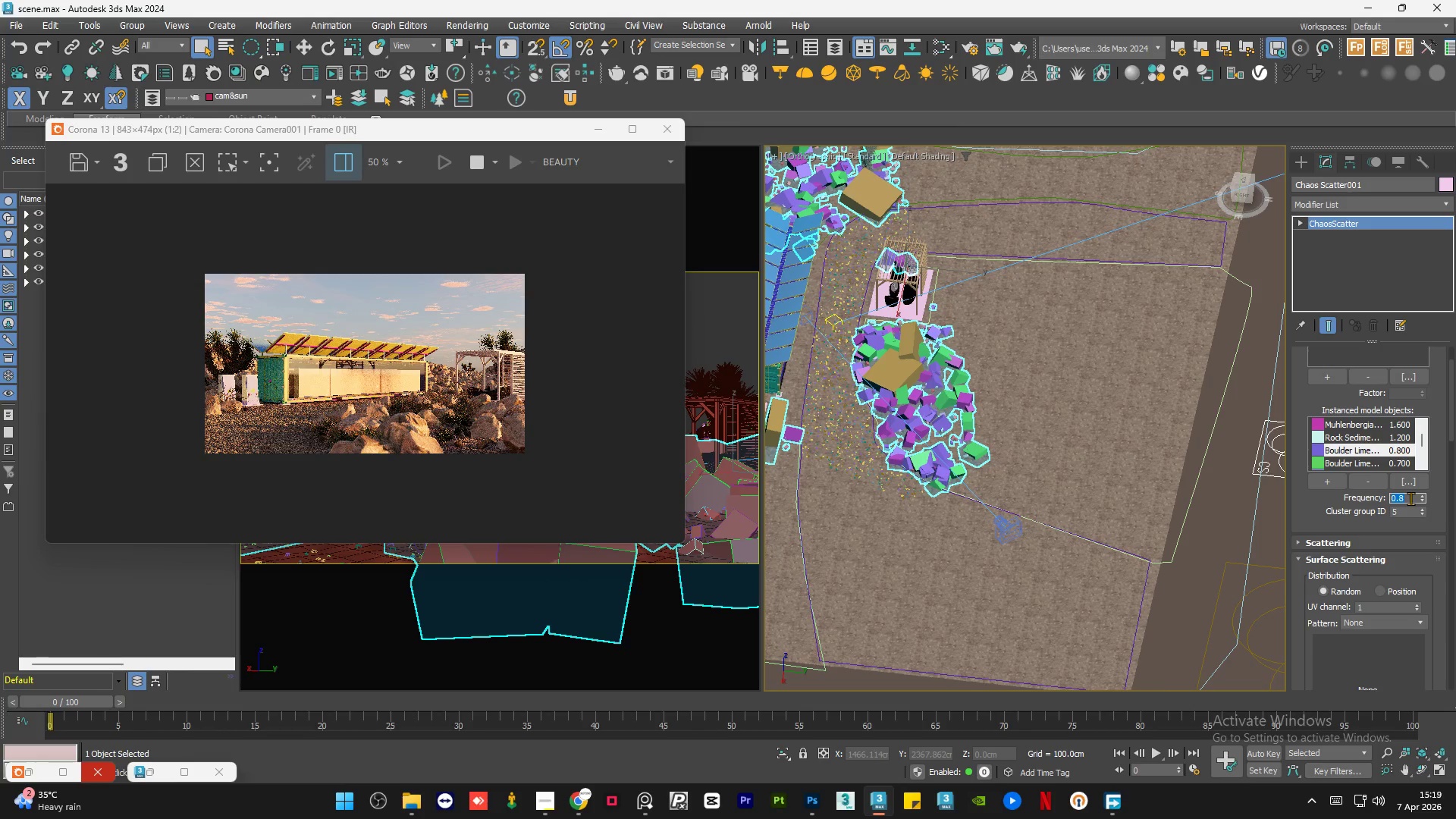 
key(Numpad1)
 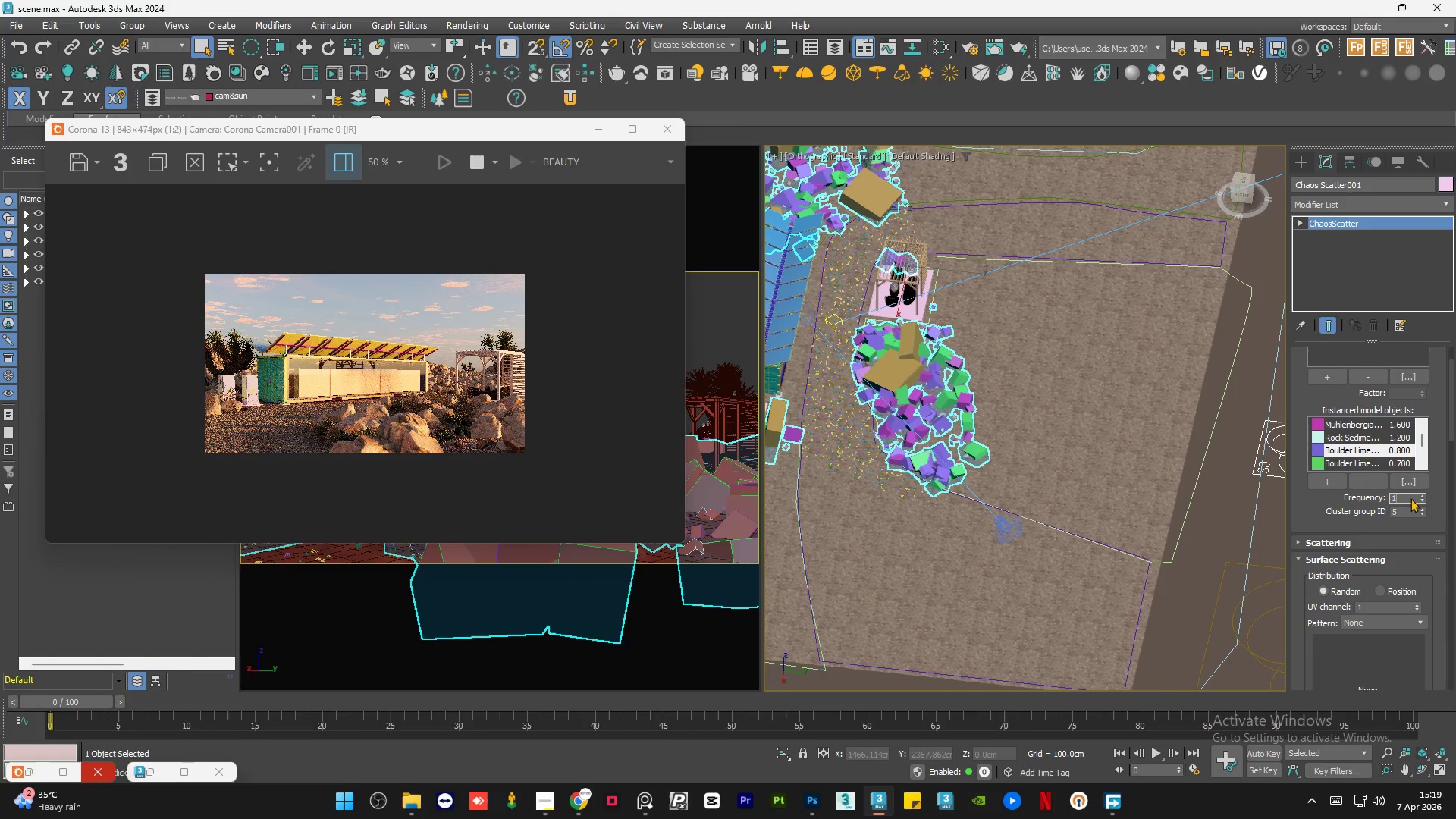 
key(NumpadEnter)
 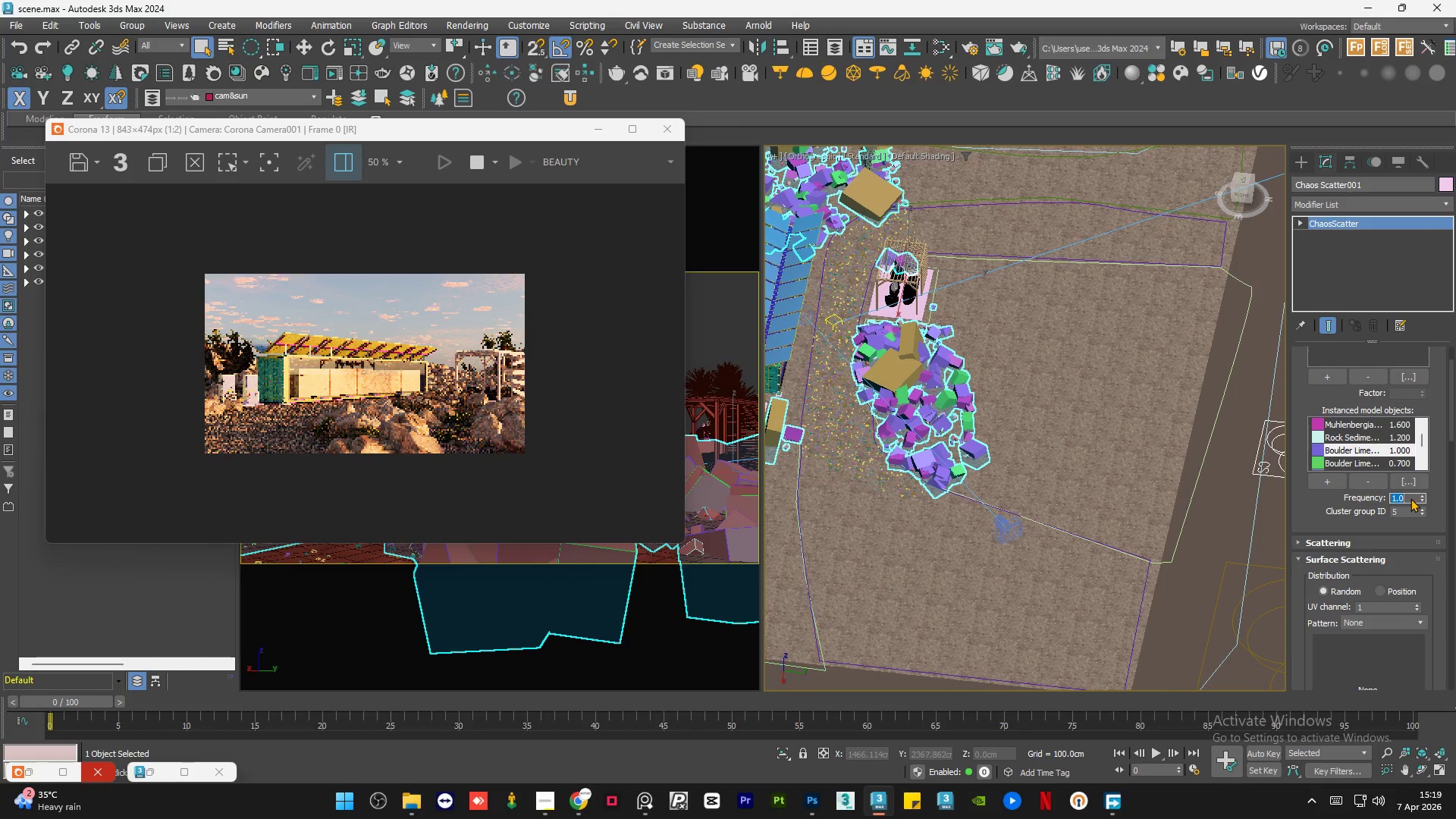 
key(NumpadDecimal)
 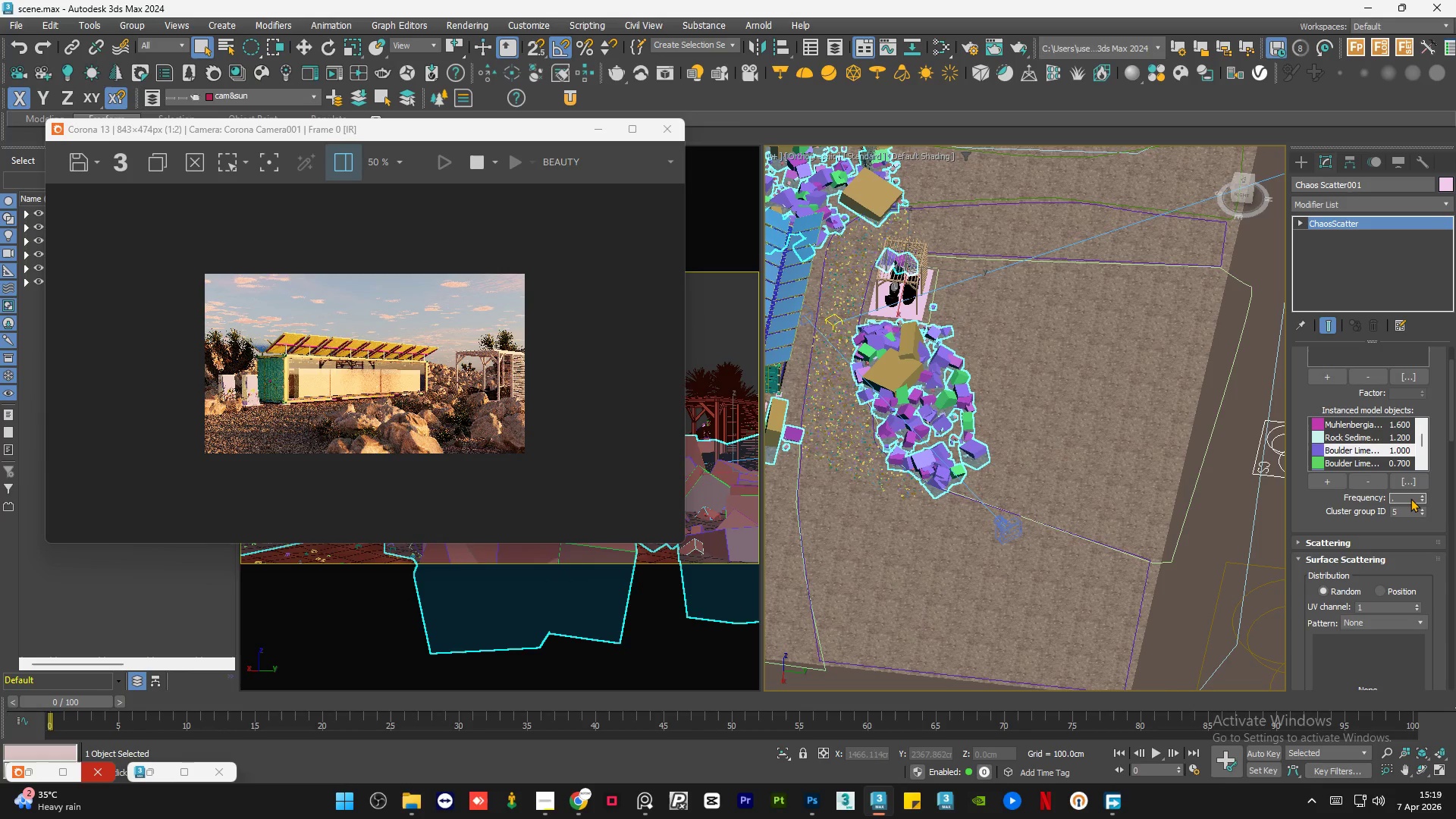 
key(Numpad8)
 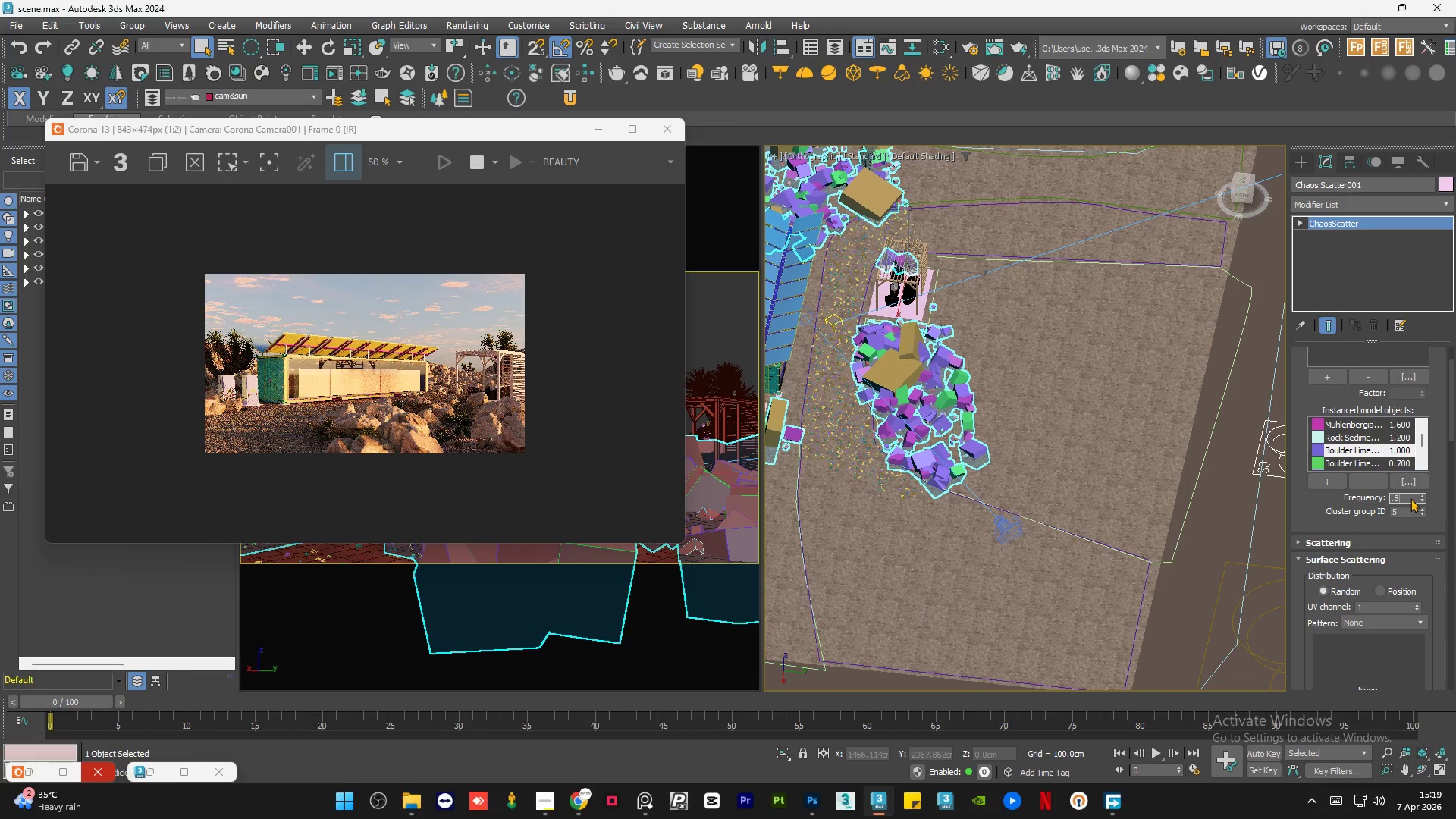 
key(NumpadEnter)
 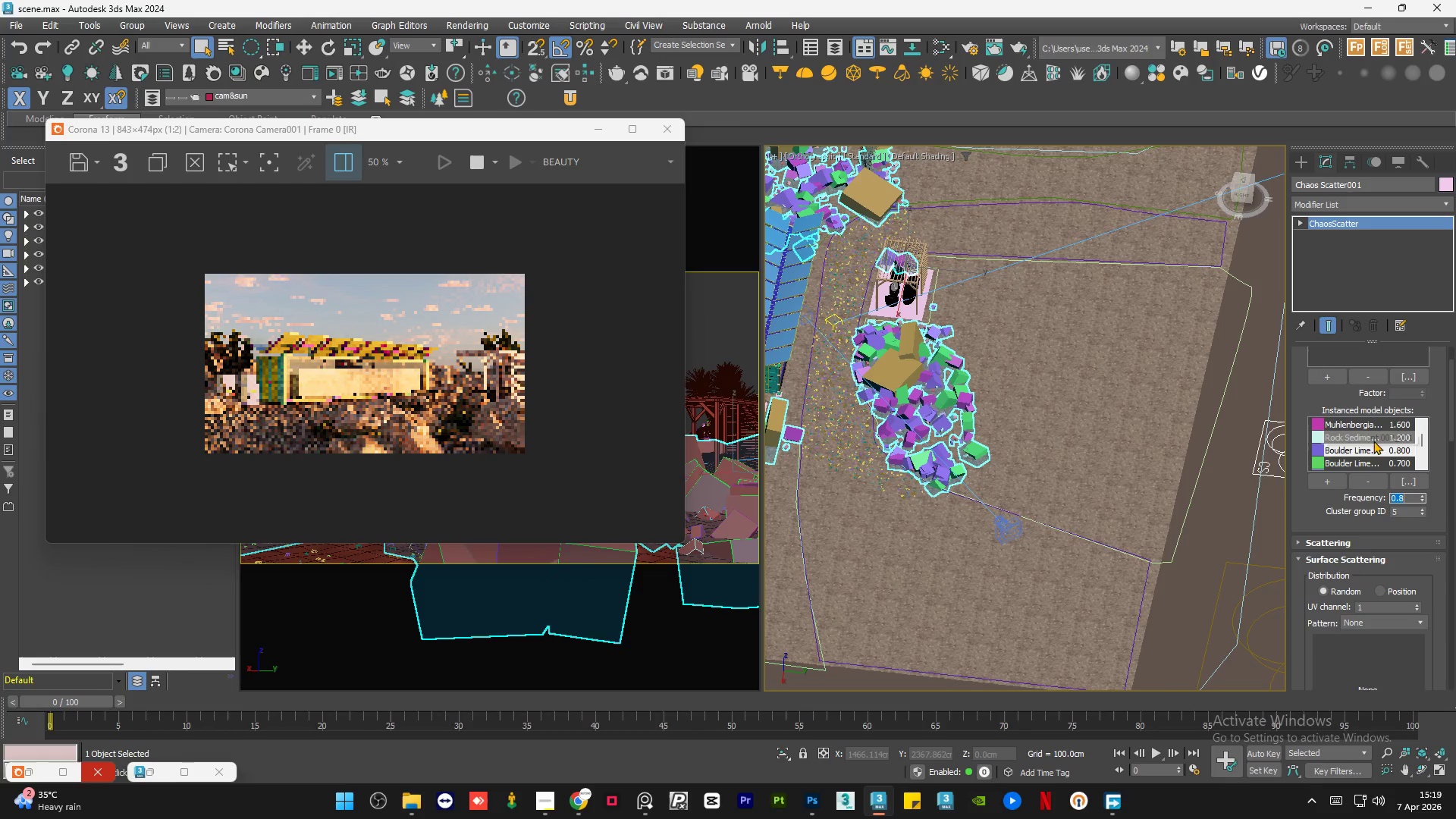 
left_click([1375, 439])
 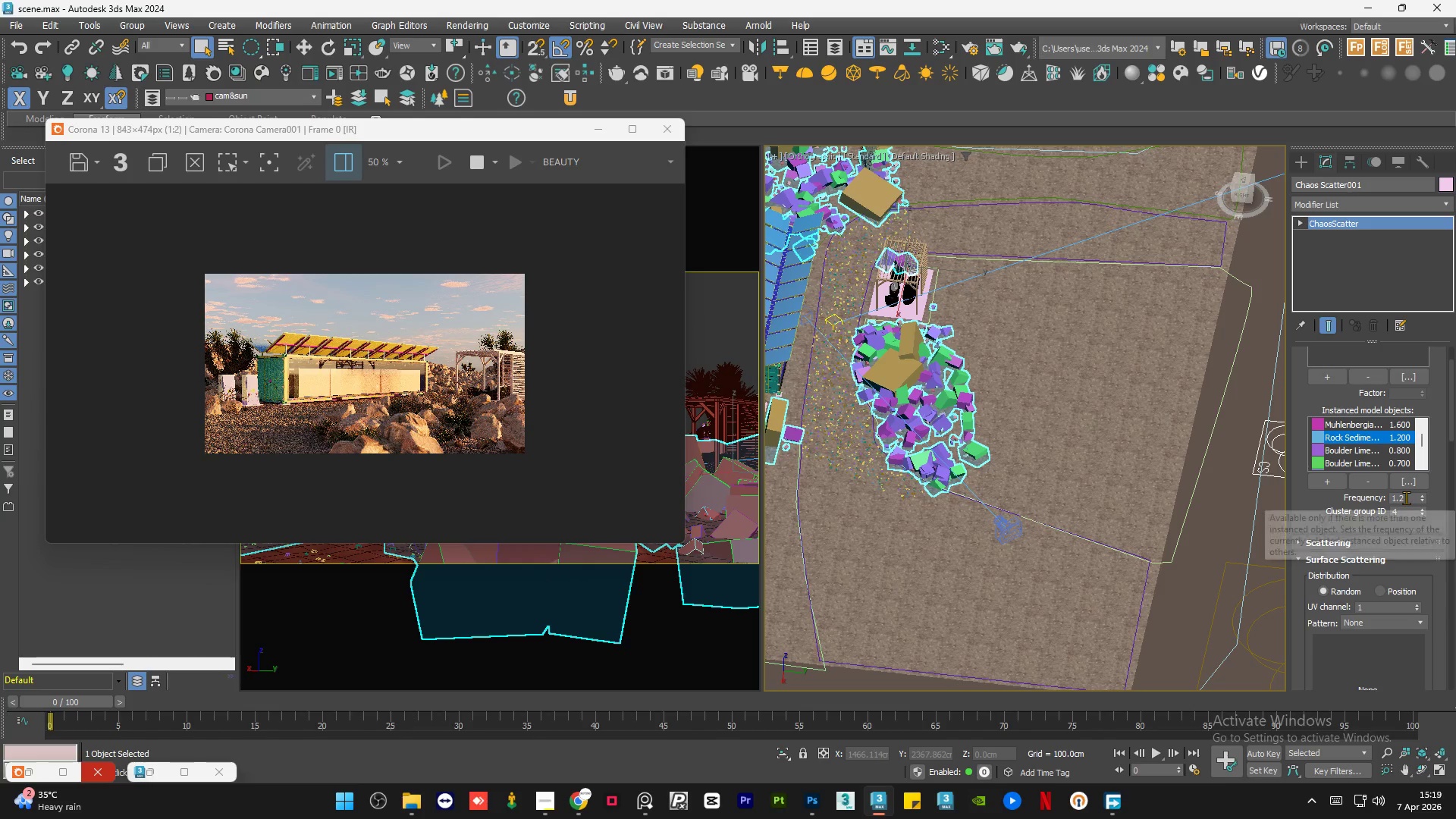 
double_click([1408, 498])
 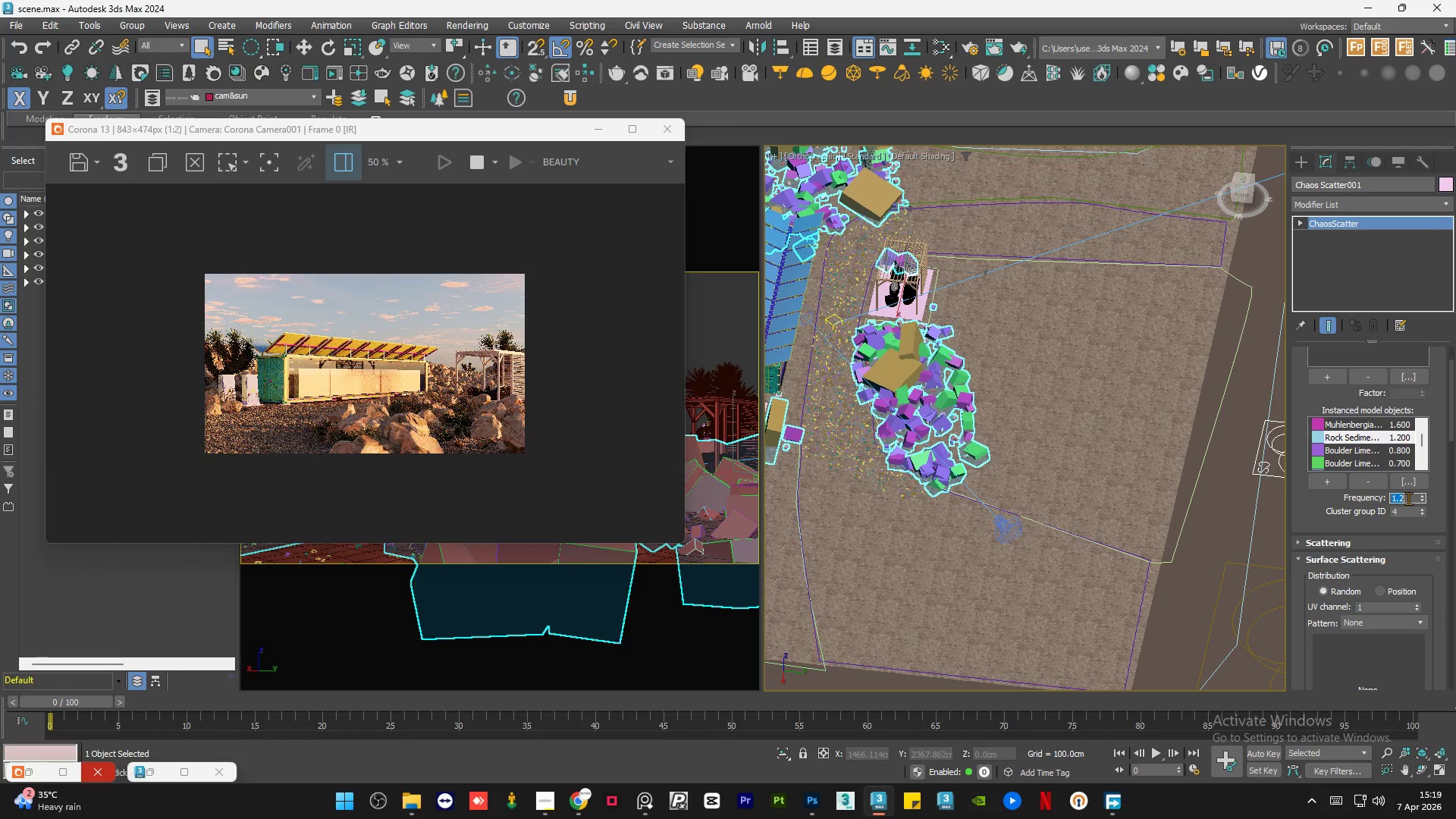 
key(Numpad2)
 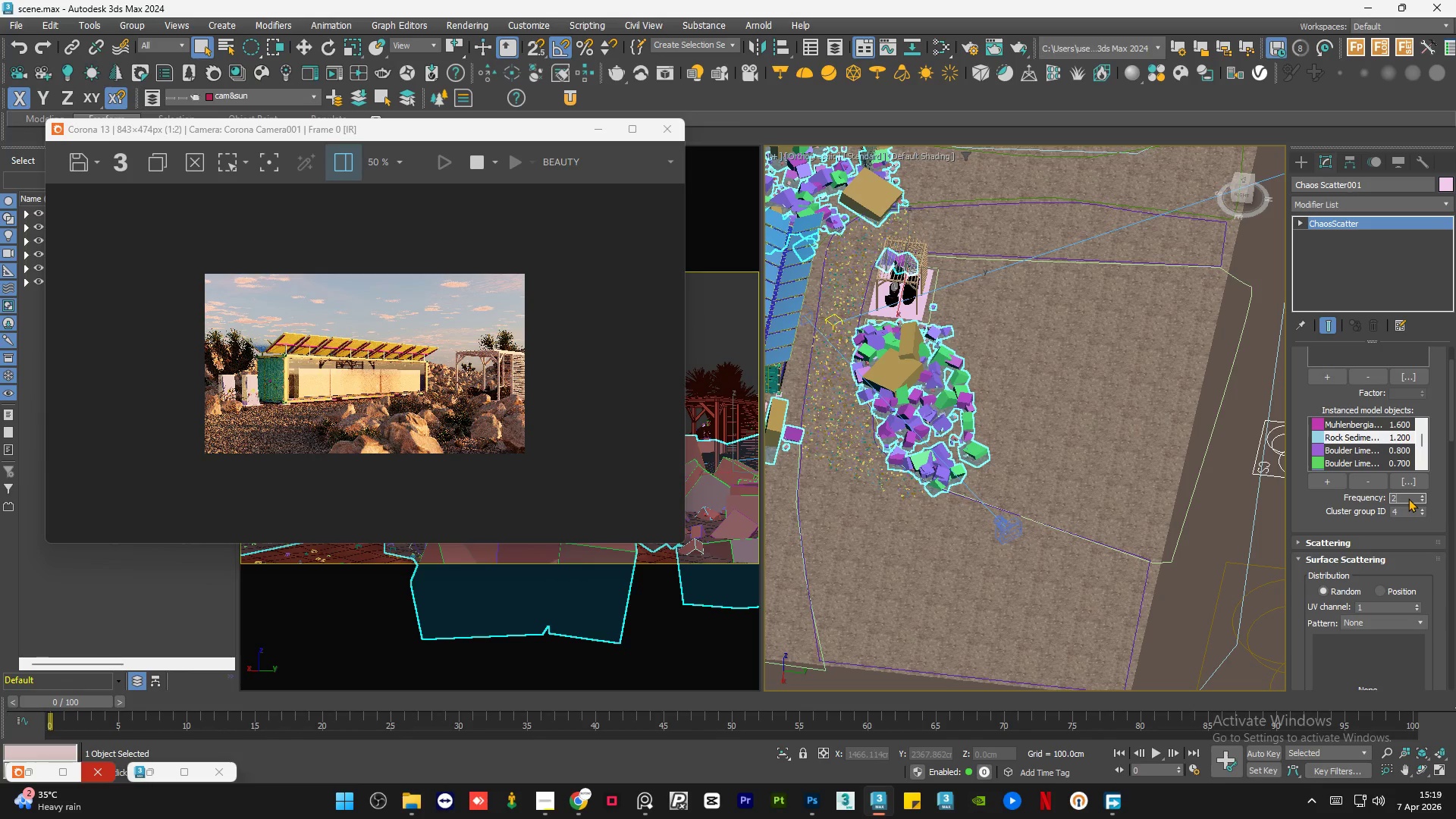 
key(NumpadEnter)
 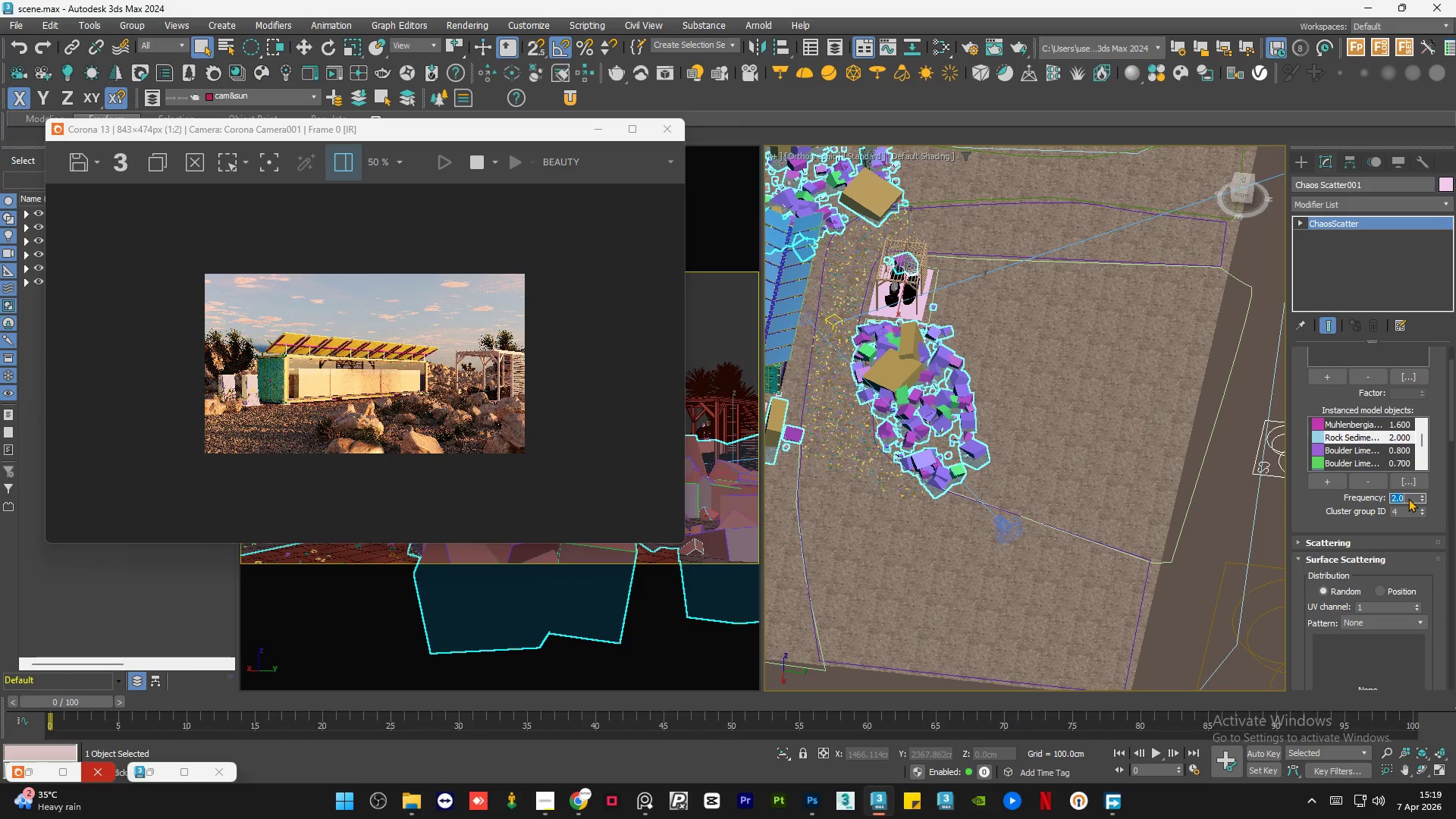 
key(Numpad1)
 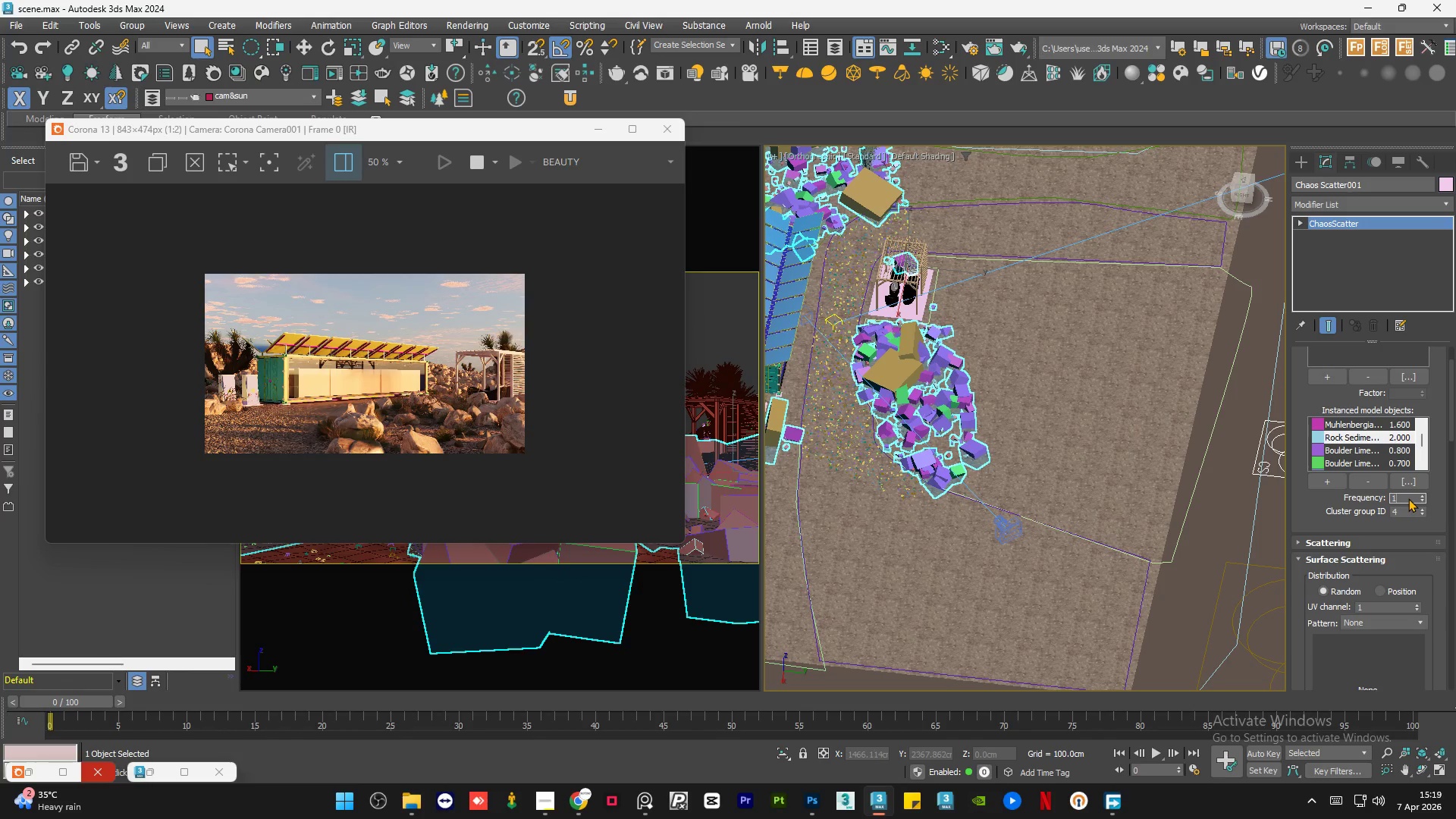 
key(NumpadEnter)
 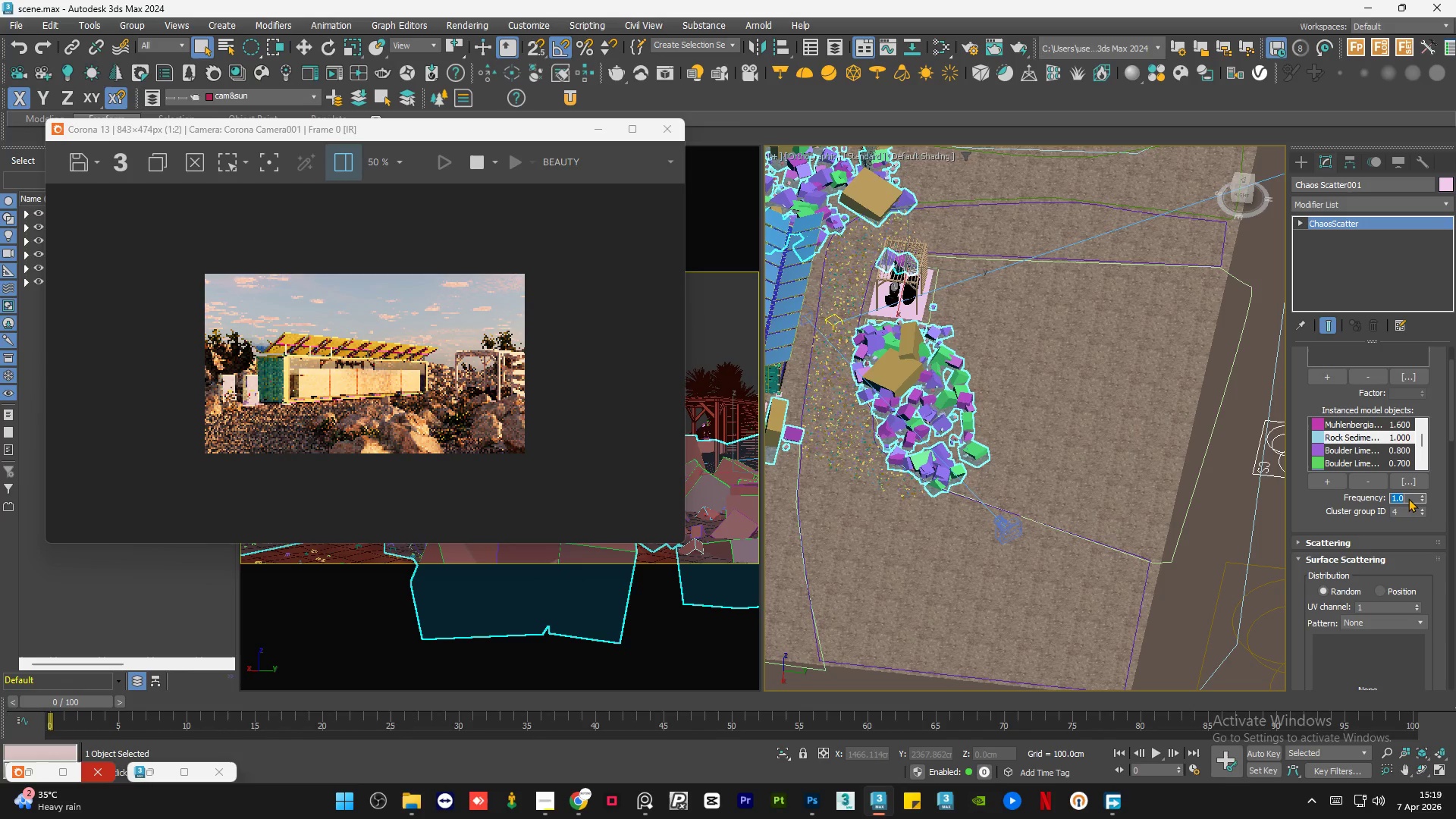 
key(Numpad1)
 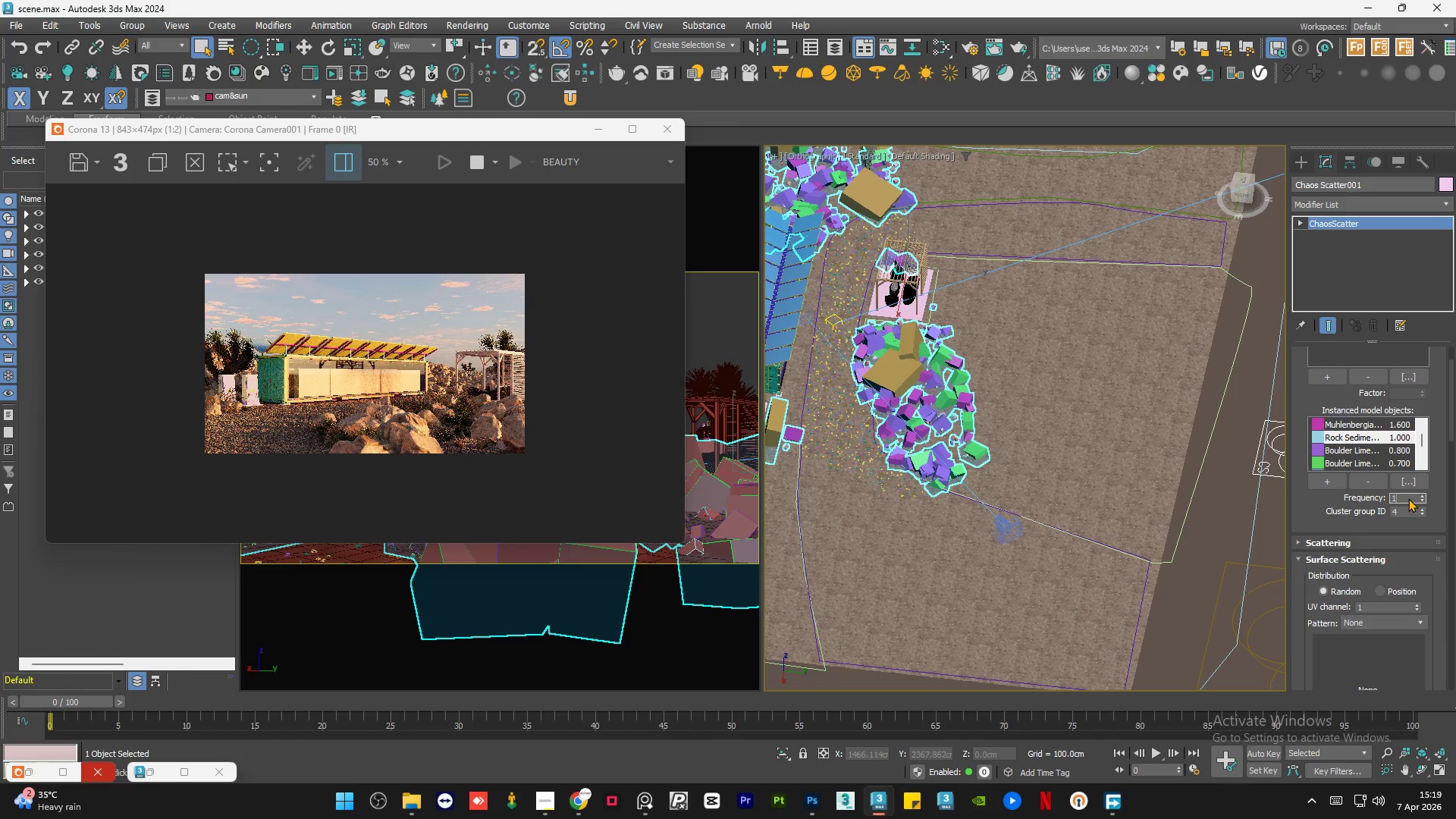 
key(NumpadDecimal)
 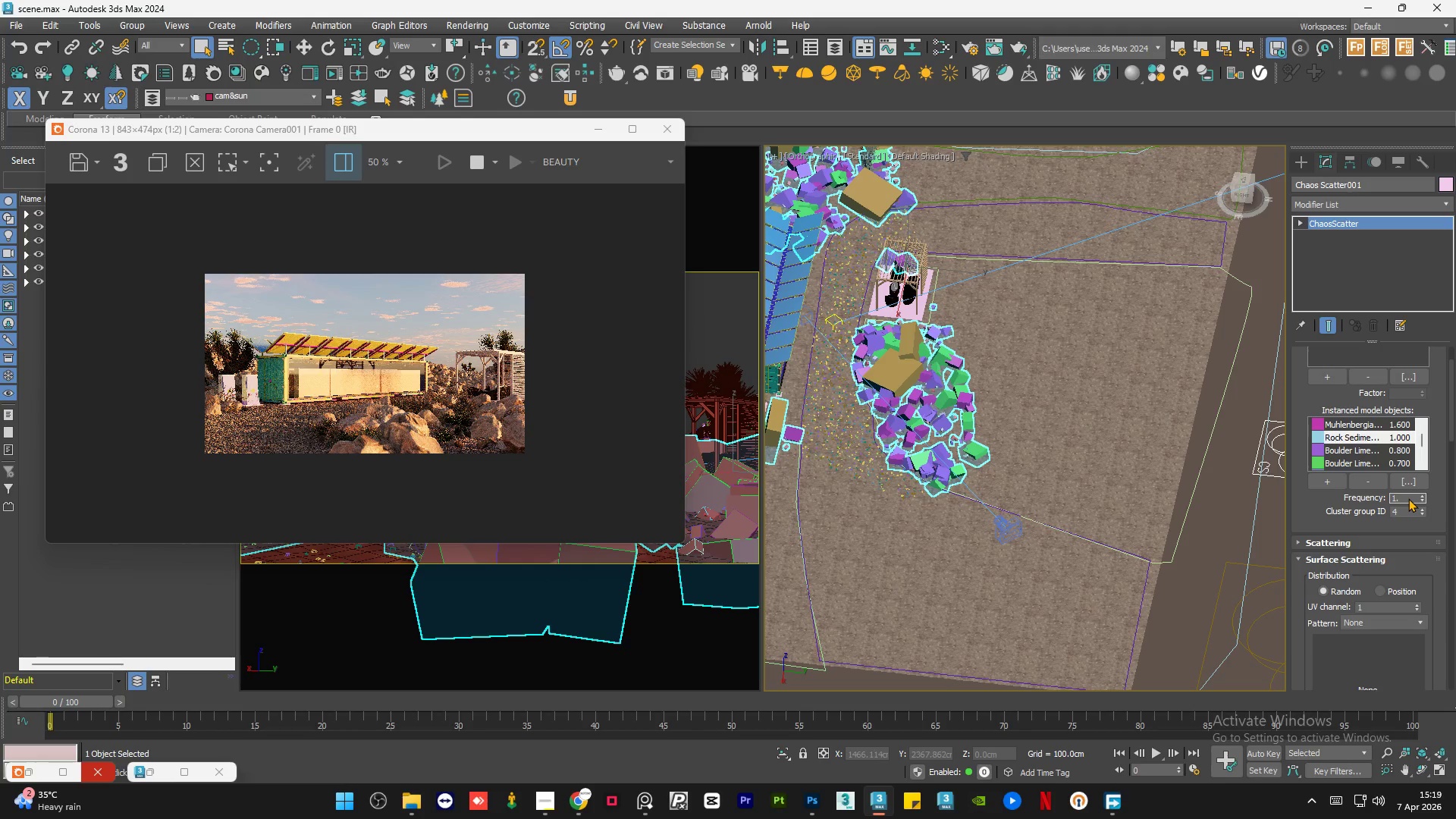 
key(Numpad4)
 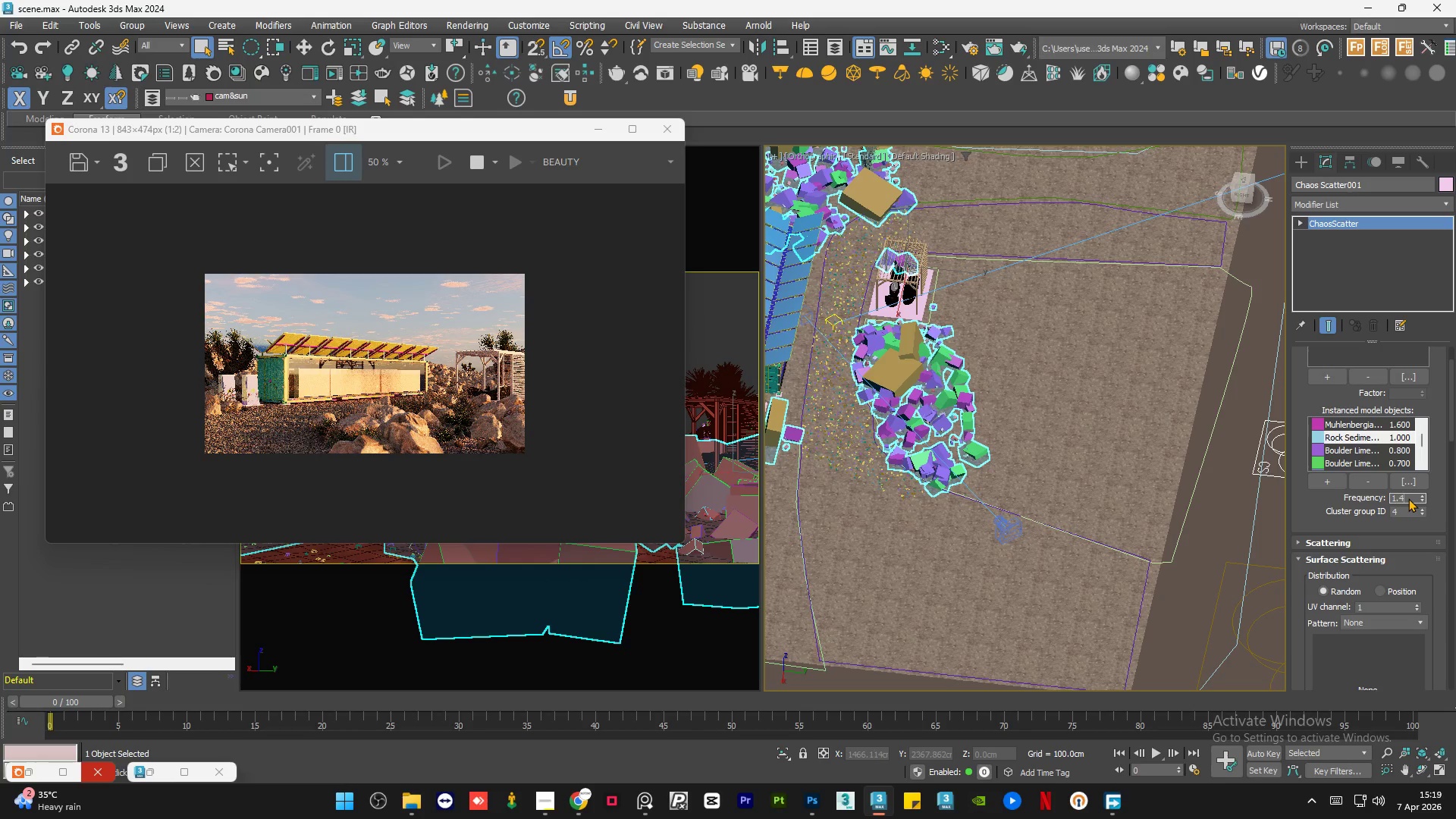 
key(NumpadEnter)
 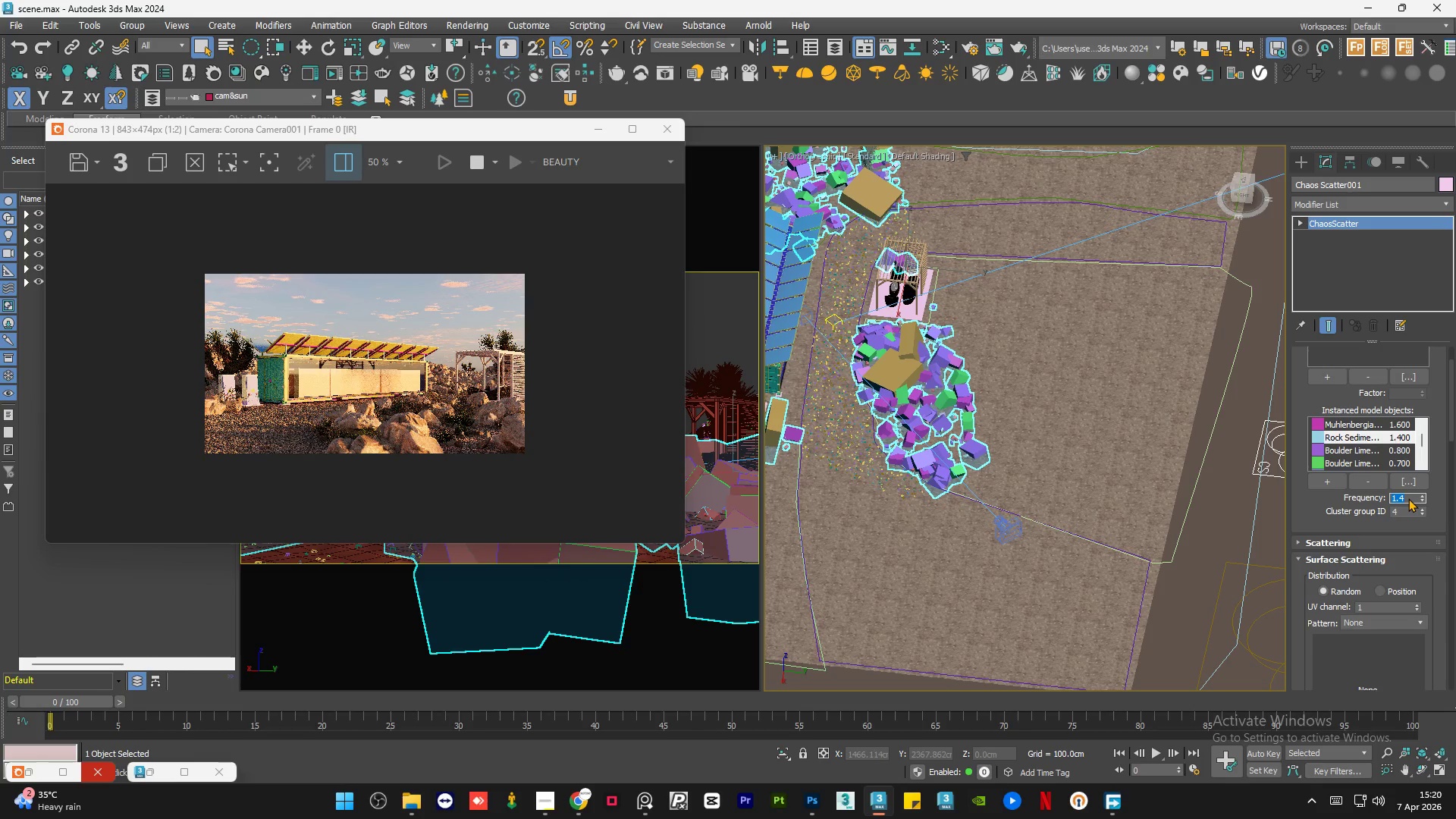 
key(Numpad1)
 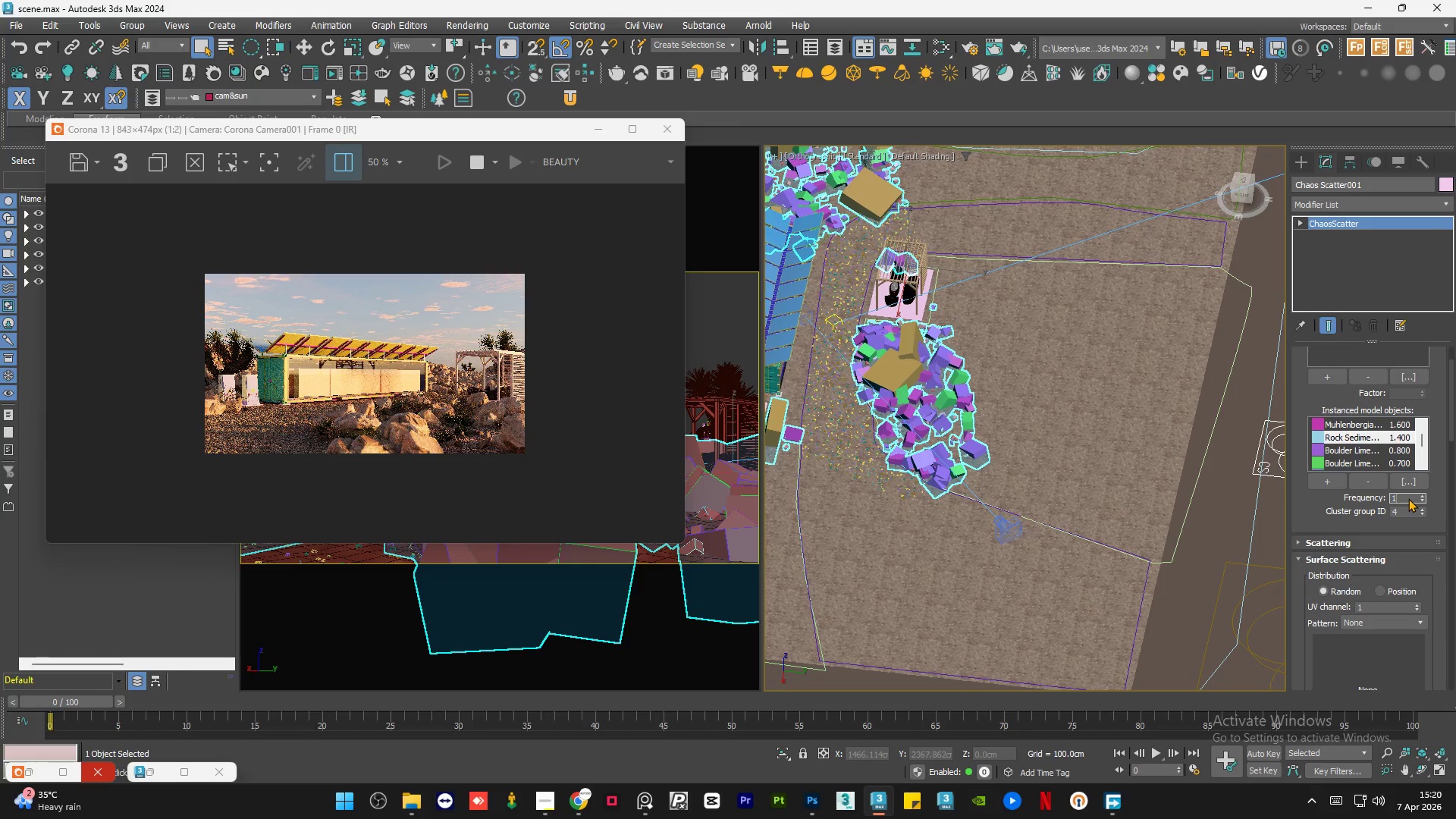 
key(NumpadDecimal)
 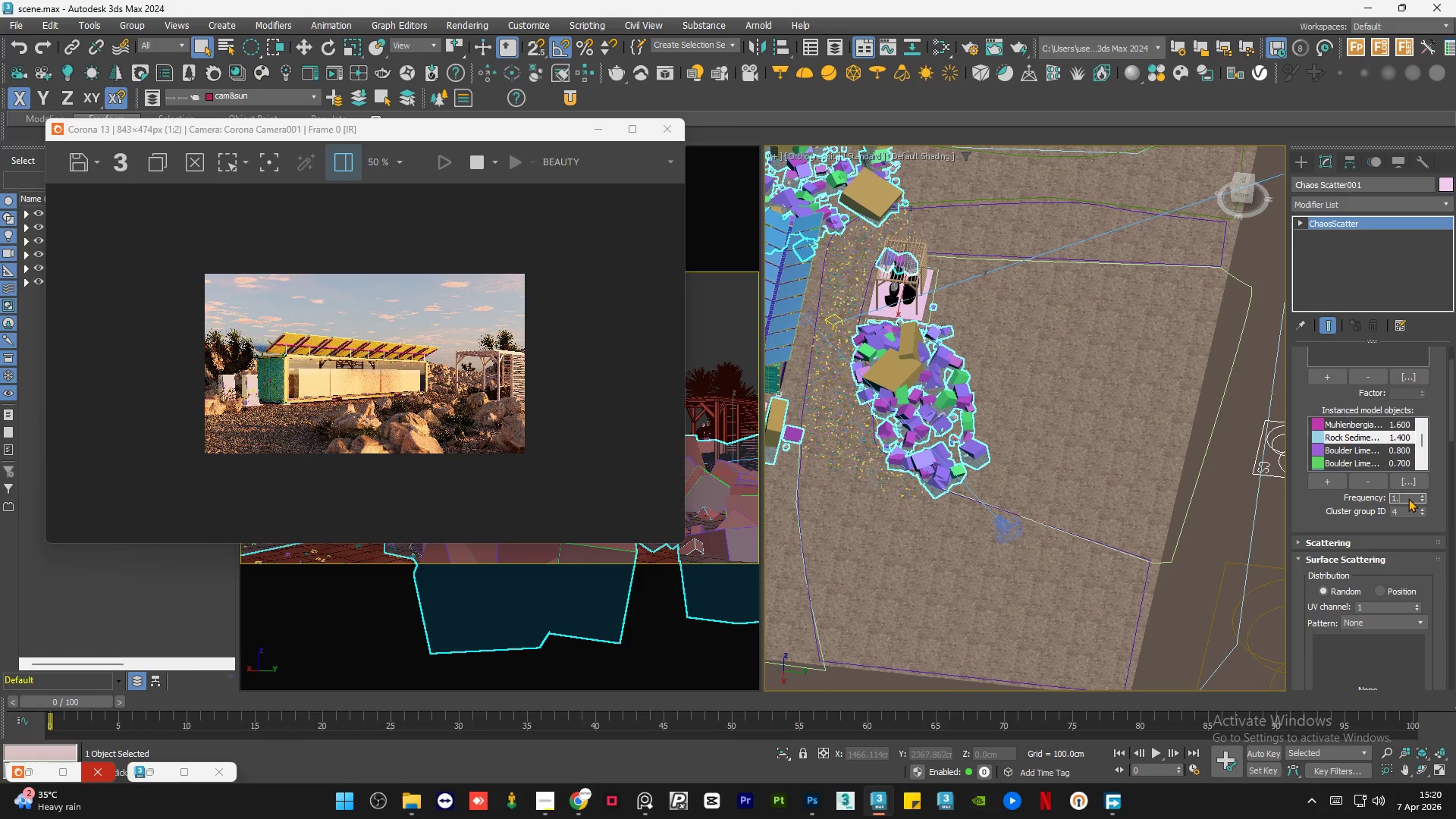 
key(Numpad5)
 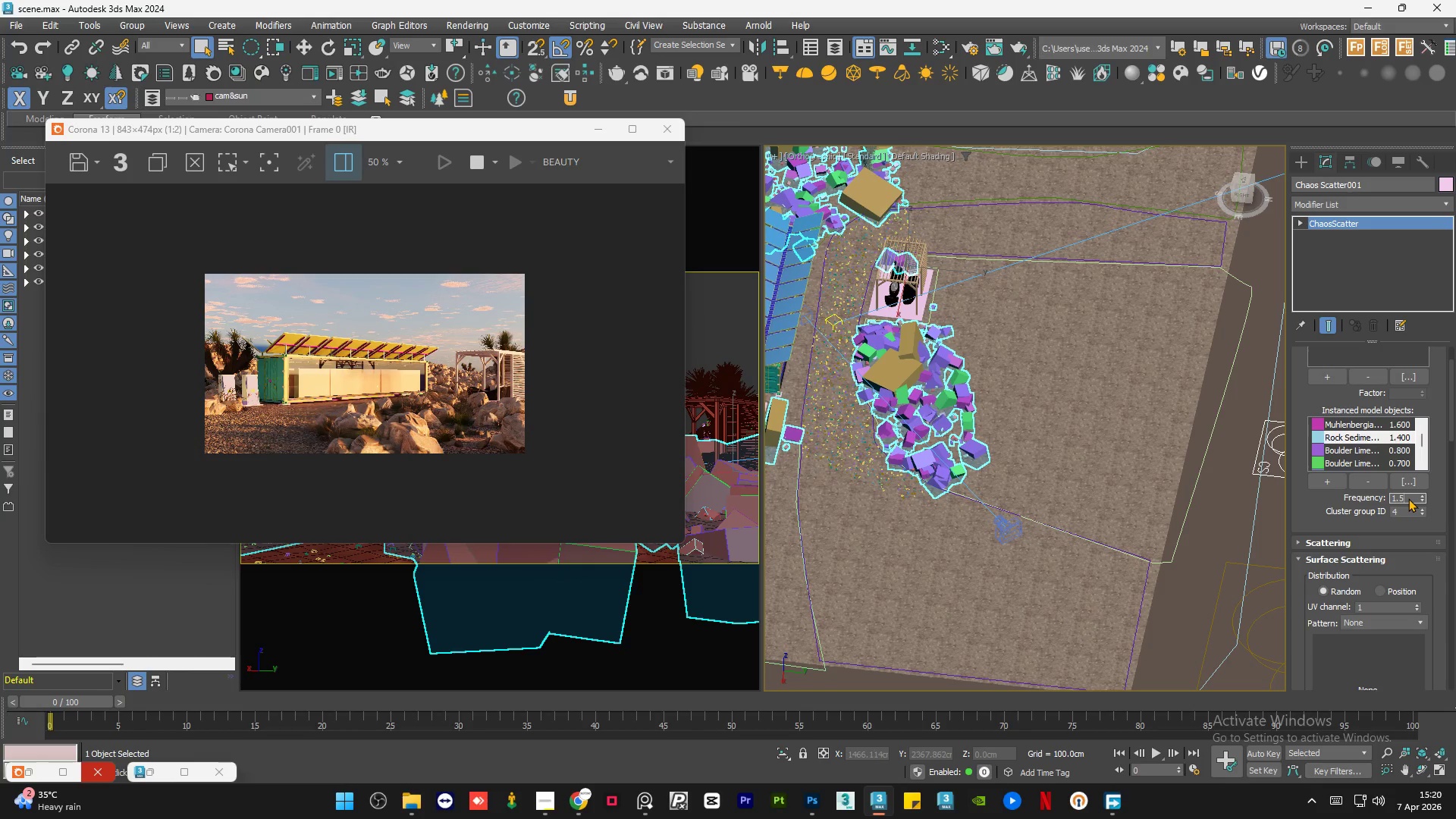 
key(NumpadEnter)
 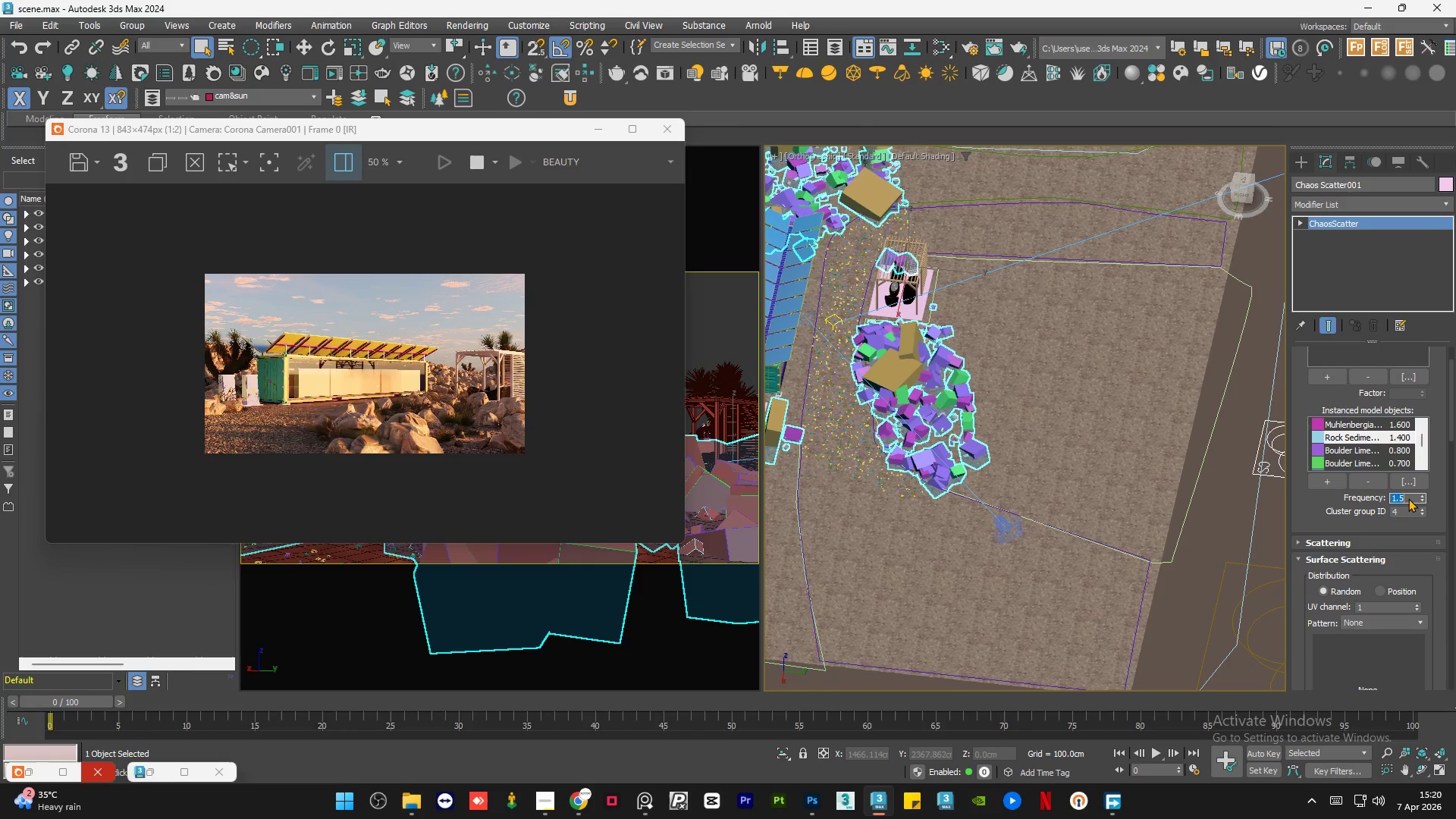 
key(NumpadEnter)
 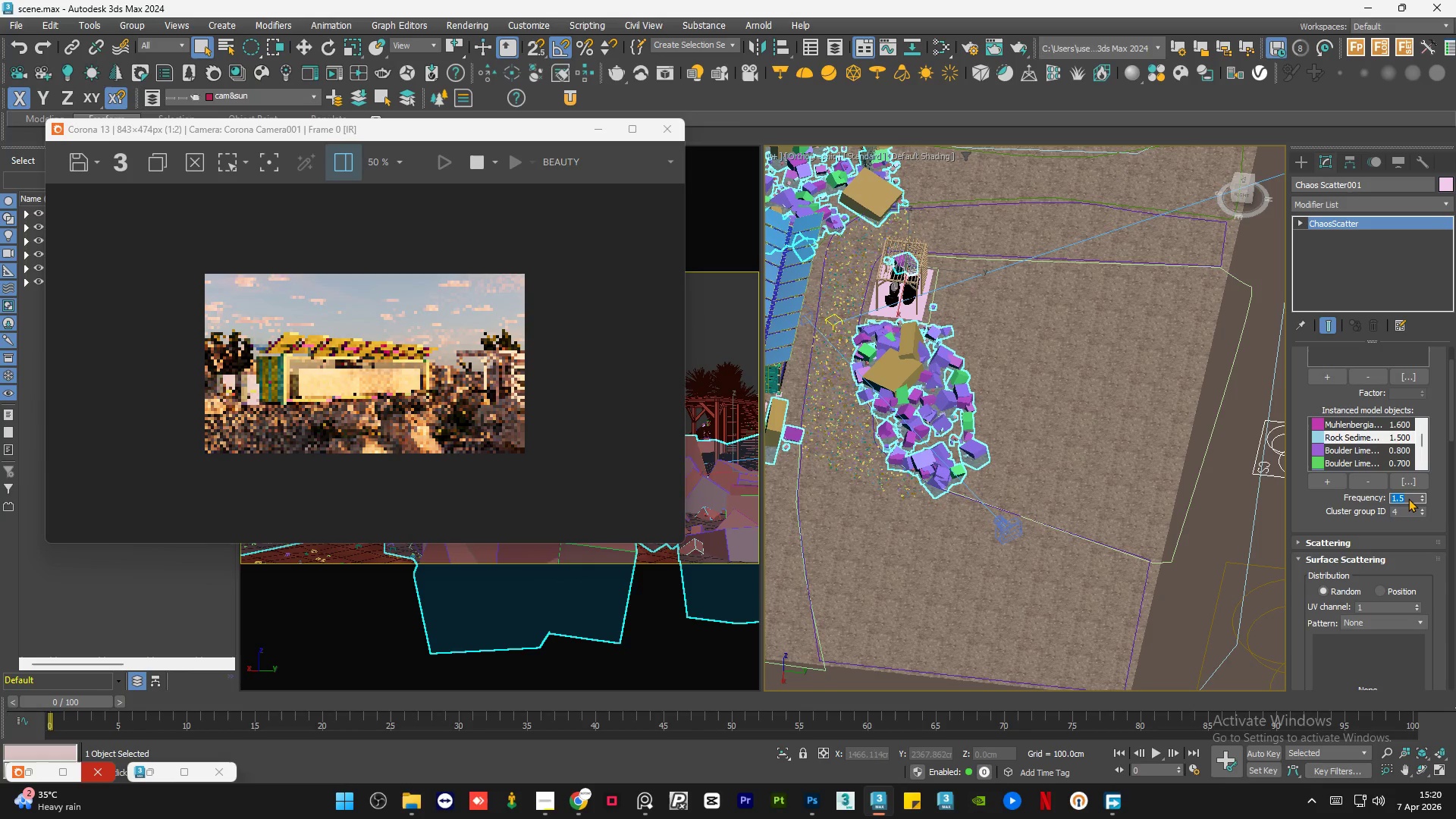 
key(Numpad1)
 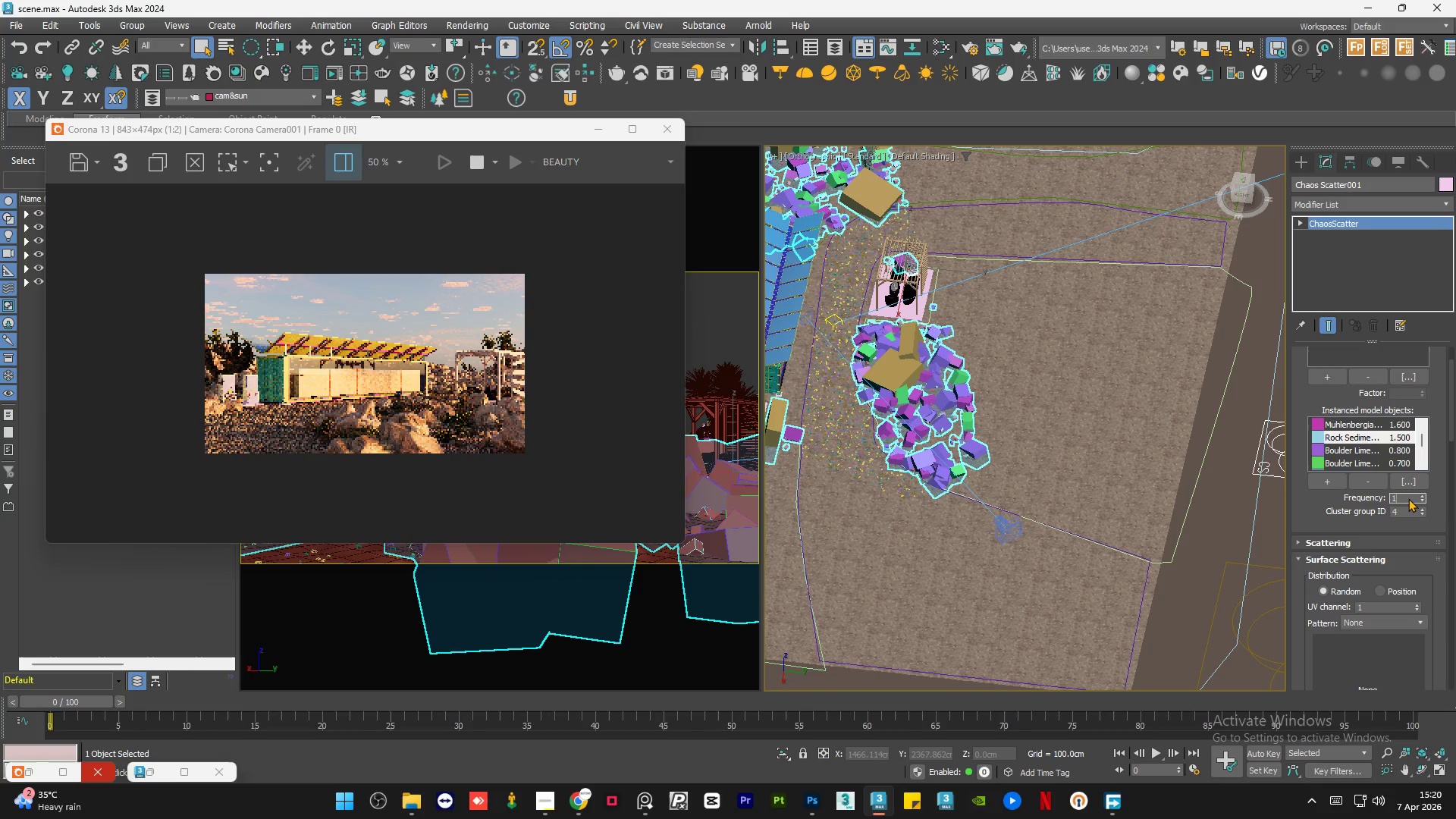 
key(NumpadEnter)
 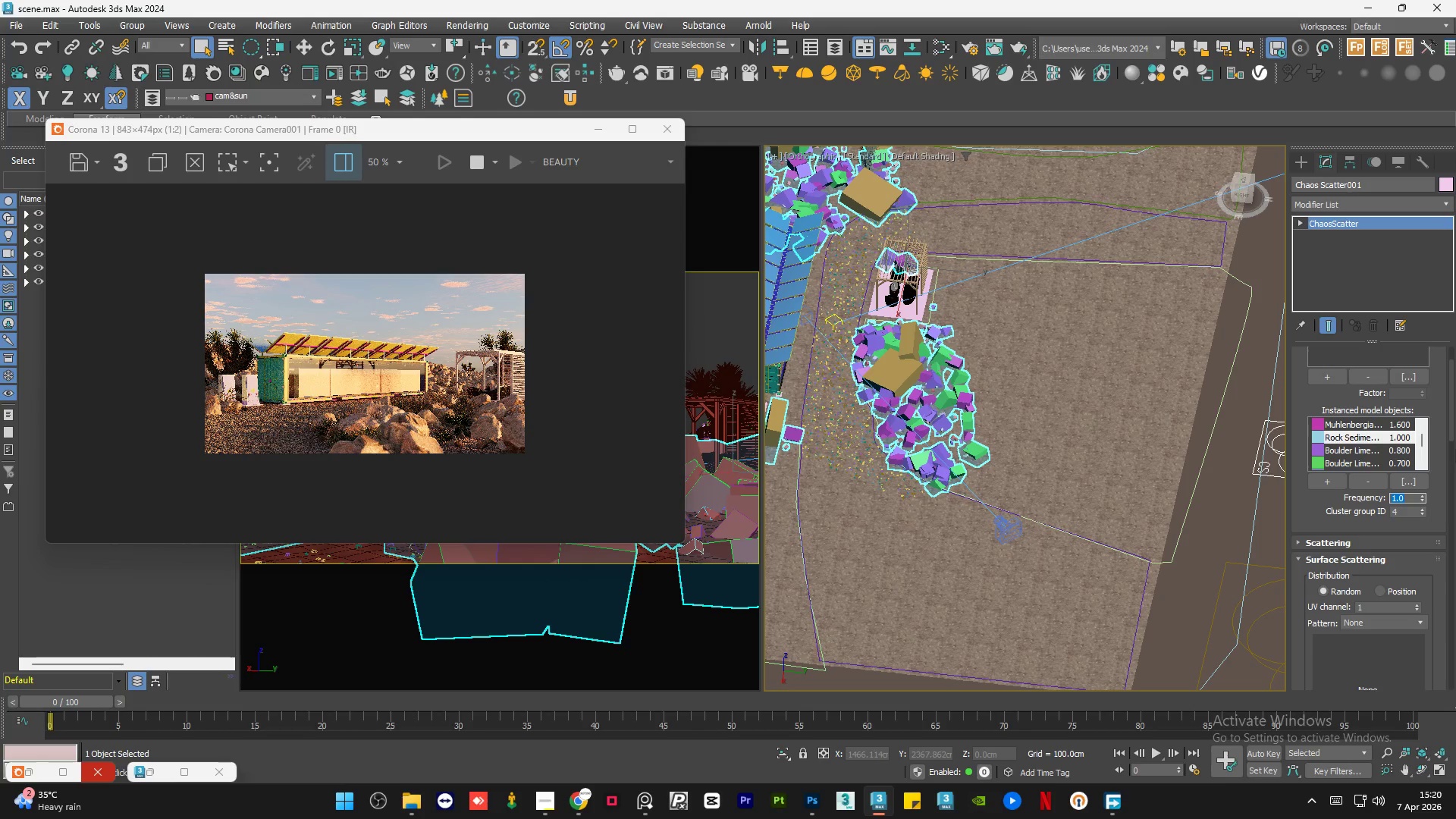 
left_click([1387, 425])
 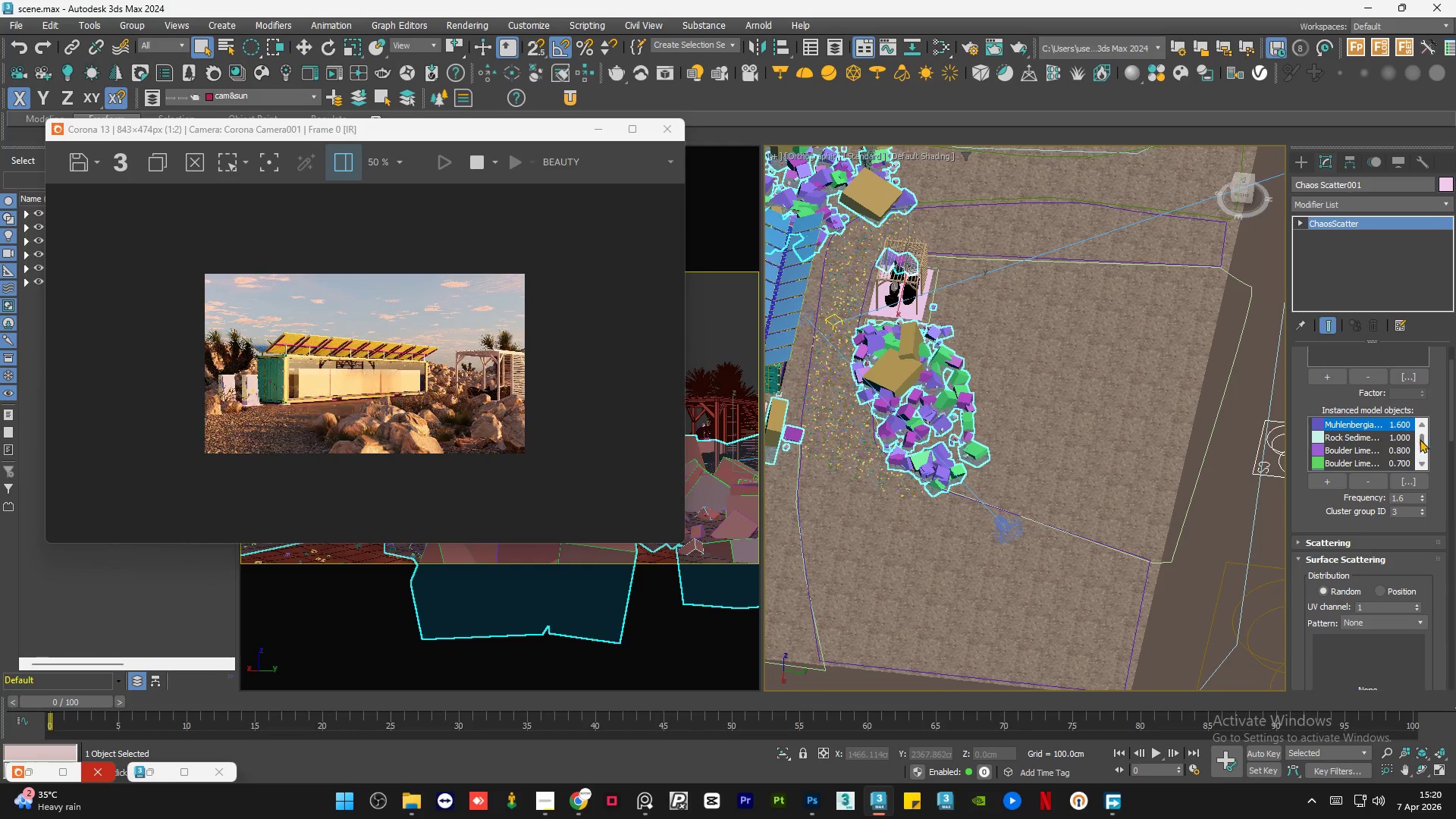 
left_click_drag(start_coordinate=[1420, 439], to_coordinate=[1428, 429])
 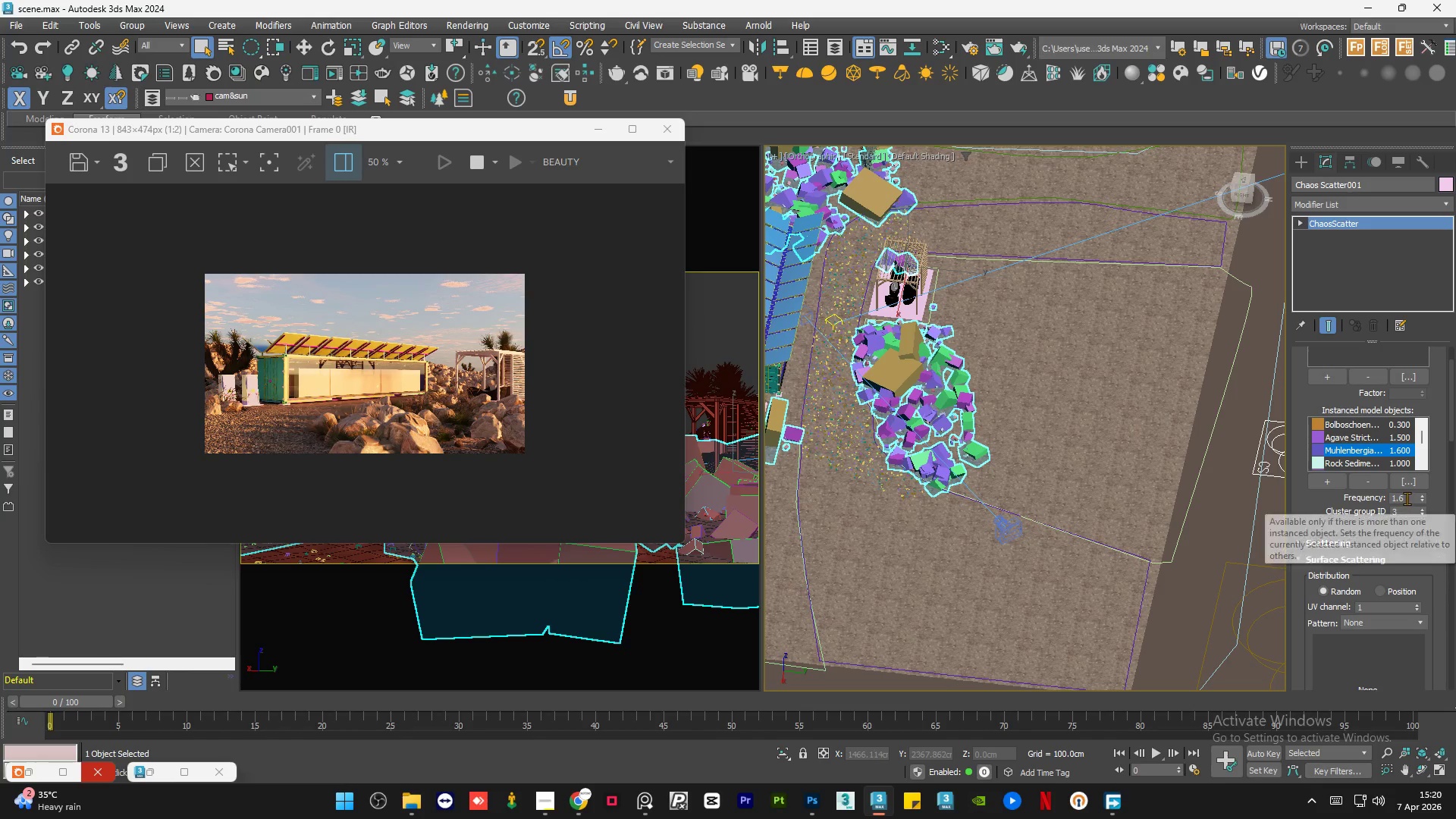 
double_click([1407, 498])
 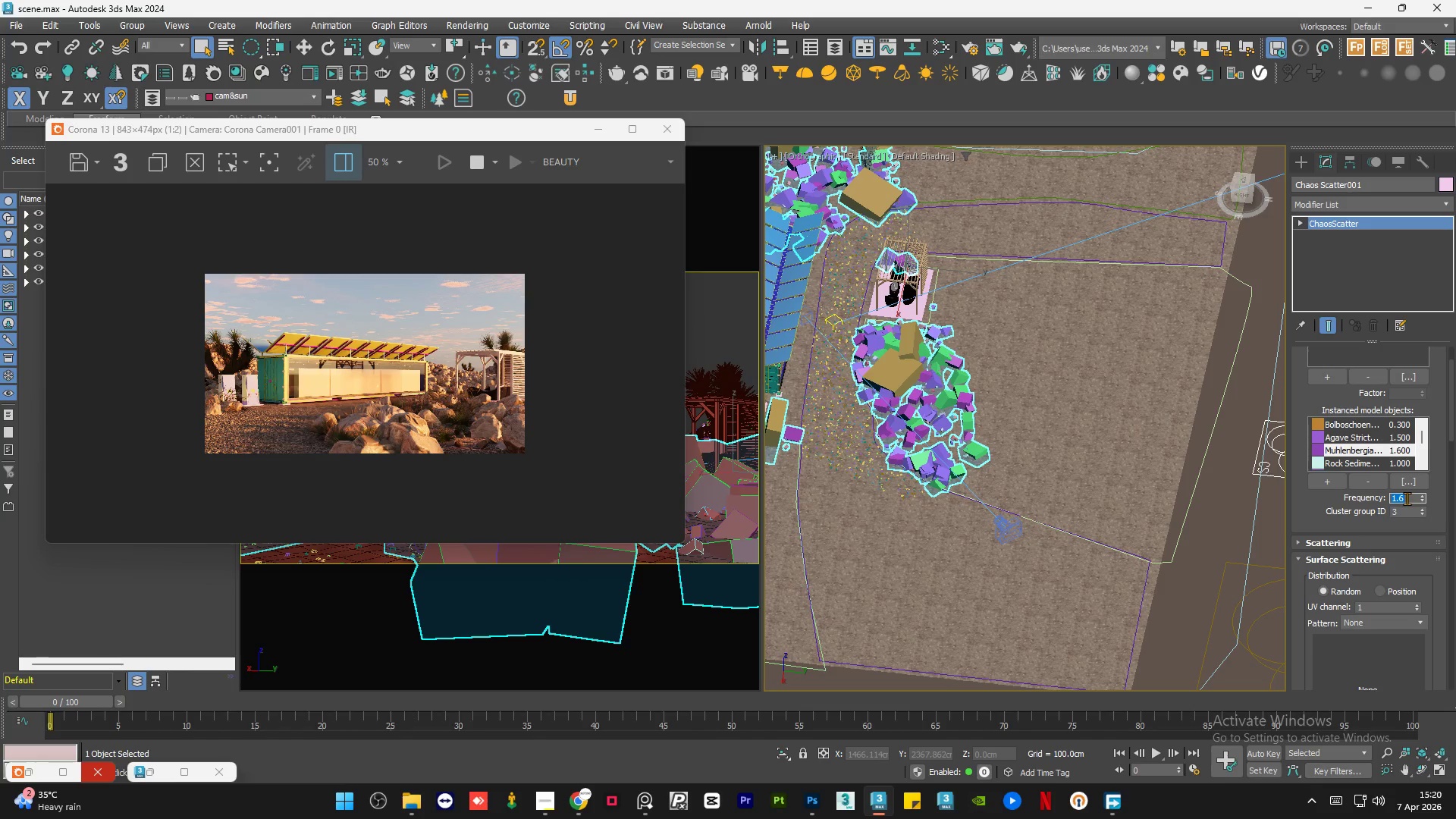 
key(Numpad2)
 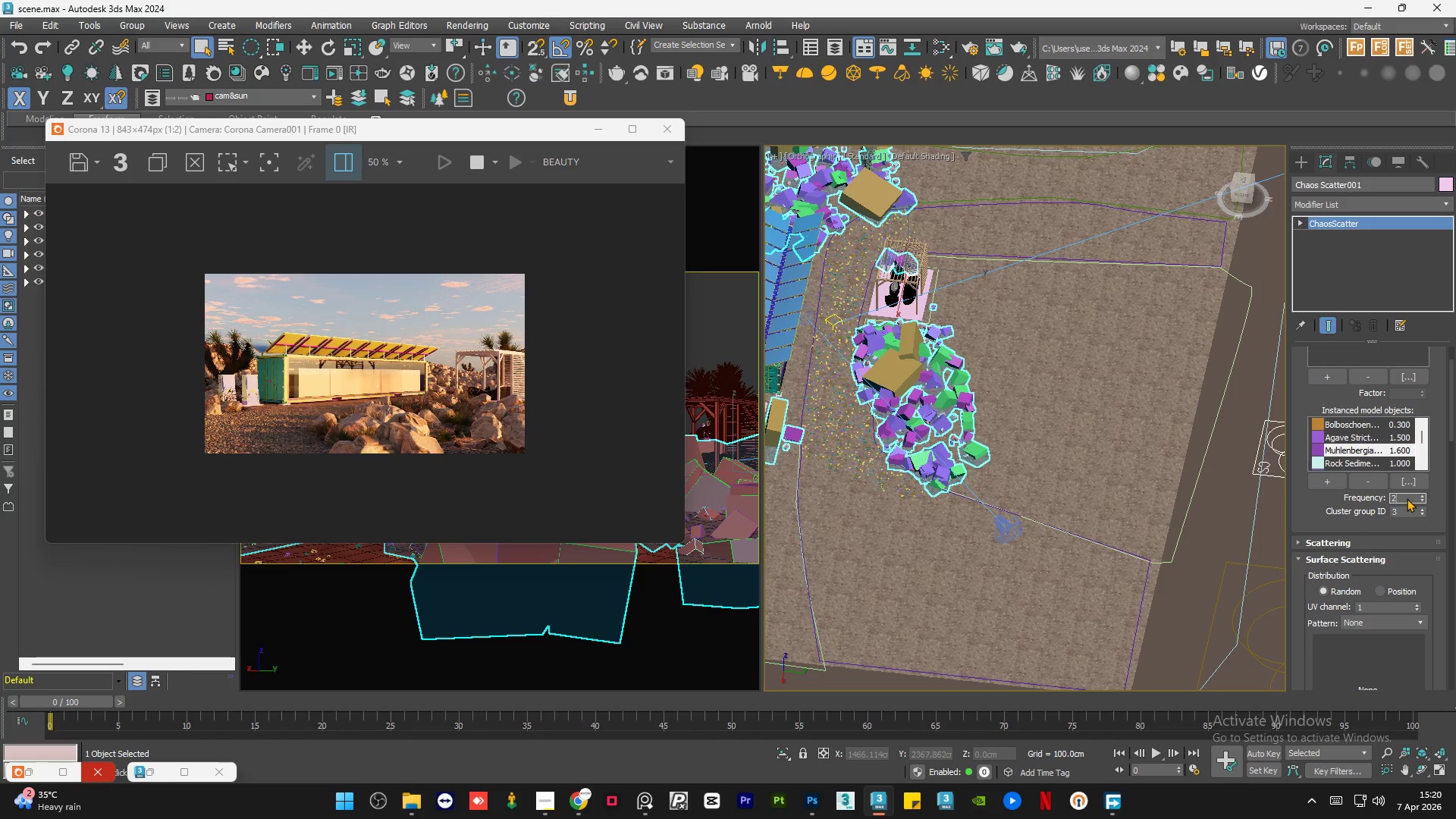 
key(NumpadEnter)
 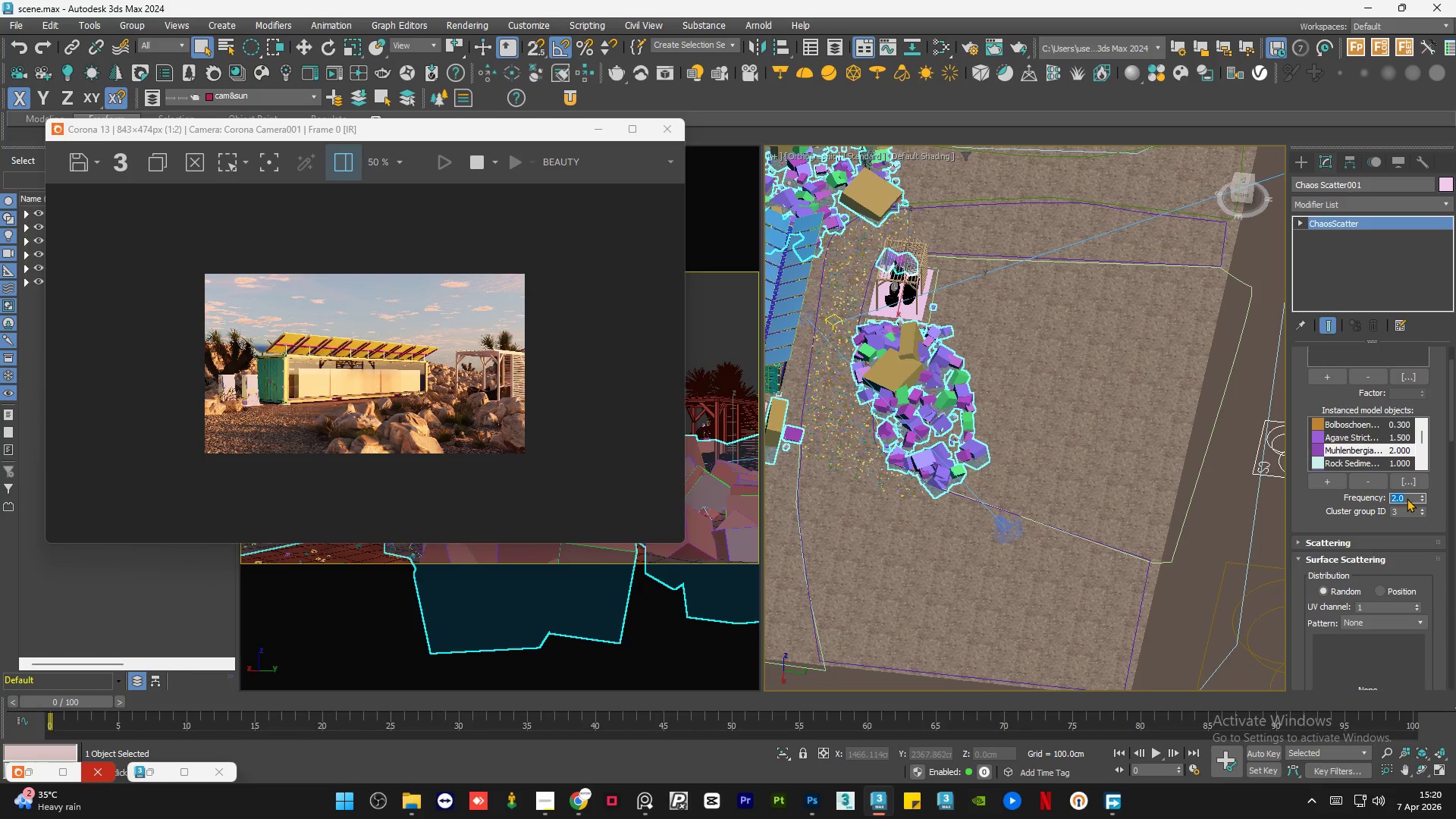 
wait(6.47)
 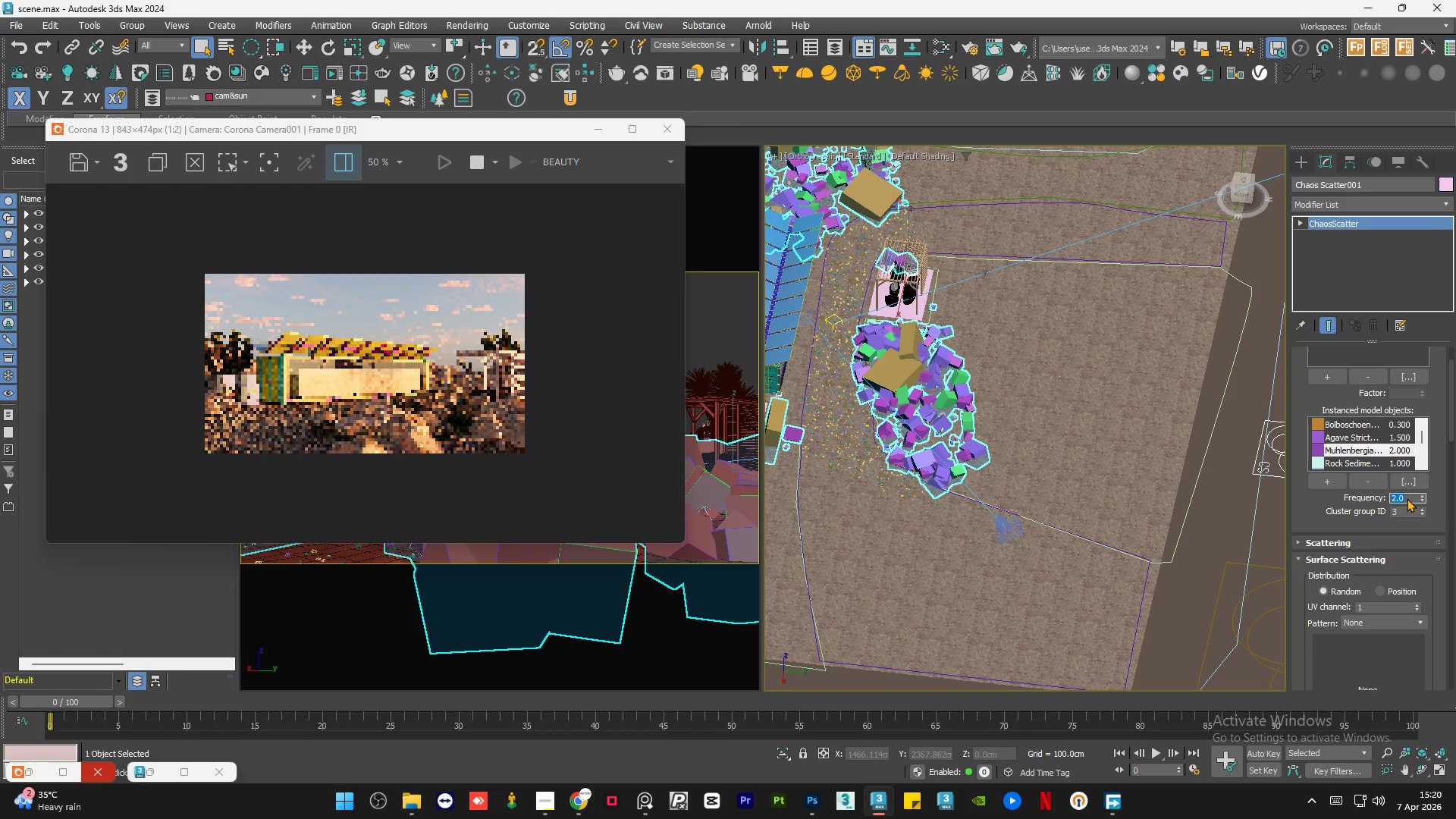 
left_click([1373, 437])
 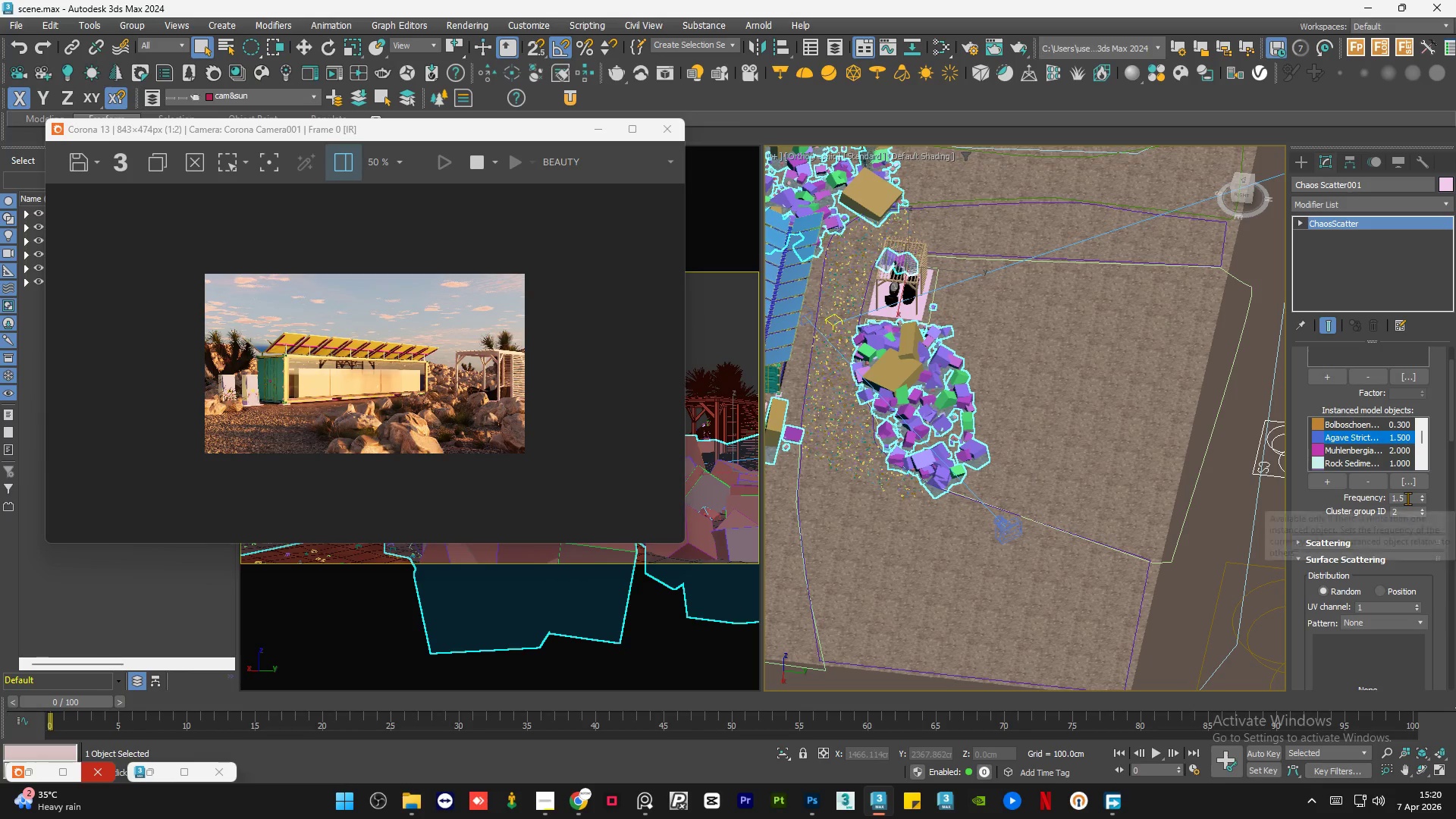 
double_click([1407, 498])
 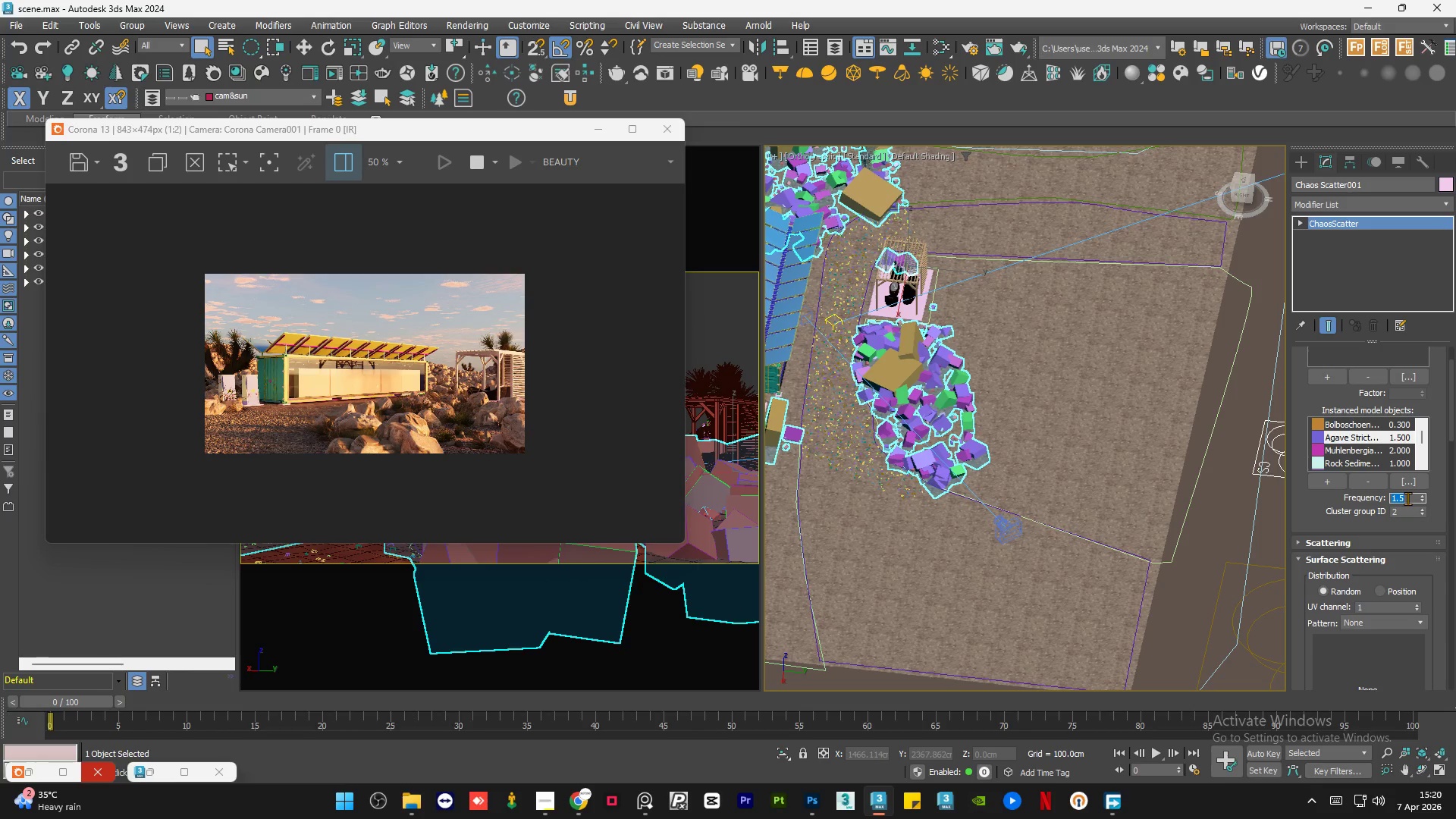 
key(Numpad2)
 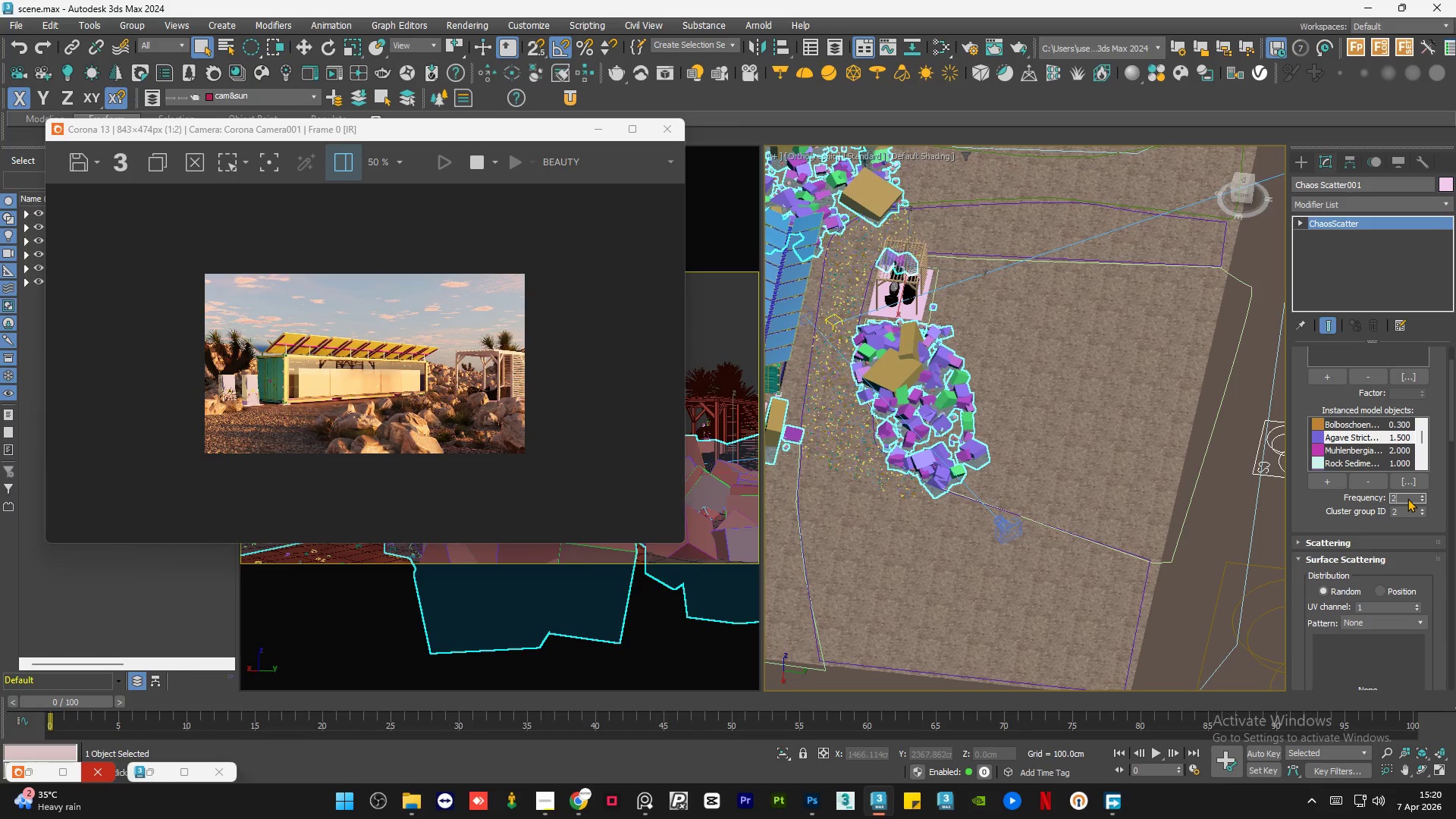 
key(NumpadEnter)
 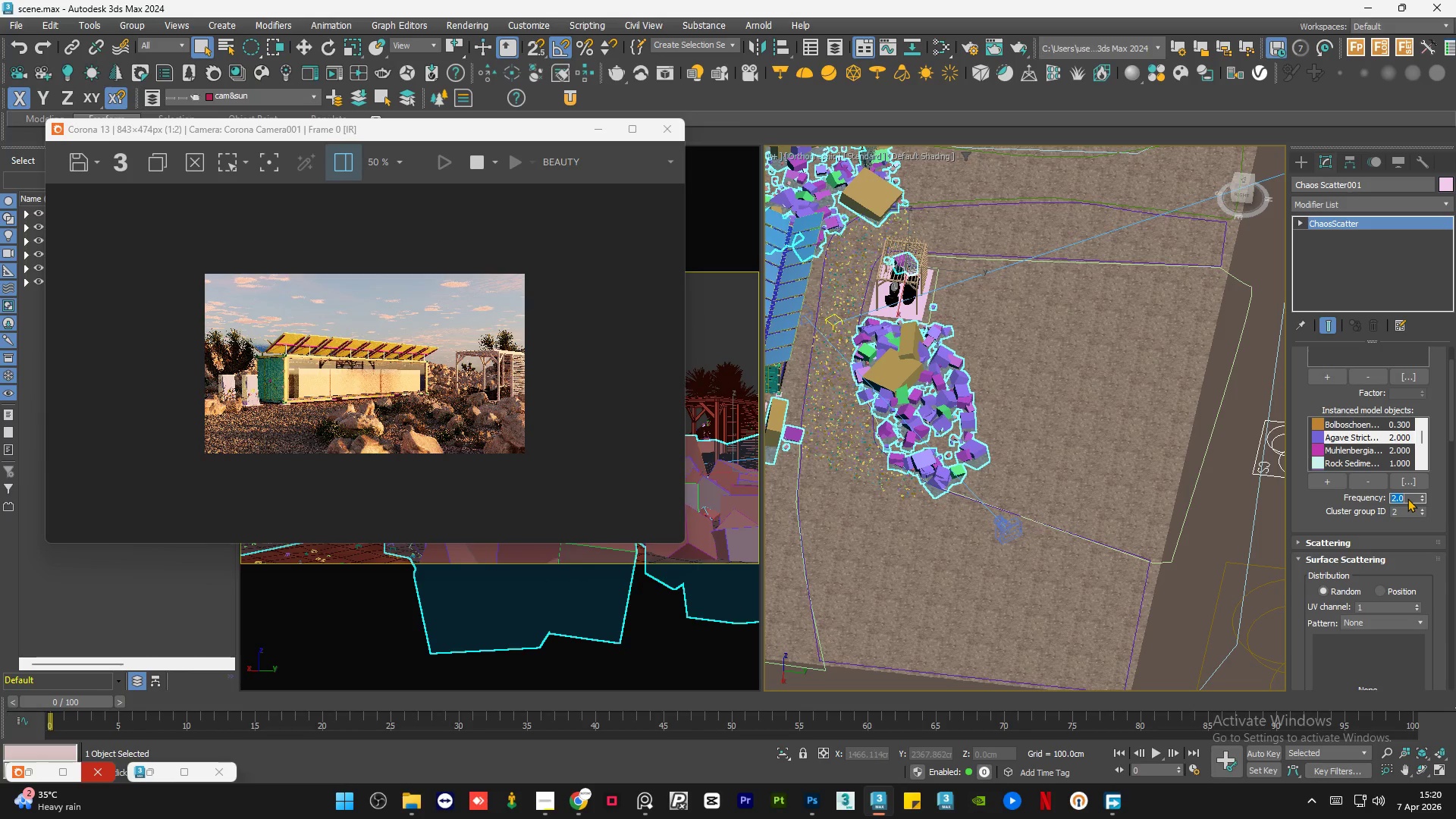 
wait(8.52)
 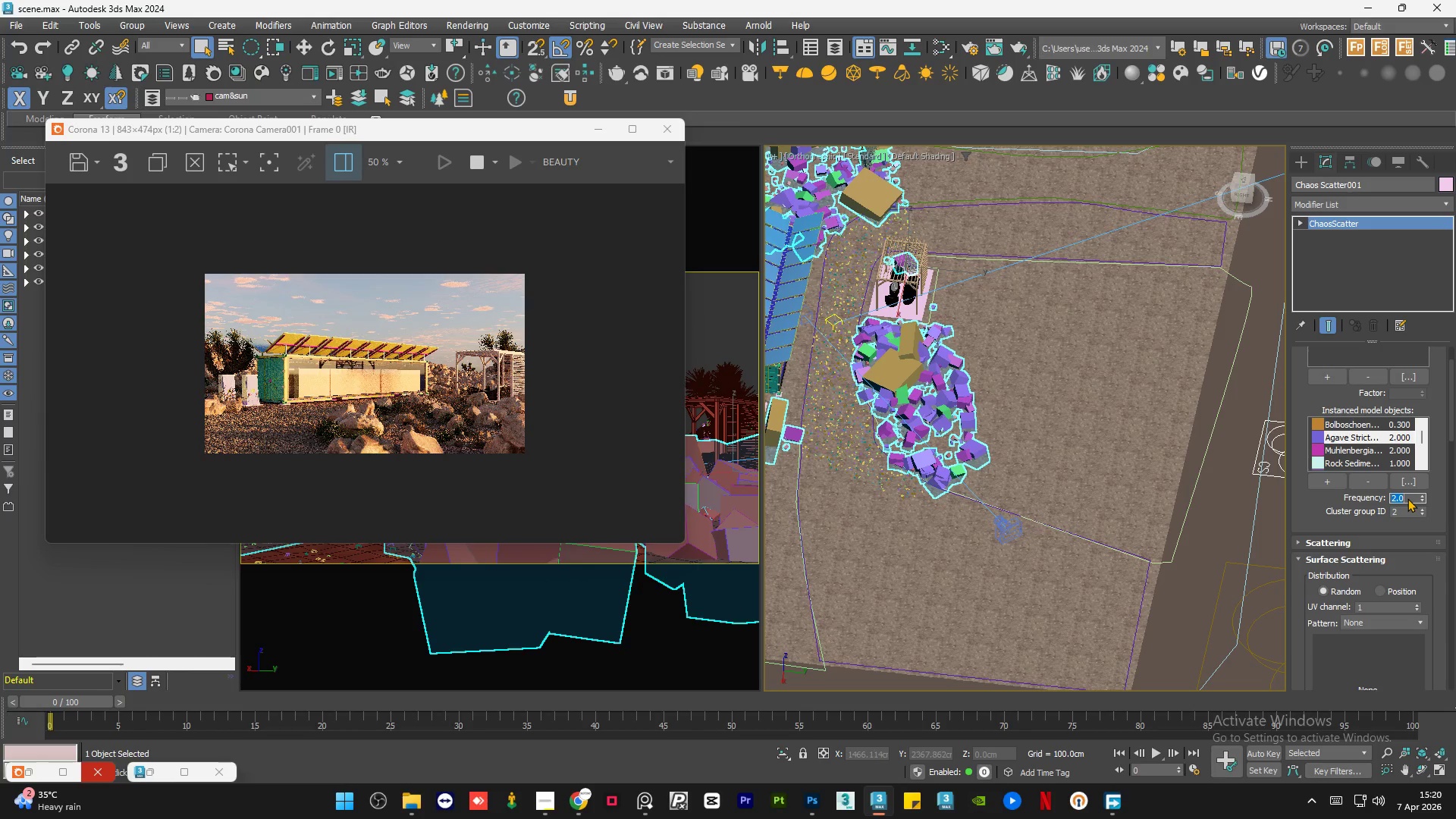 
scroll: coordinate [473, 442], scroll_direction: up, amount: 1.0
 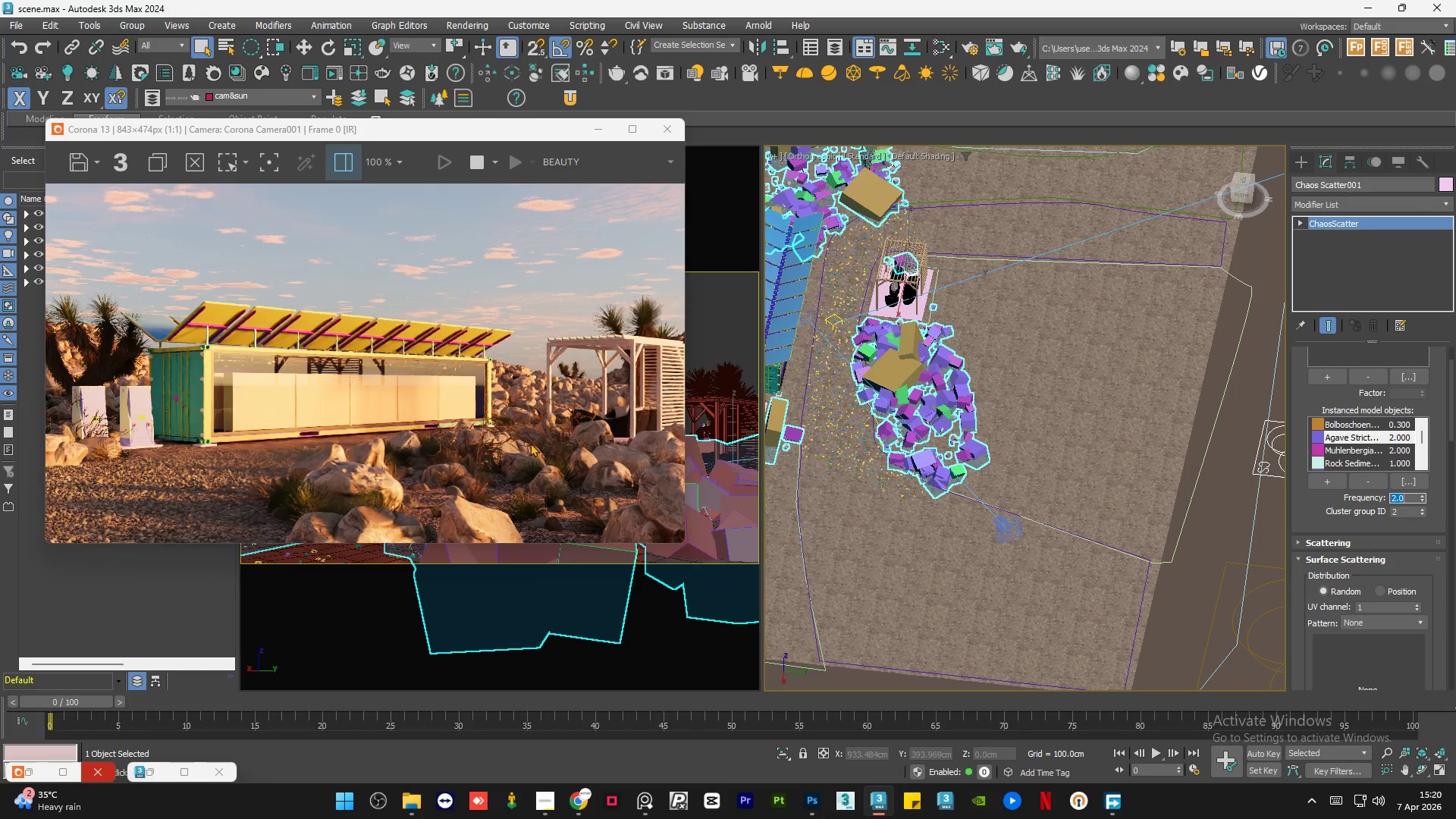 
scroll: coordinate [529, 453], scroll_direction: none, amount: 0.0
 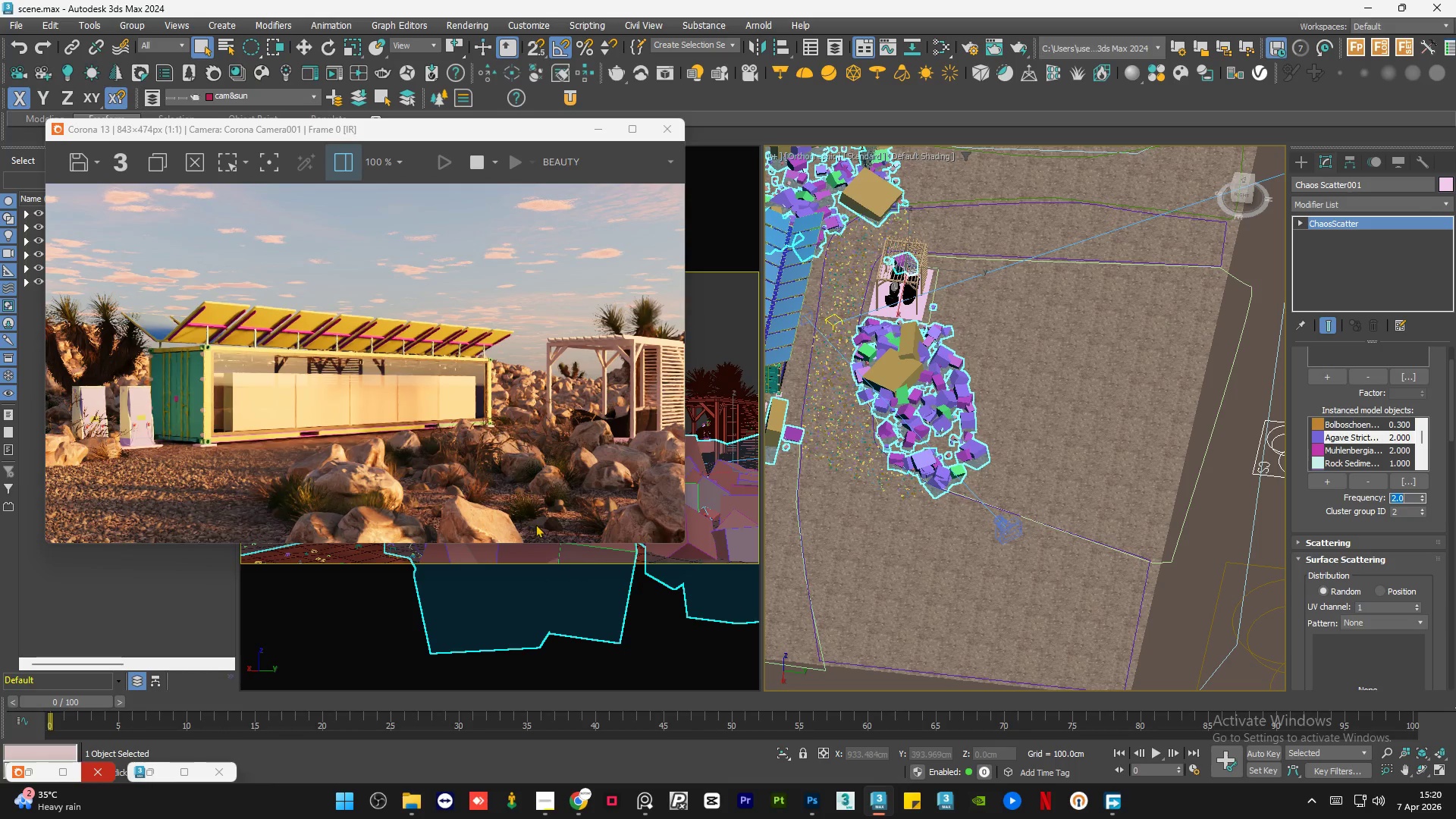 
scroll: coordinate [557, 530], scroll_direction: up, amount: 1.0
 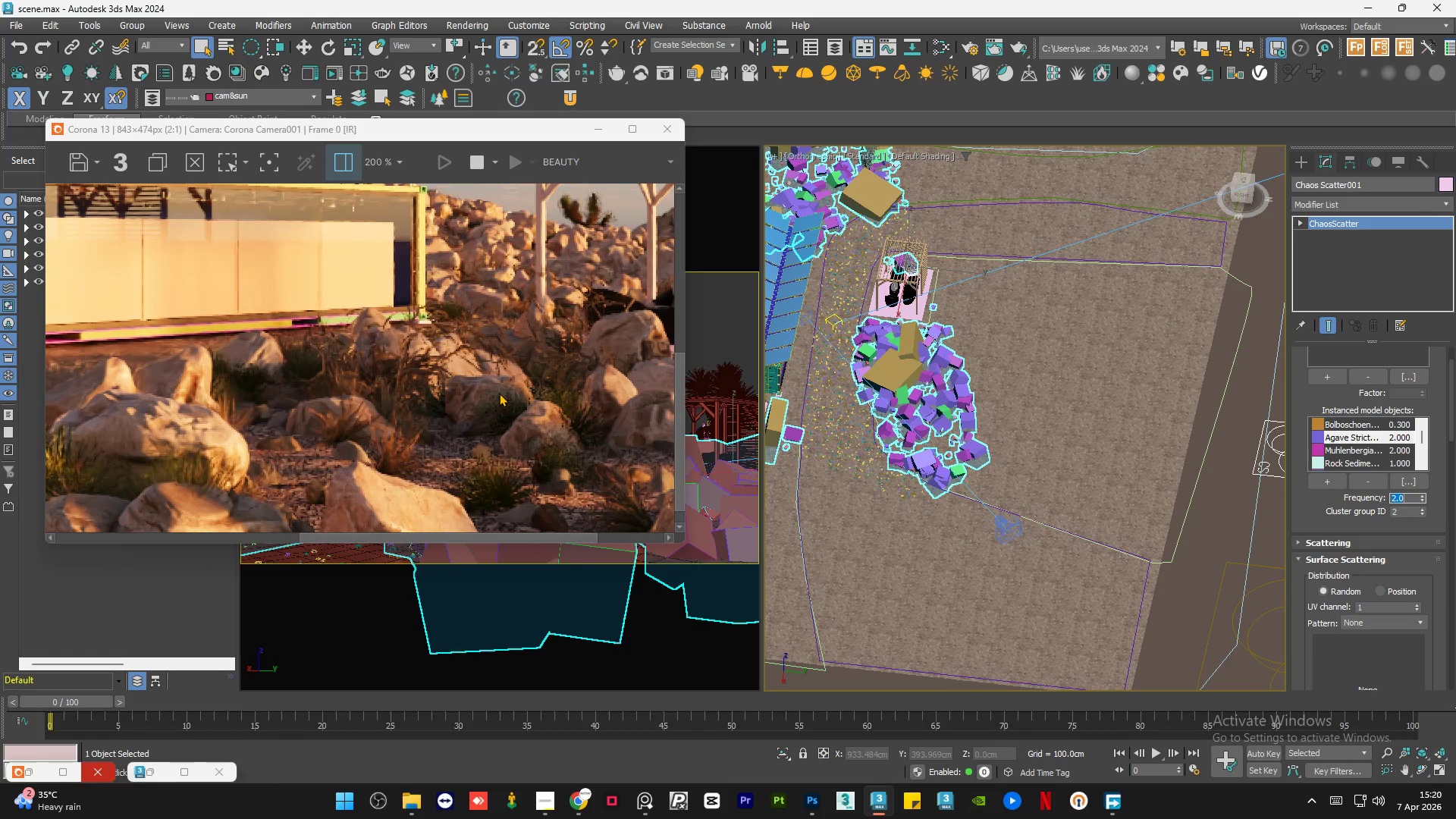 
scroll: coordinate [499, 393], scroll_direction: down, amount: 1.0
 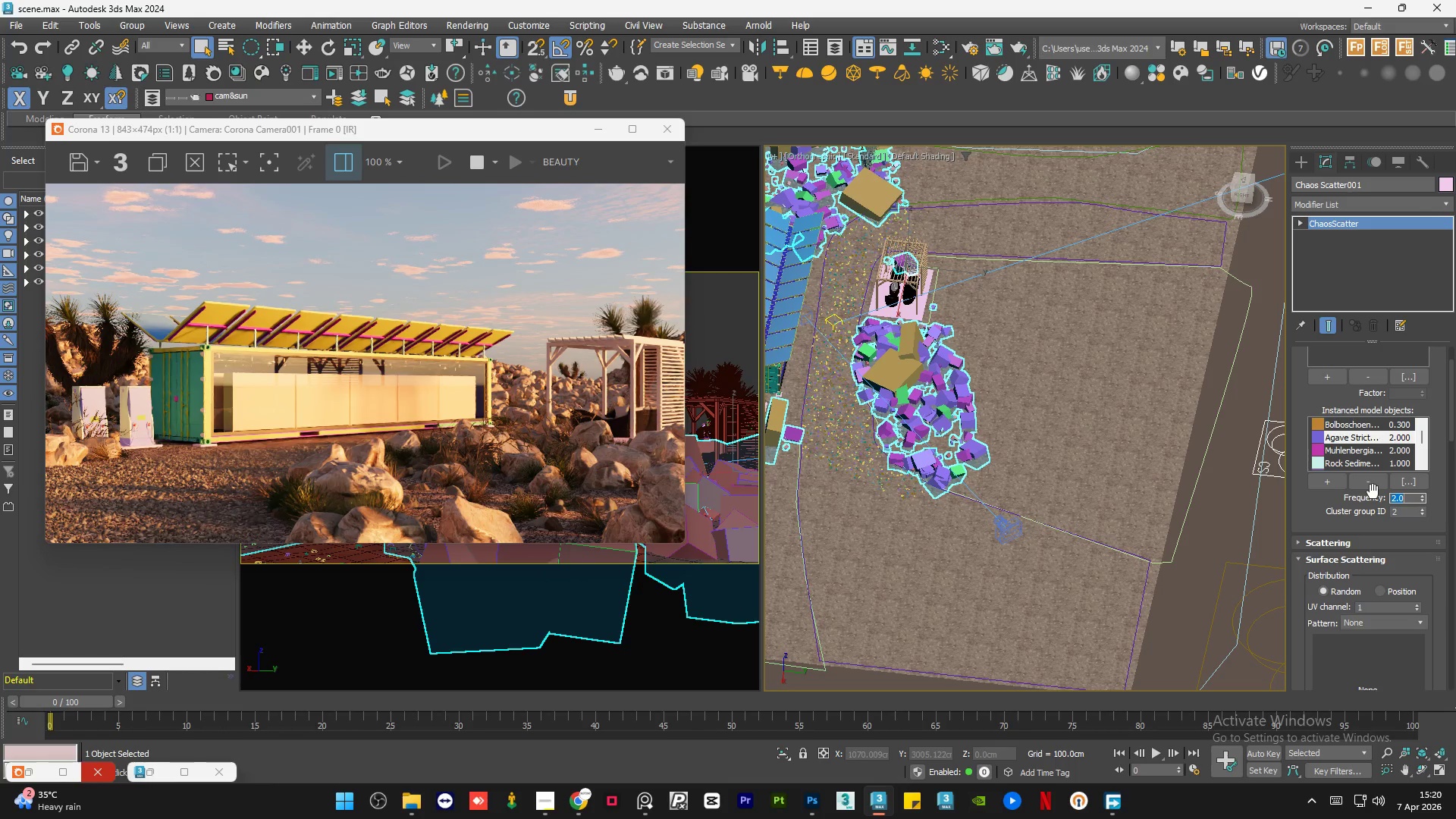 
key(Numpad3)
 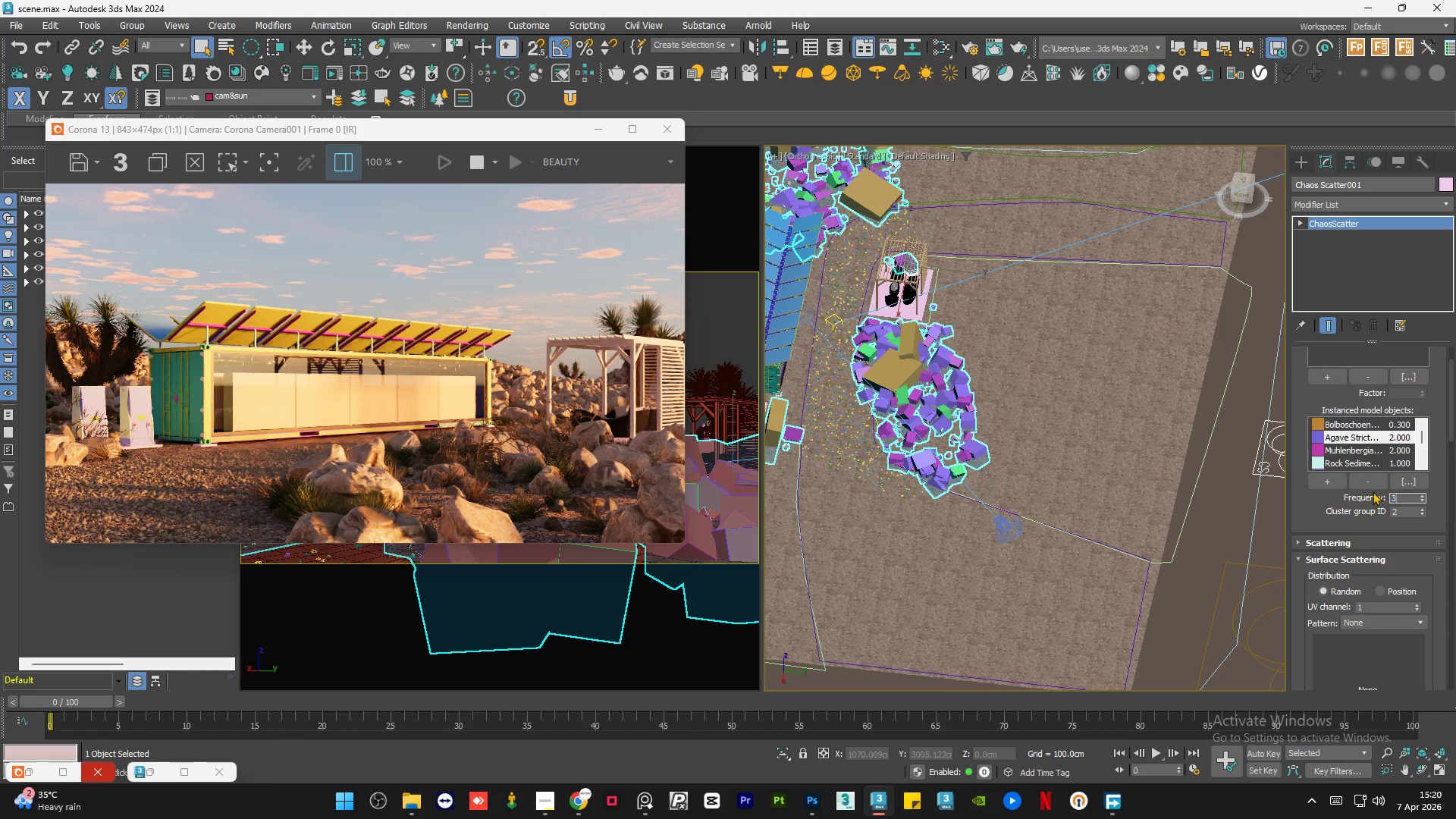 
key(NumpadEnter)
 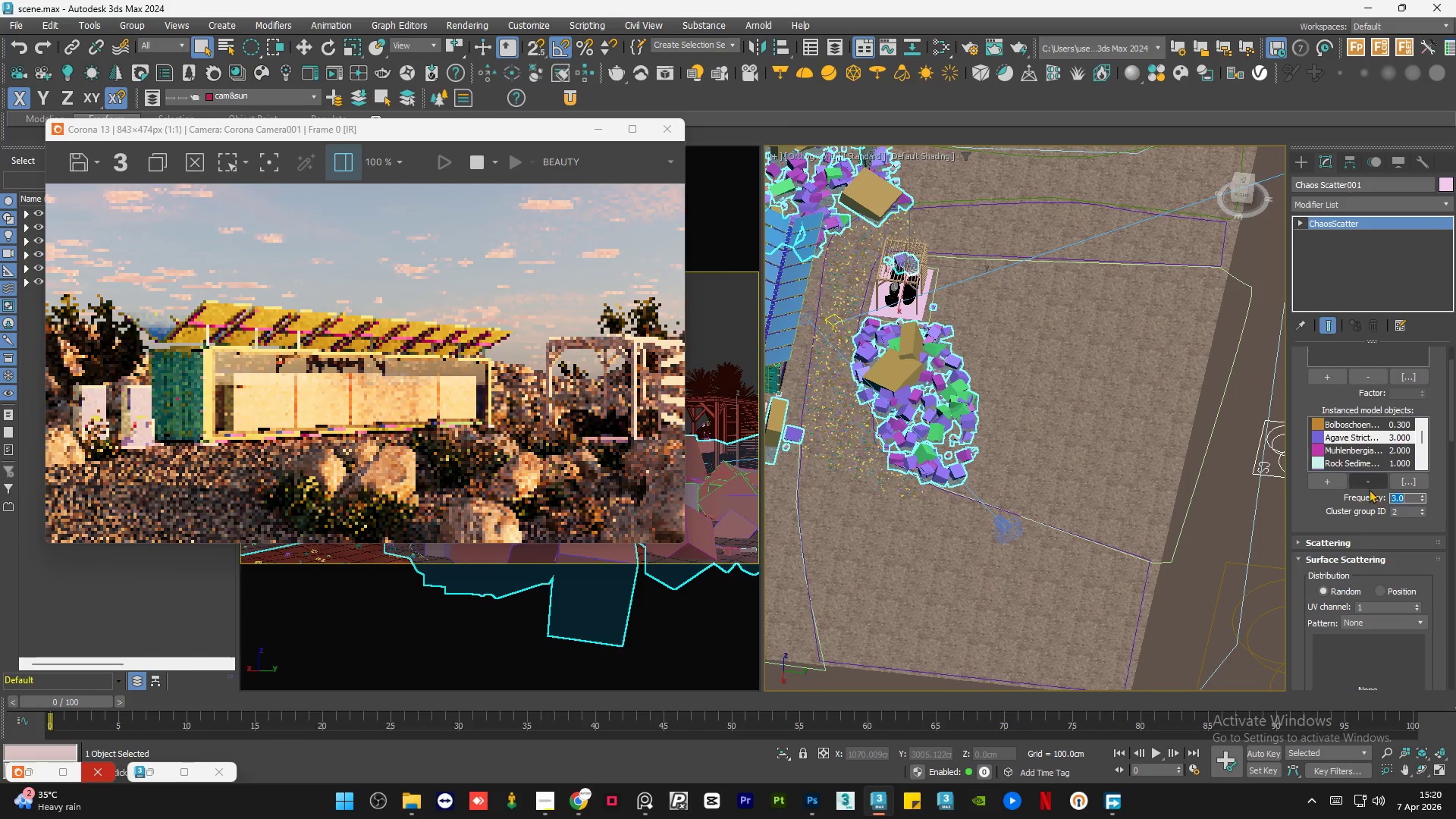 
scroll: coordinate [396, 370], scroll_direction: down, amount: 1.0
 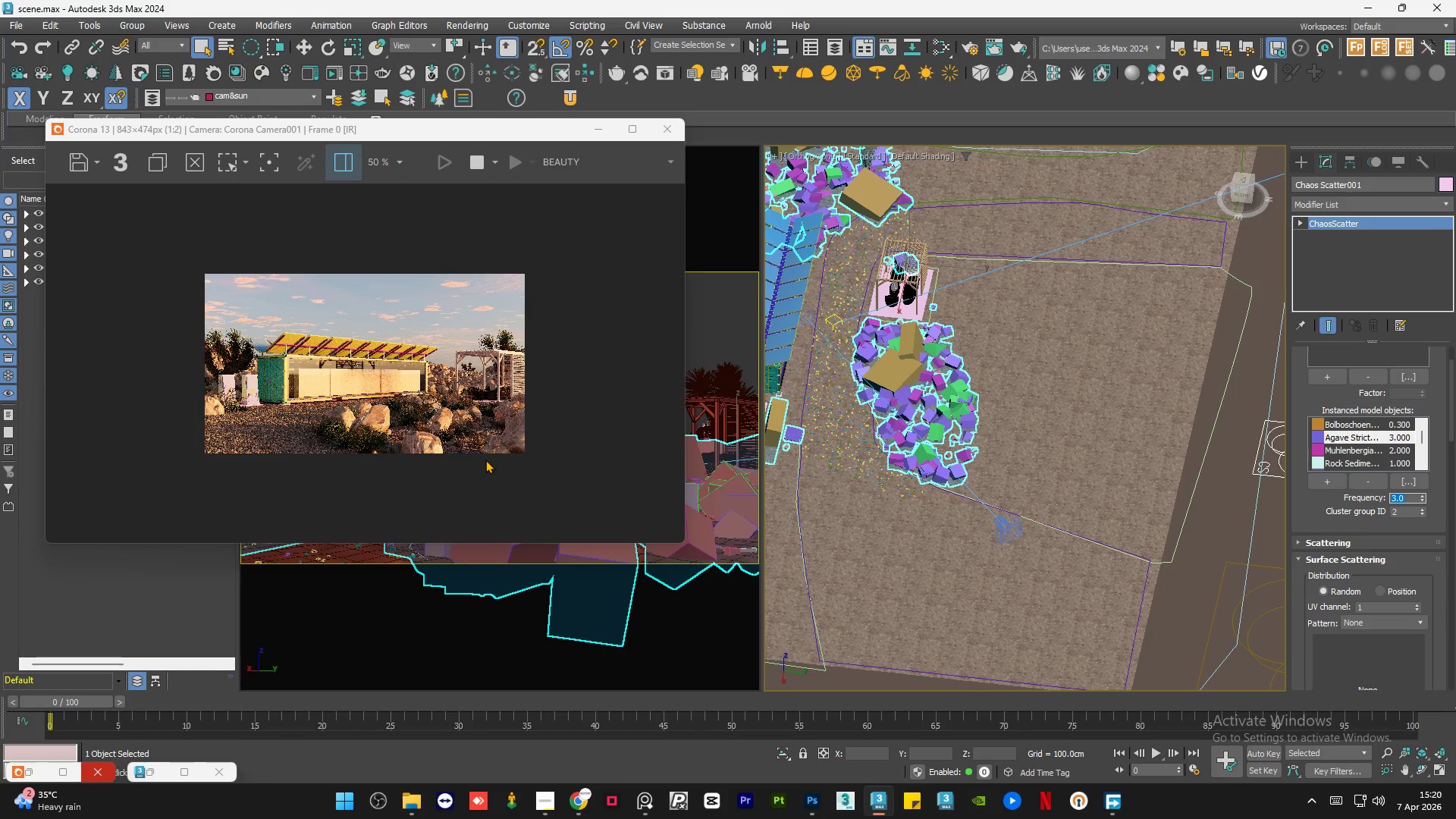 
scroll: coordinate [485, 460], scroll_direction: up, amount: 1.0
 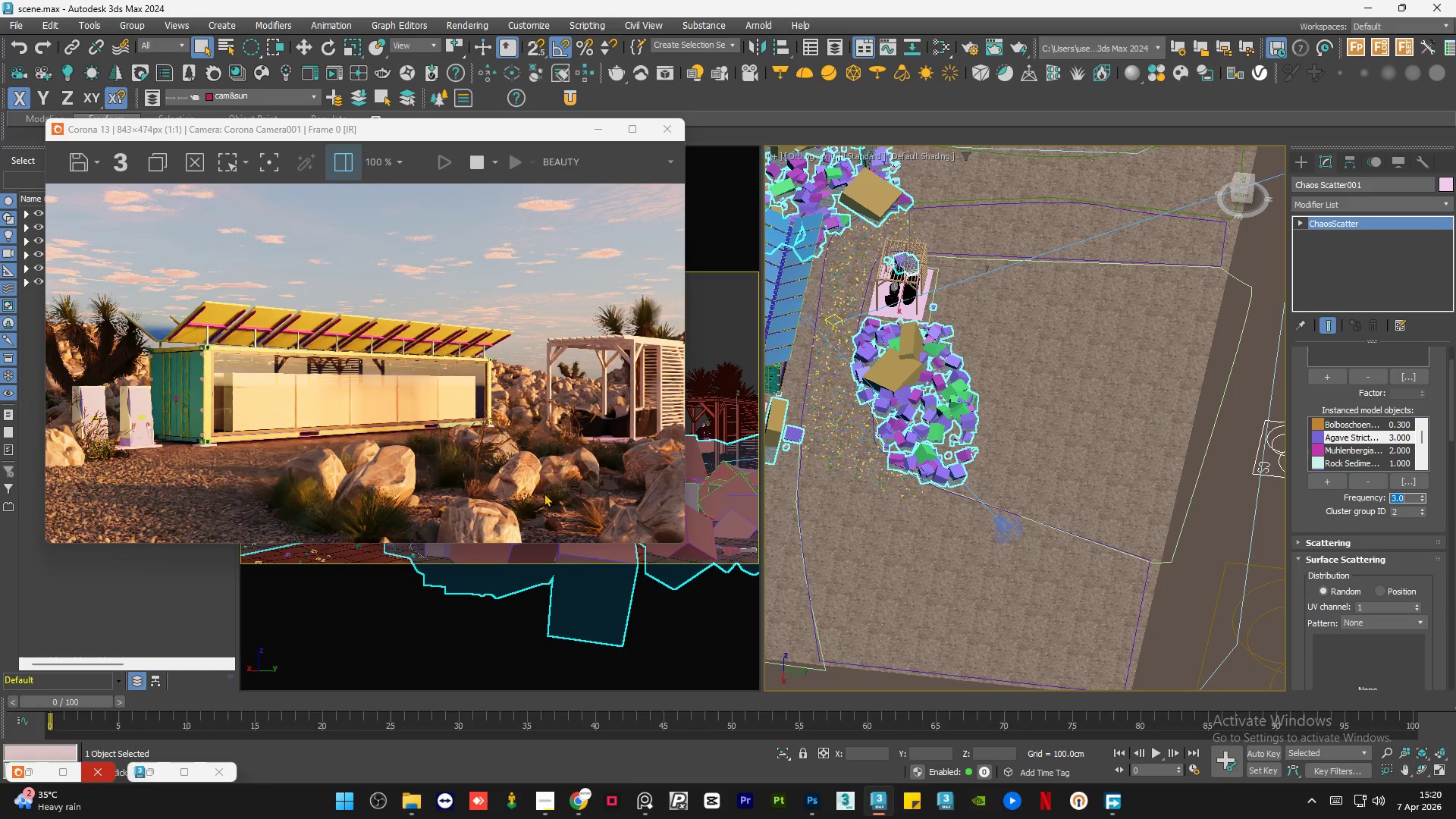 
scroll: coordinate [501, 439], scroll_direction: down, amount: 1.0
 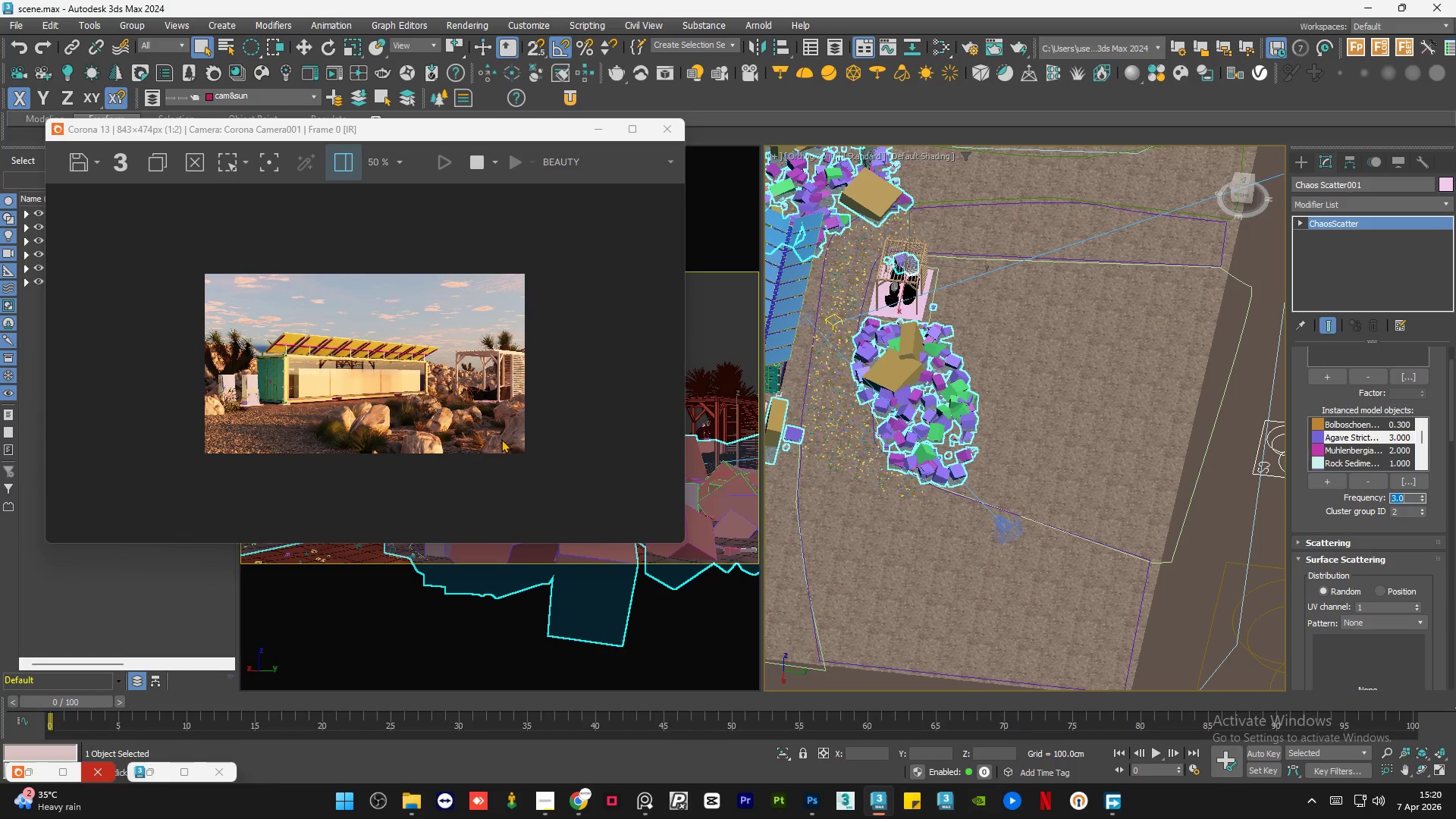 
key(Numpad1)
 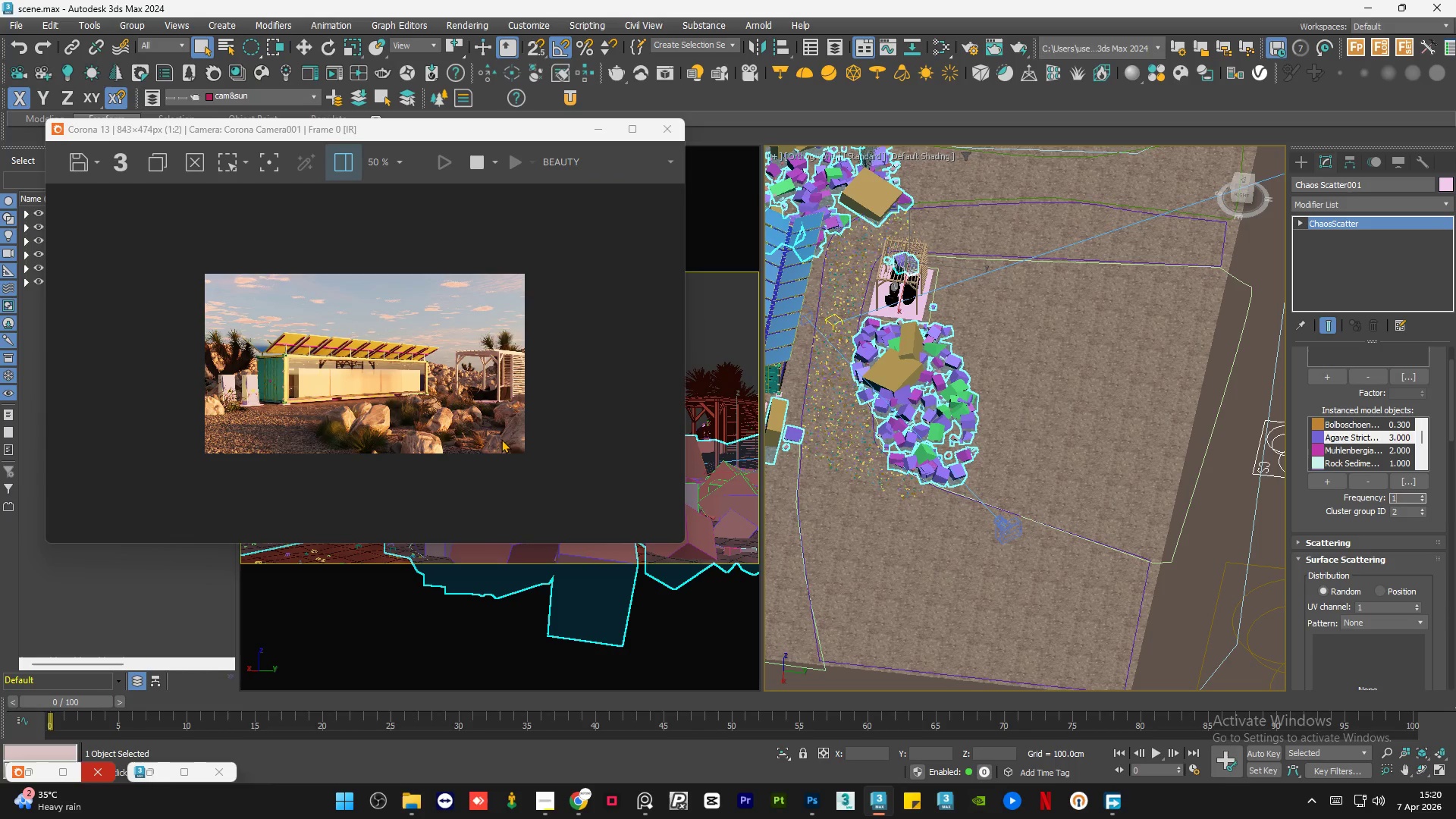 
key(NumpadDecimal)
 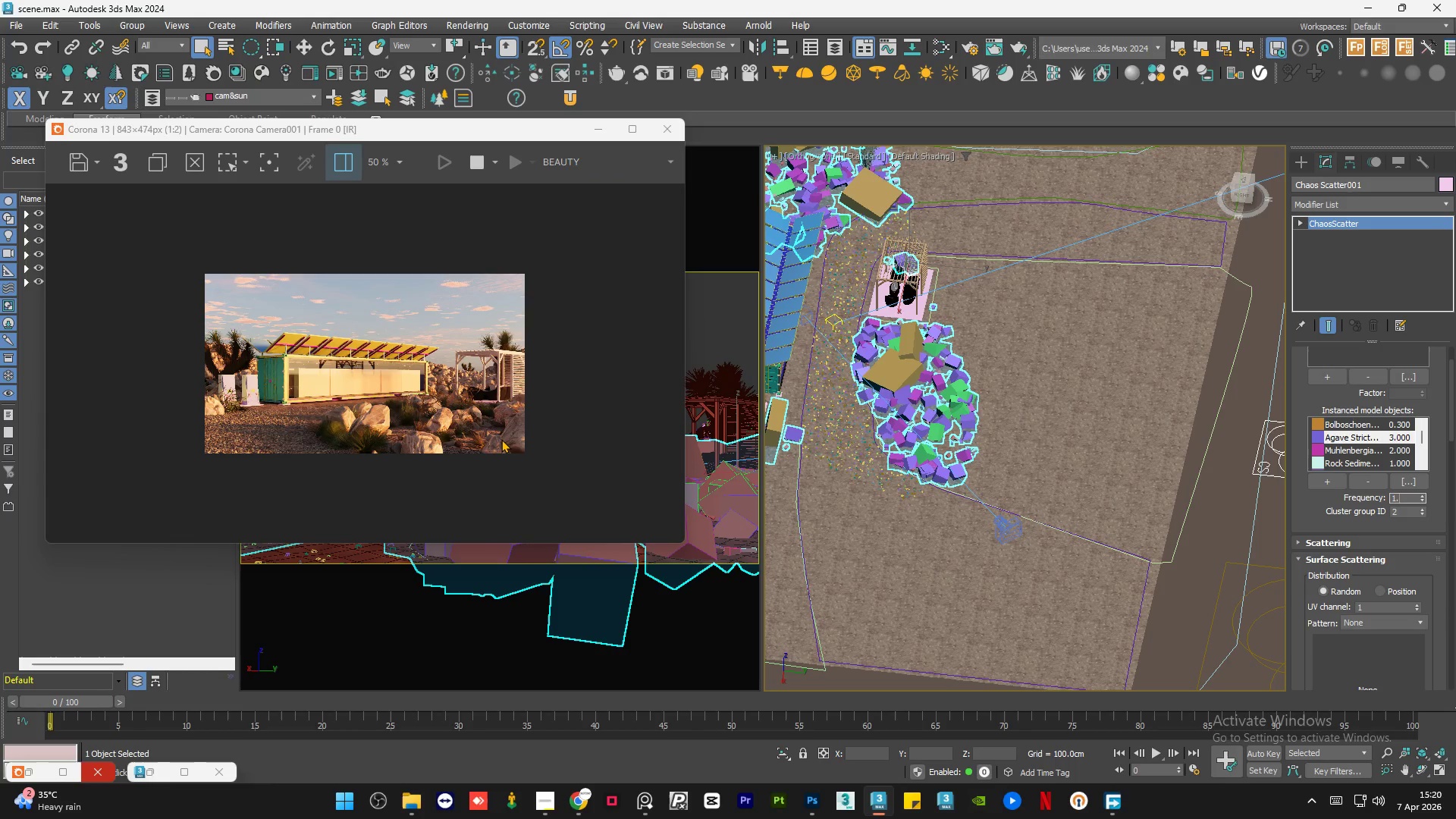 
key(Numpad2)
 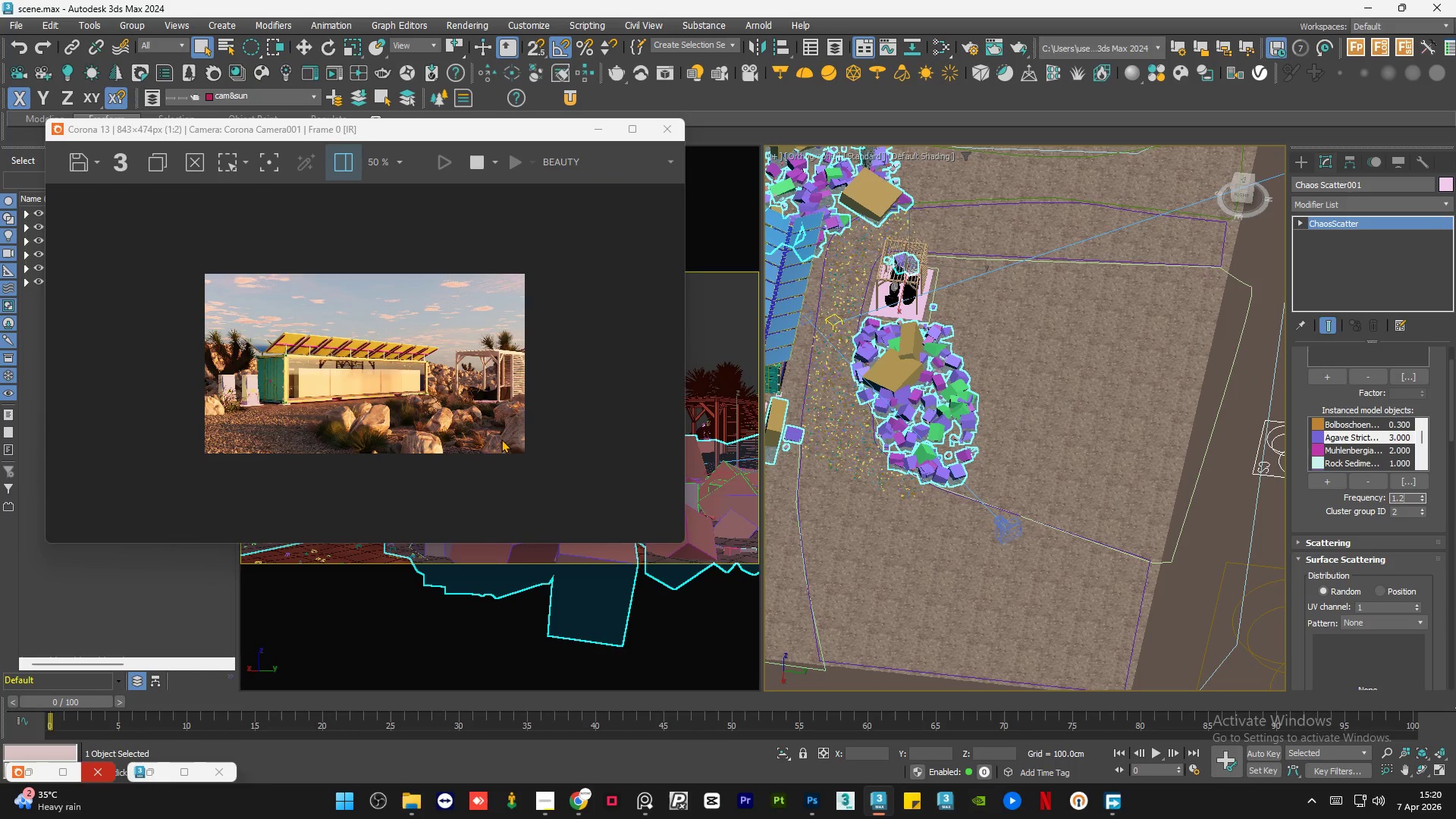 
key(NumpadEnter)
 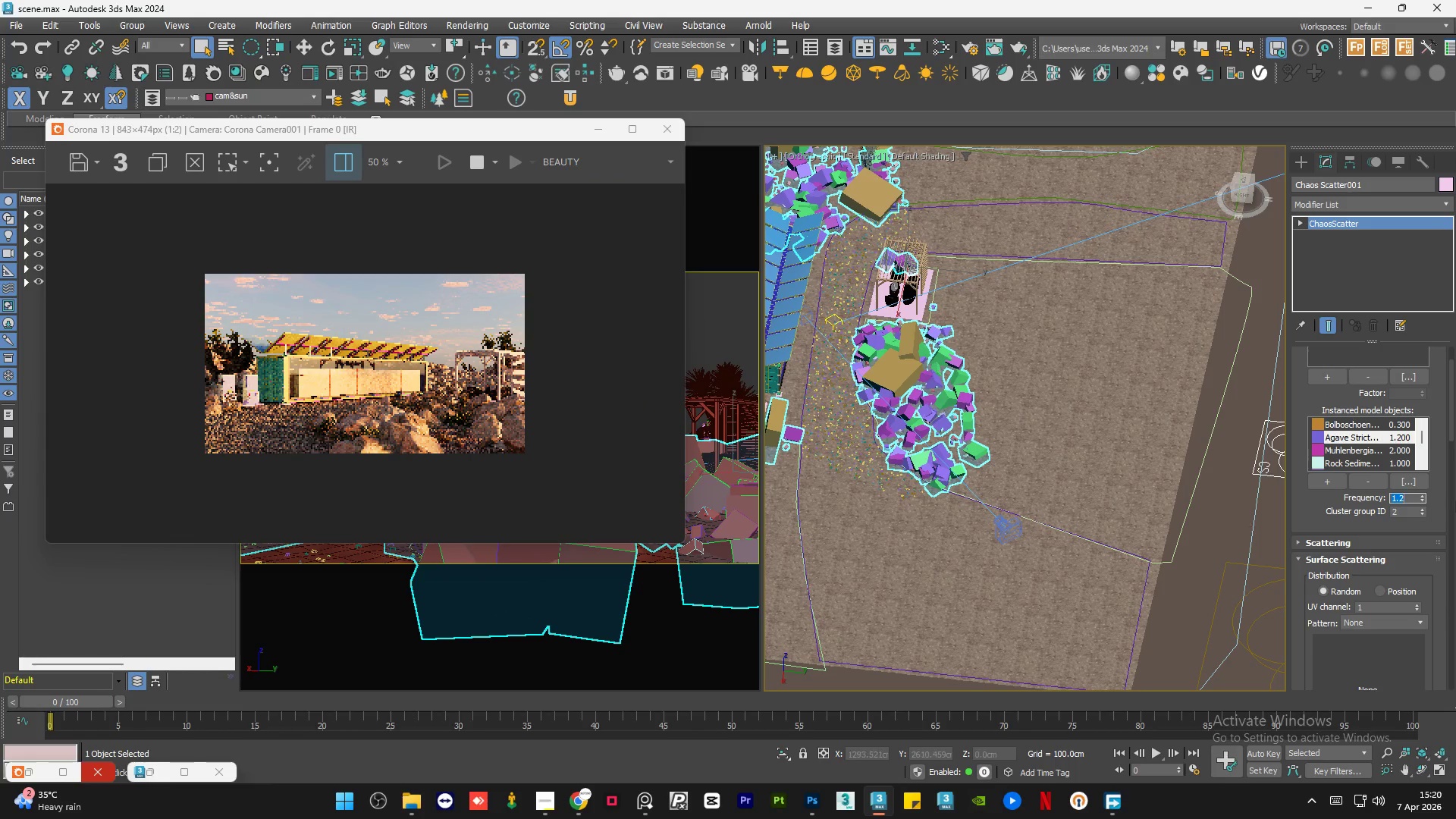 
left_click([1397, 425])
 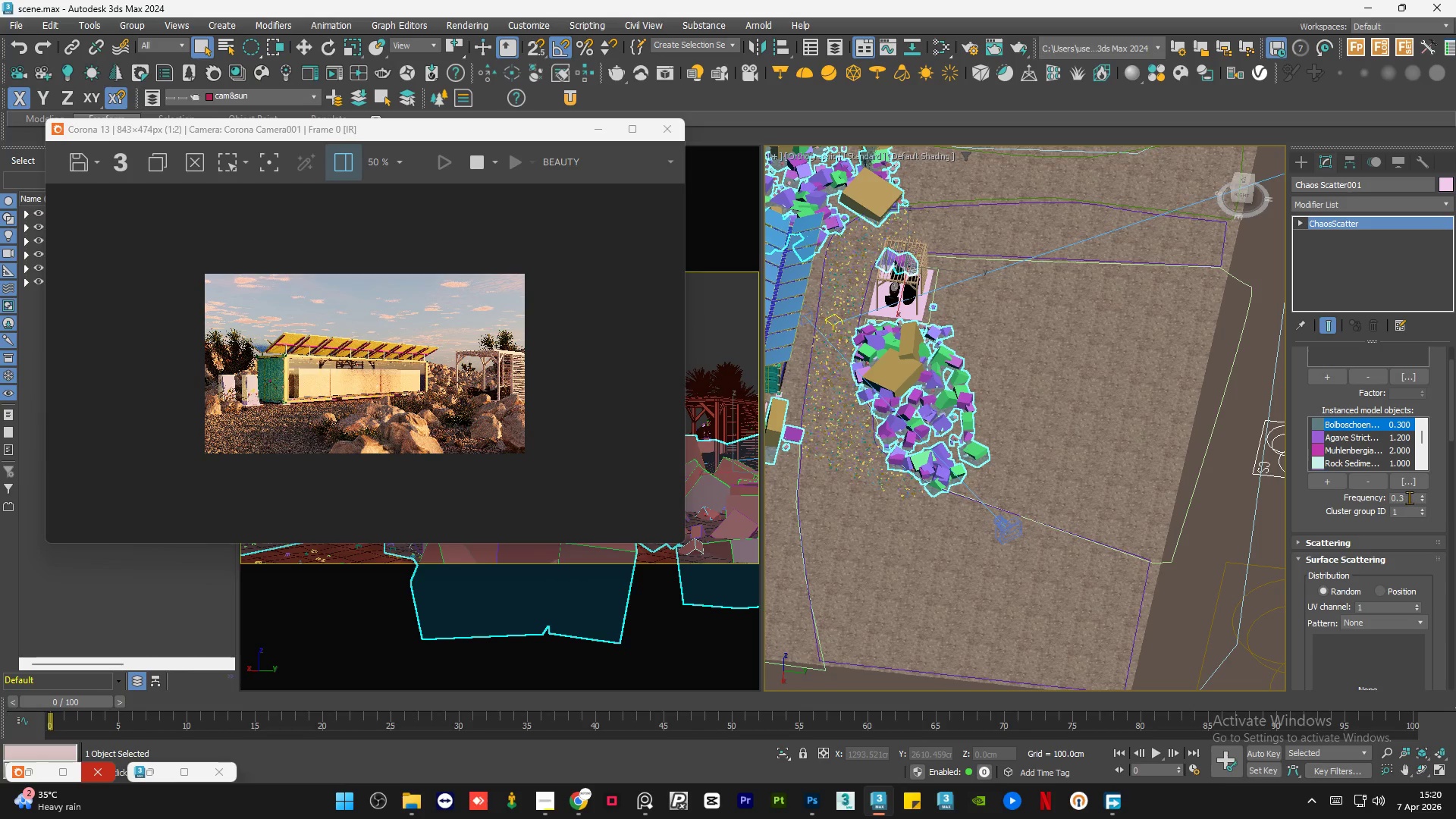 
double_click([1409, 497])
 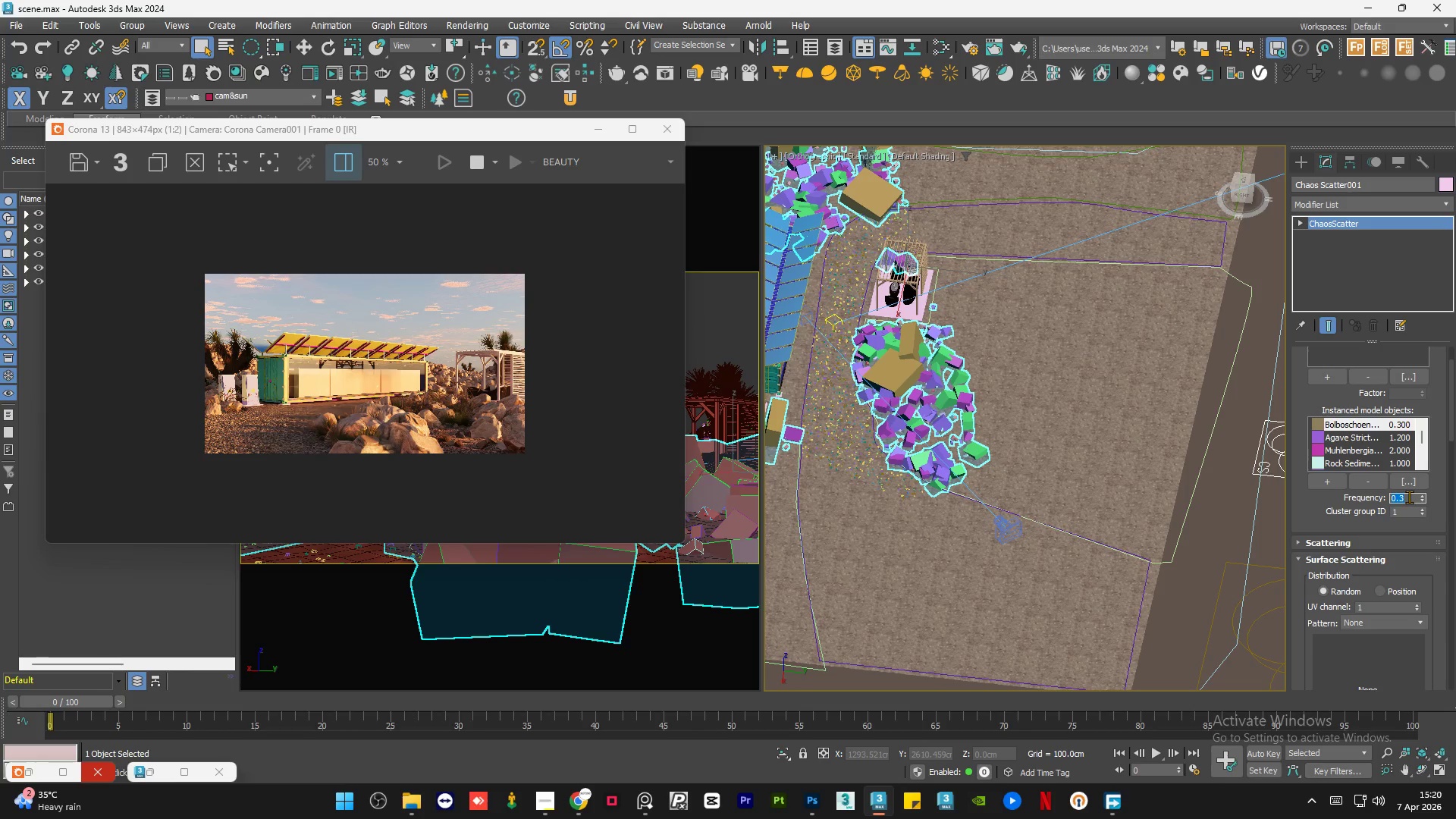 
key(Numpad1)
 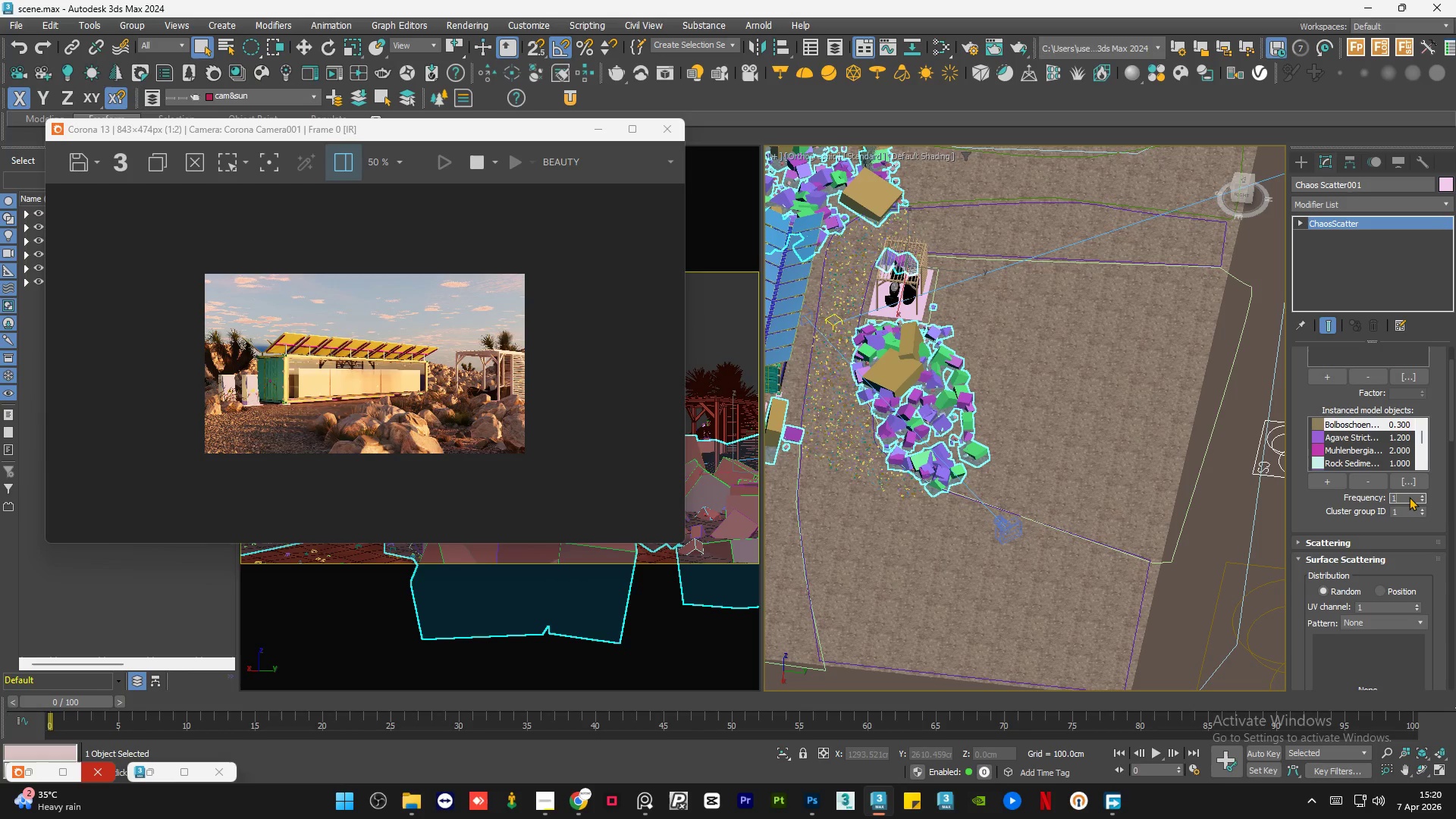 
key(NumpadEnter)
 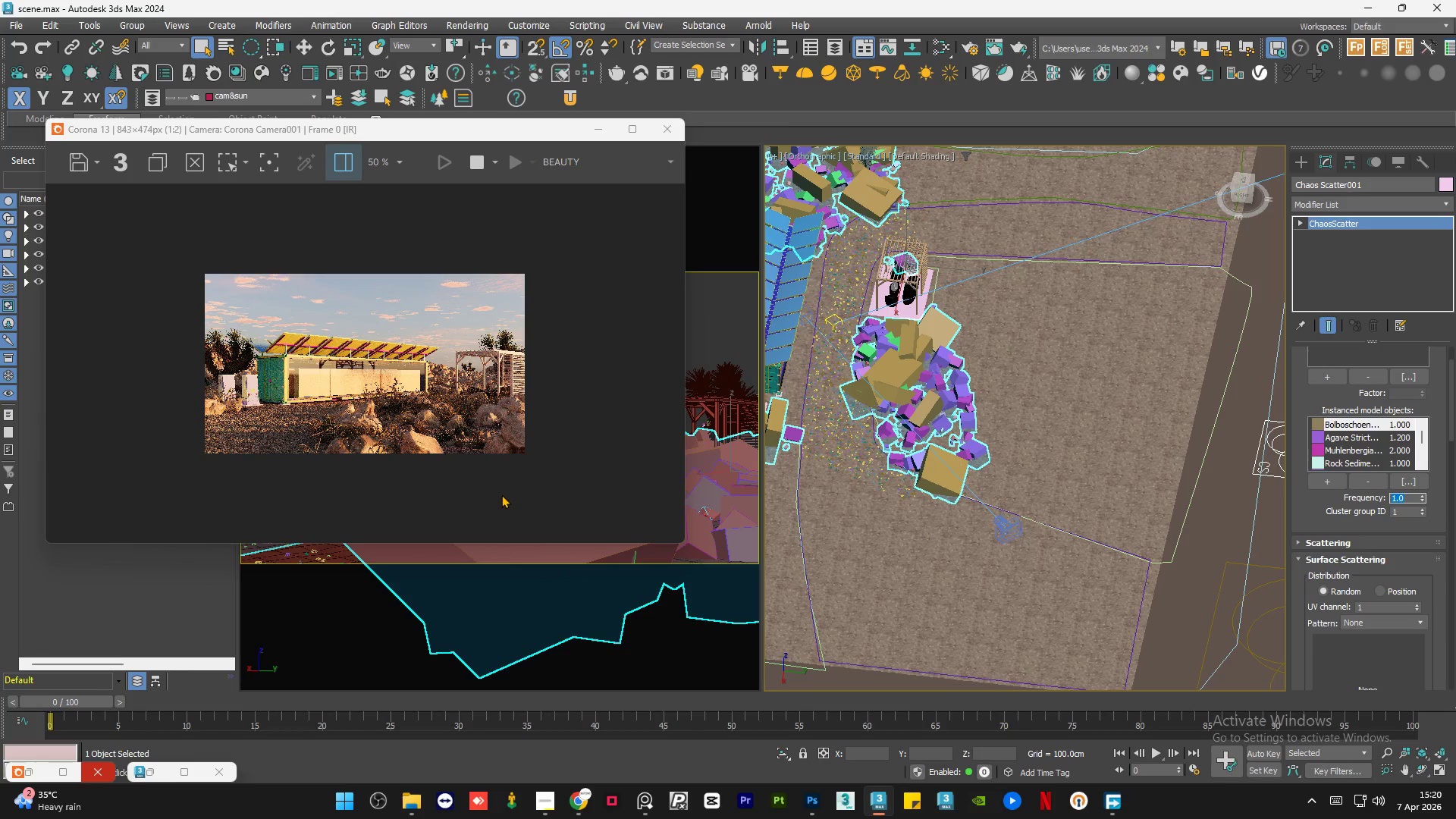 
wait(5.14)
 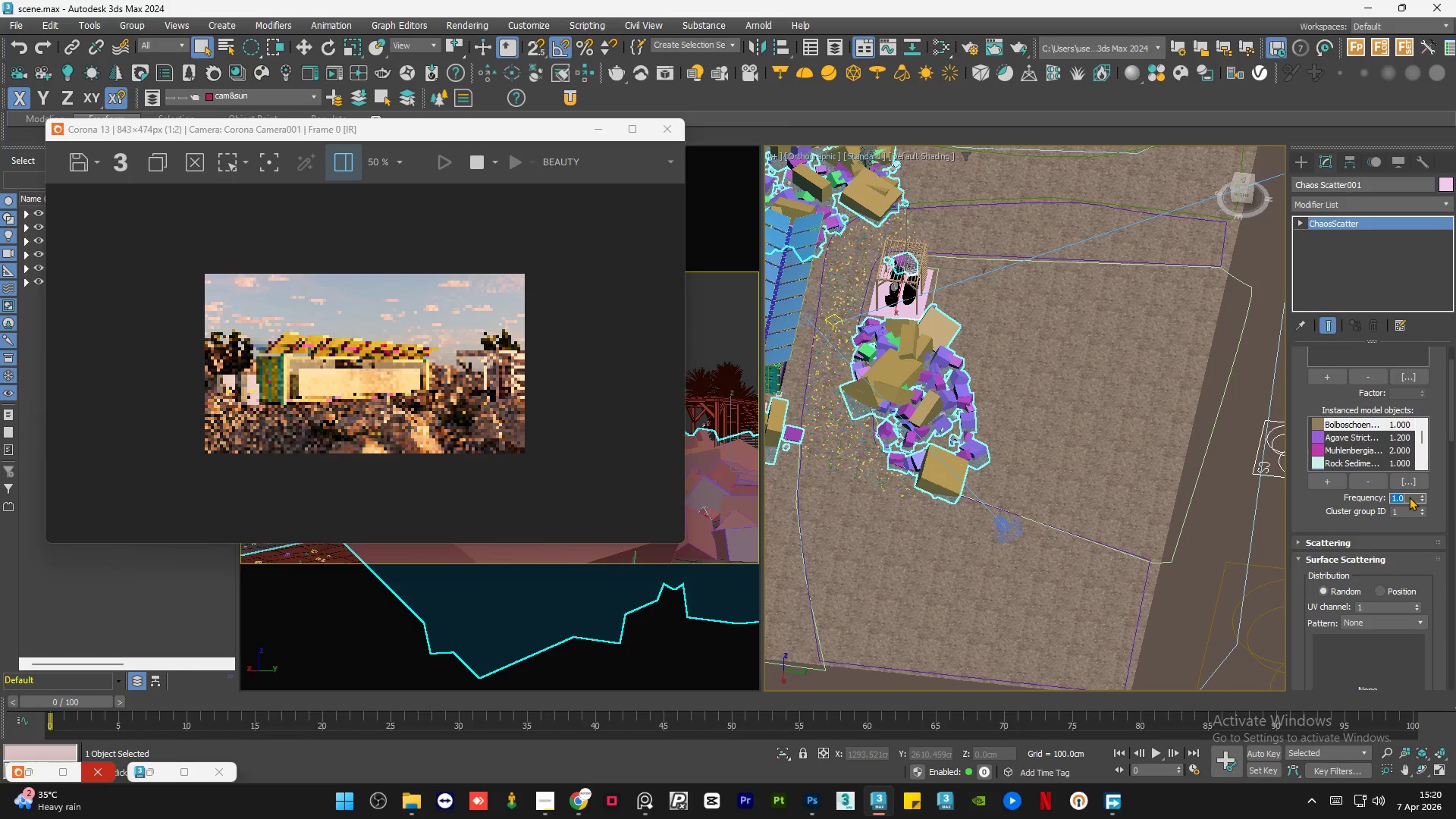 
scroll: coordinate [578, 520], scroll_direction: up, amount: 2.0
 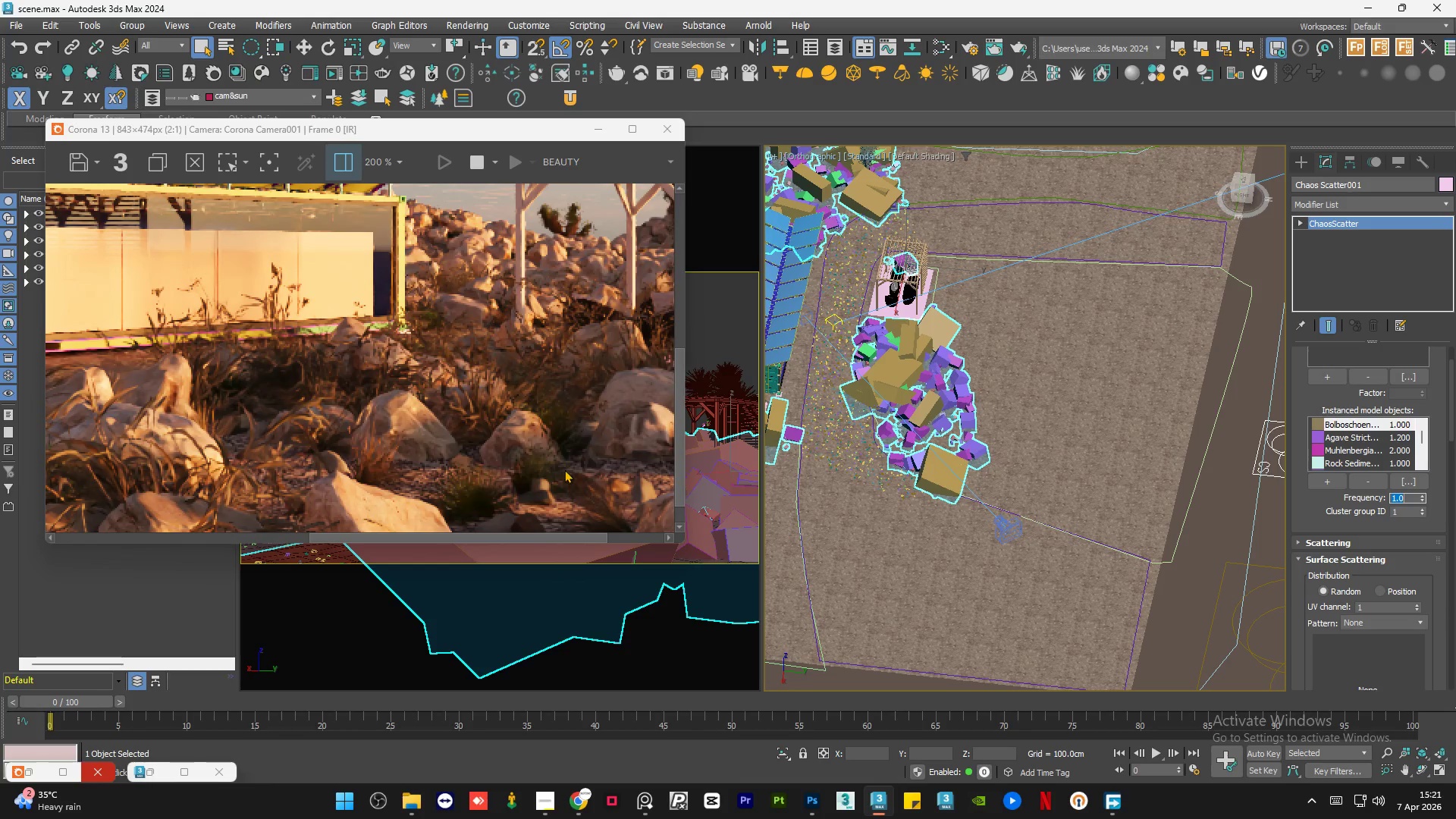 
scroll: coordinate [564, 469], scroll_direction: down, amount: 1.0
 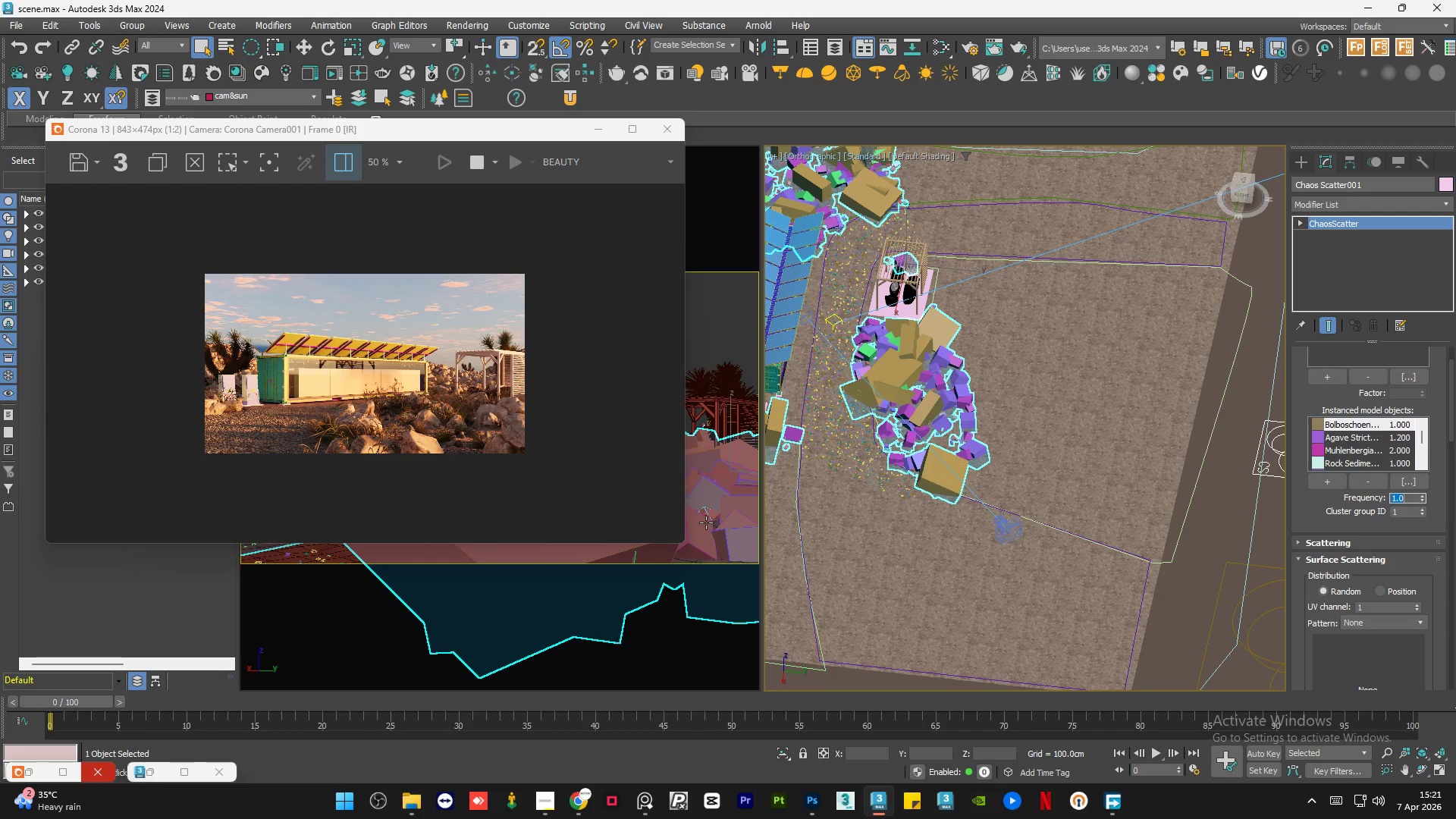 
wait(6.25)
 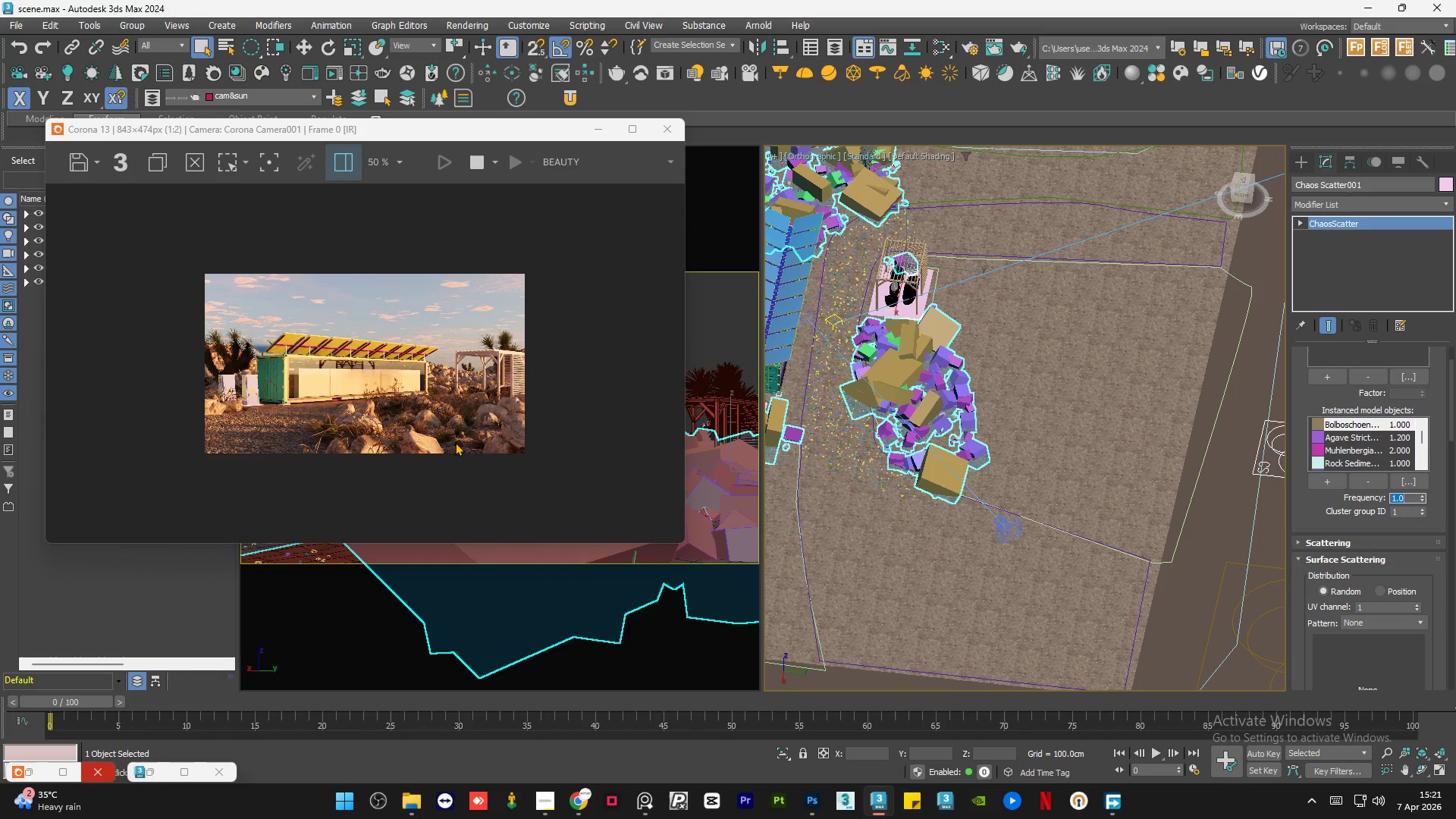 
scroll: coordinate [944, 507], scroll_direction: down, amount: 1.0
 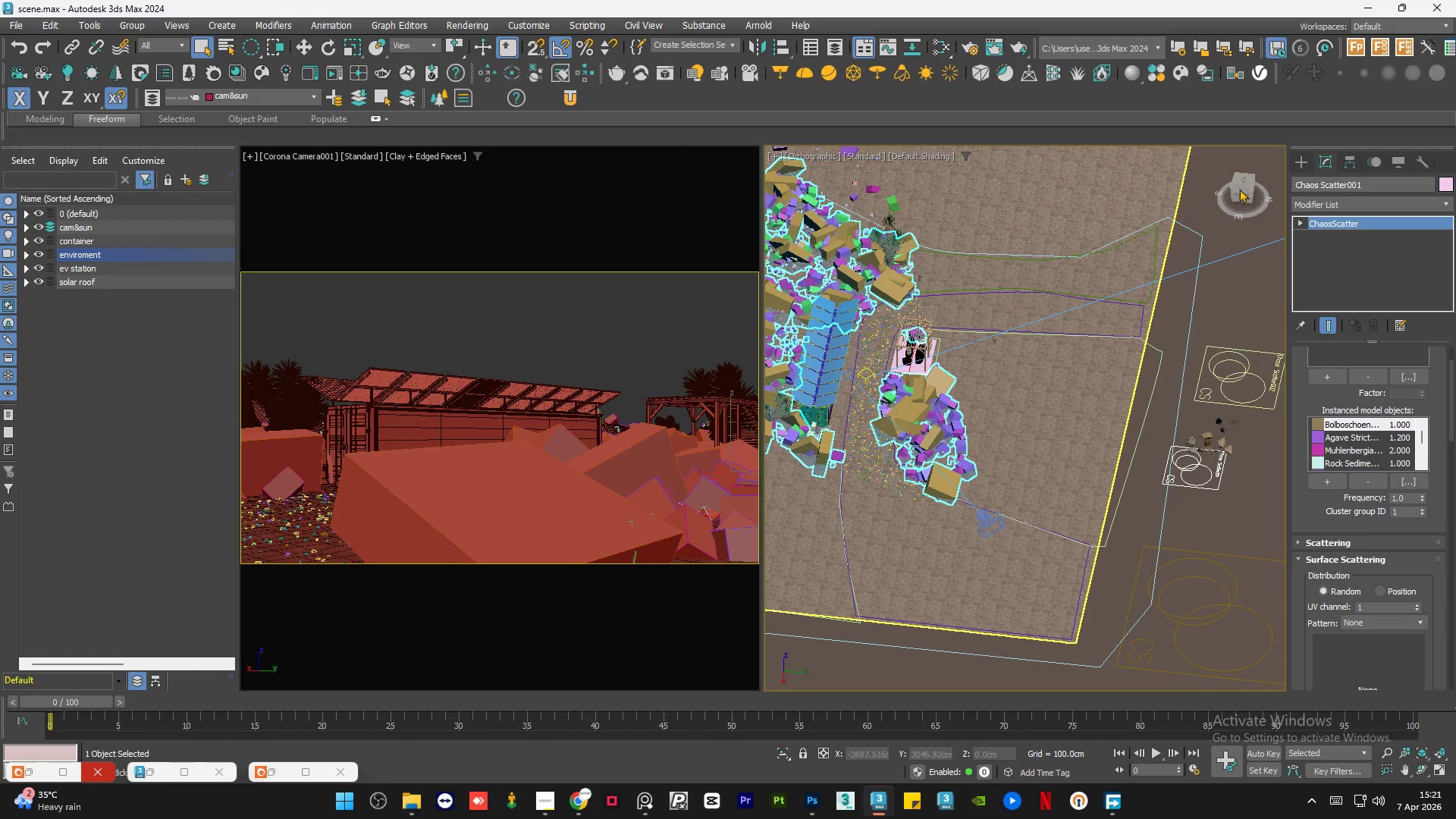 
left_click([1244, 182])
 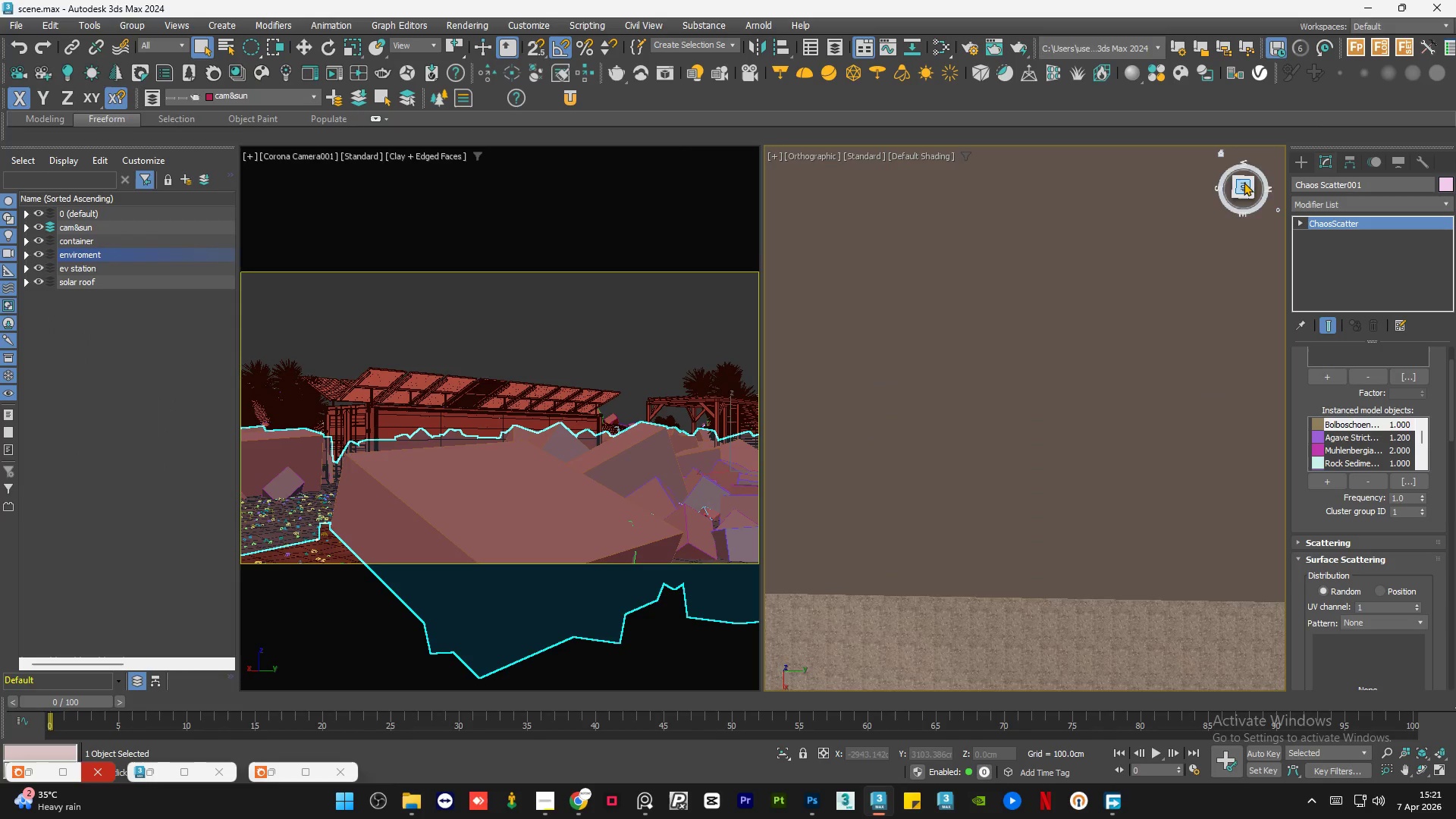 
scroll: coordinate [1058, 399], scroll_direction: down, amount: 9.0
 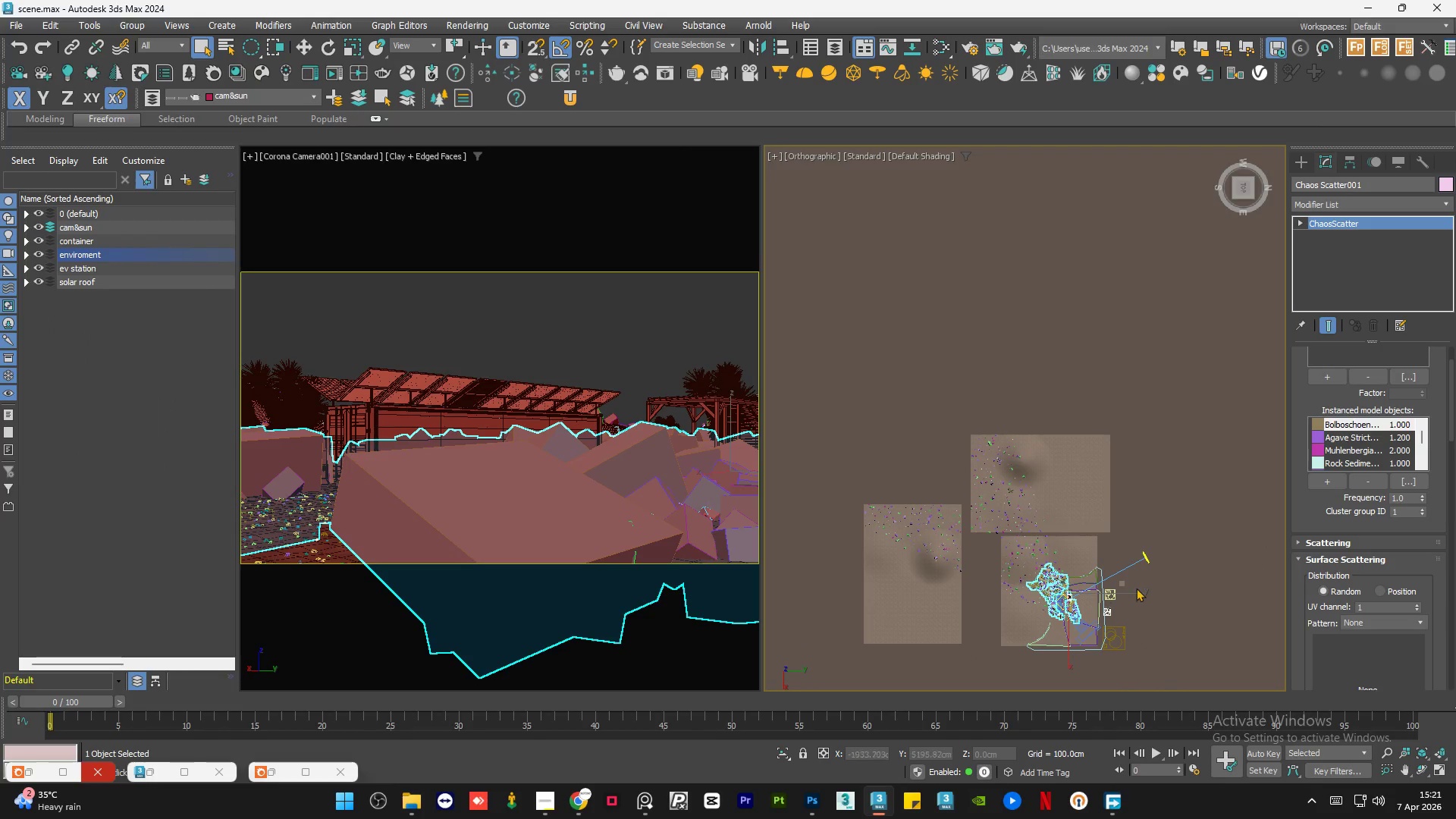 
scroll: coordinate [1072, 499], scroll_direction: up, amount: 17.0
 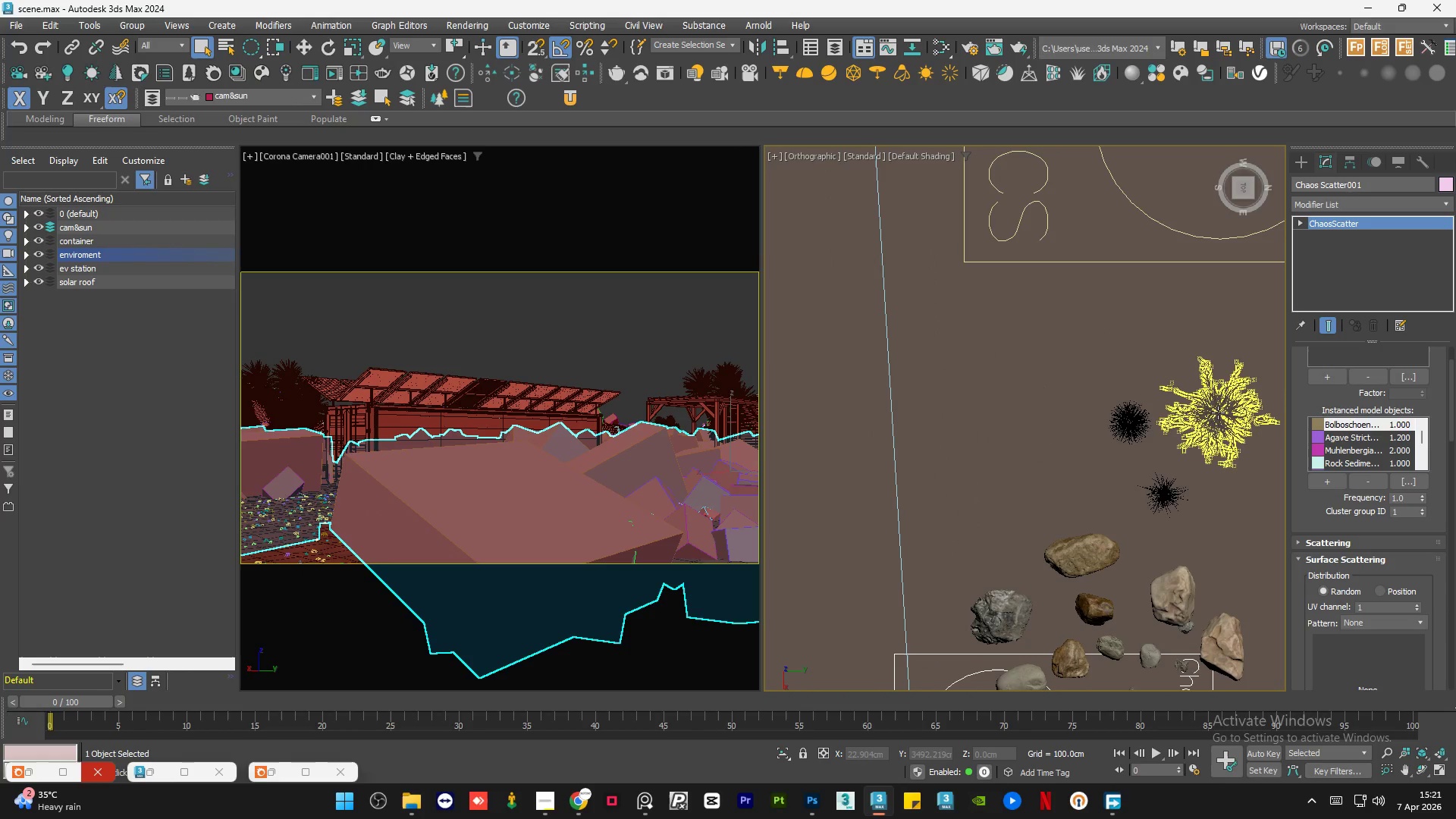 
left_click([1218, 413])
 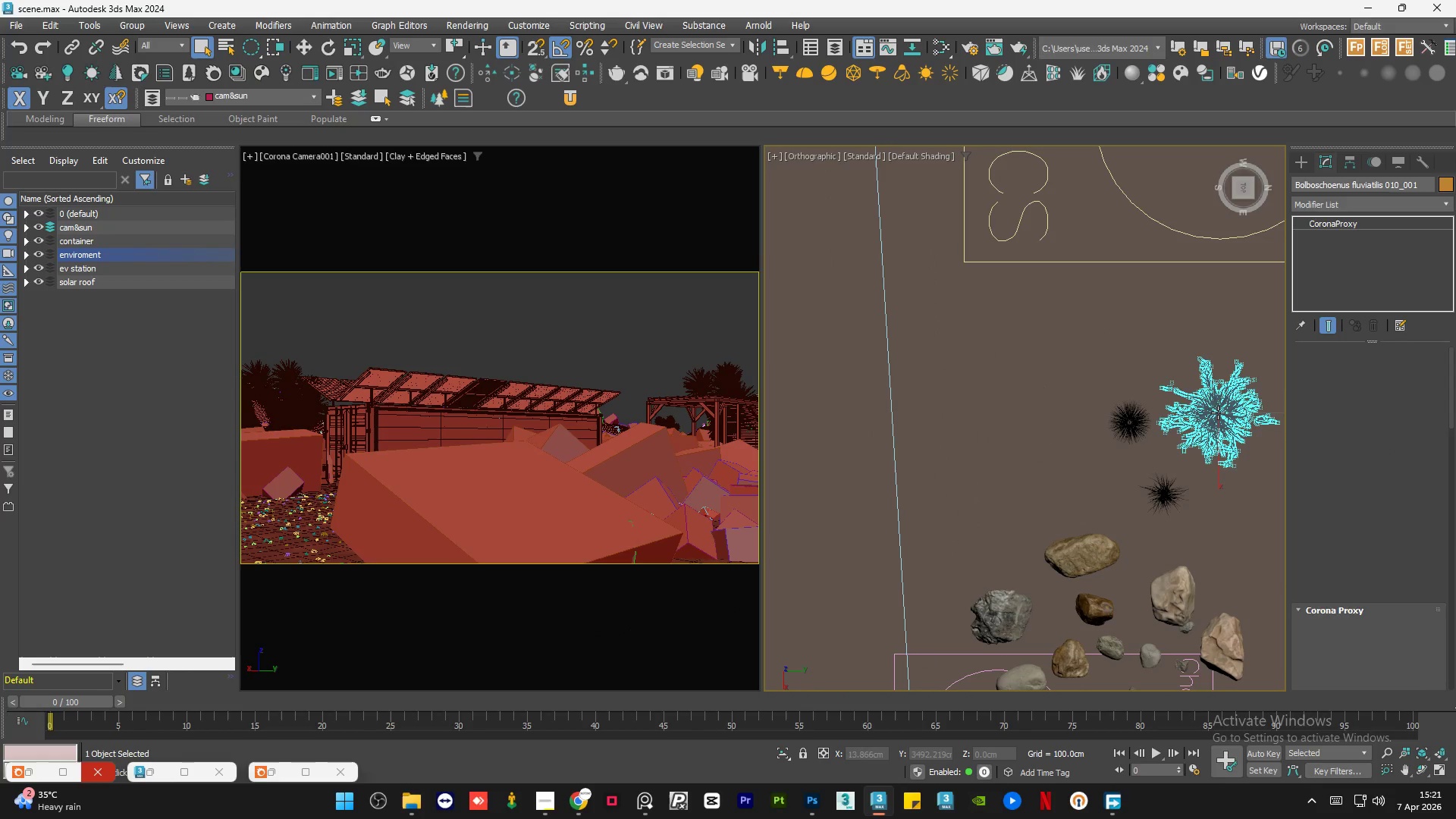 
scroll: coordinate [1218, 413], scroll_direction: down, amount: 3.0
 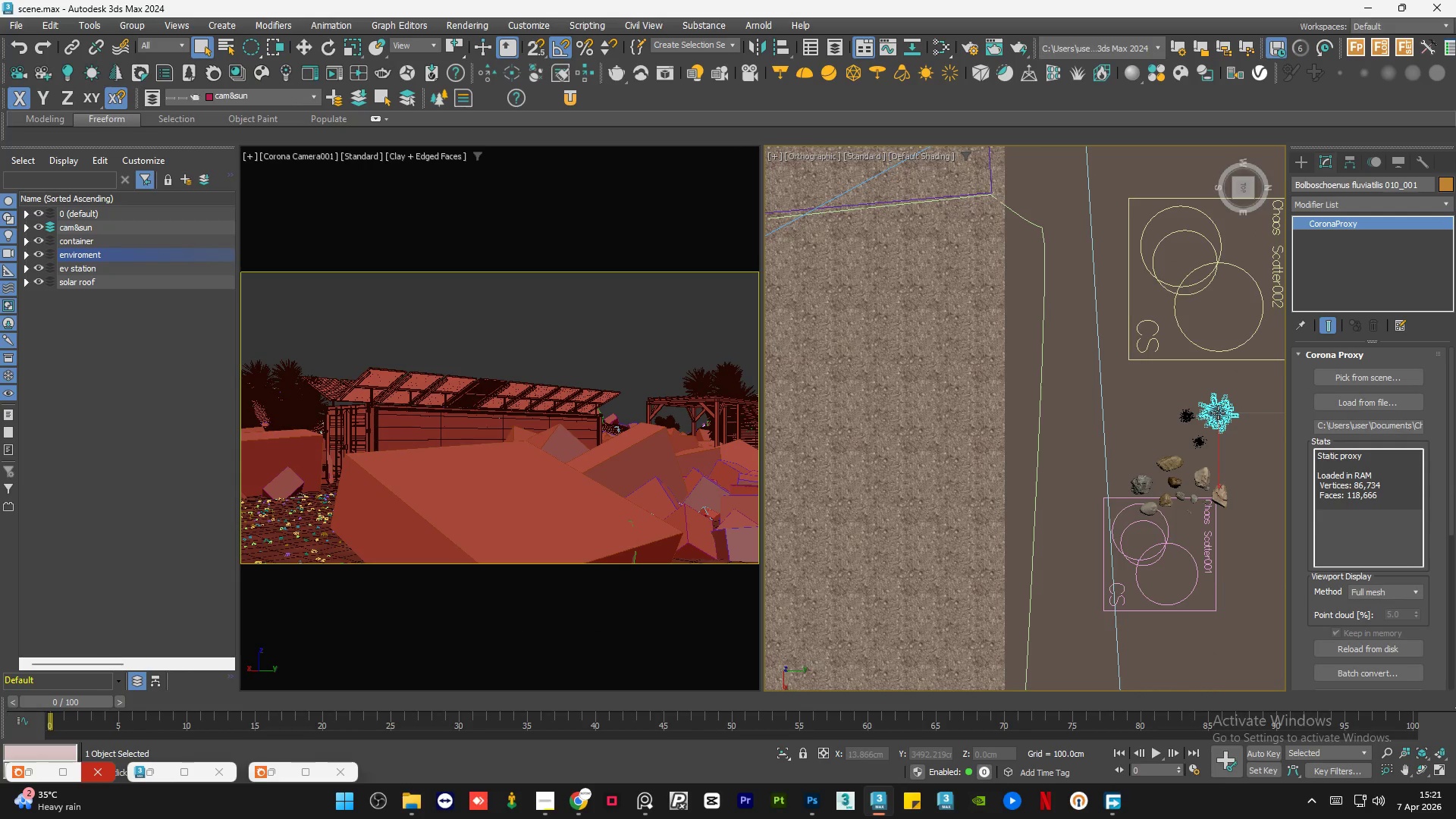 
key(W)
 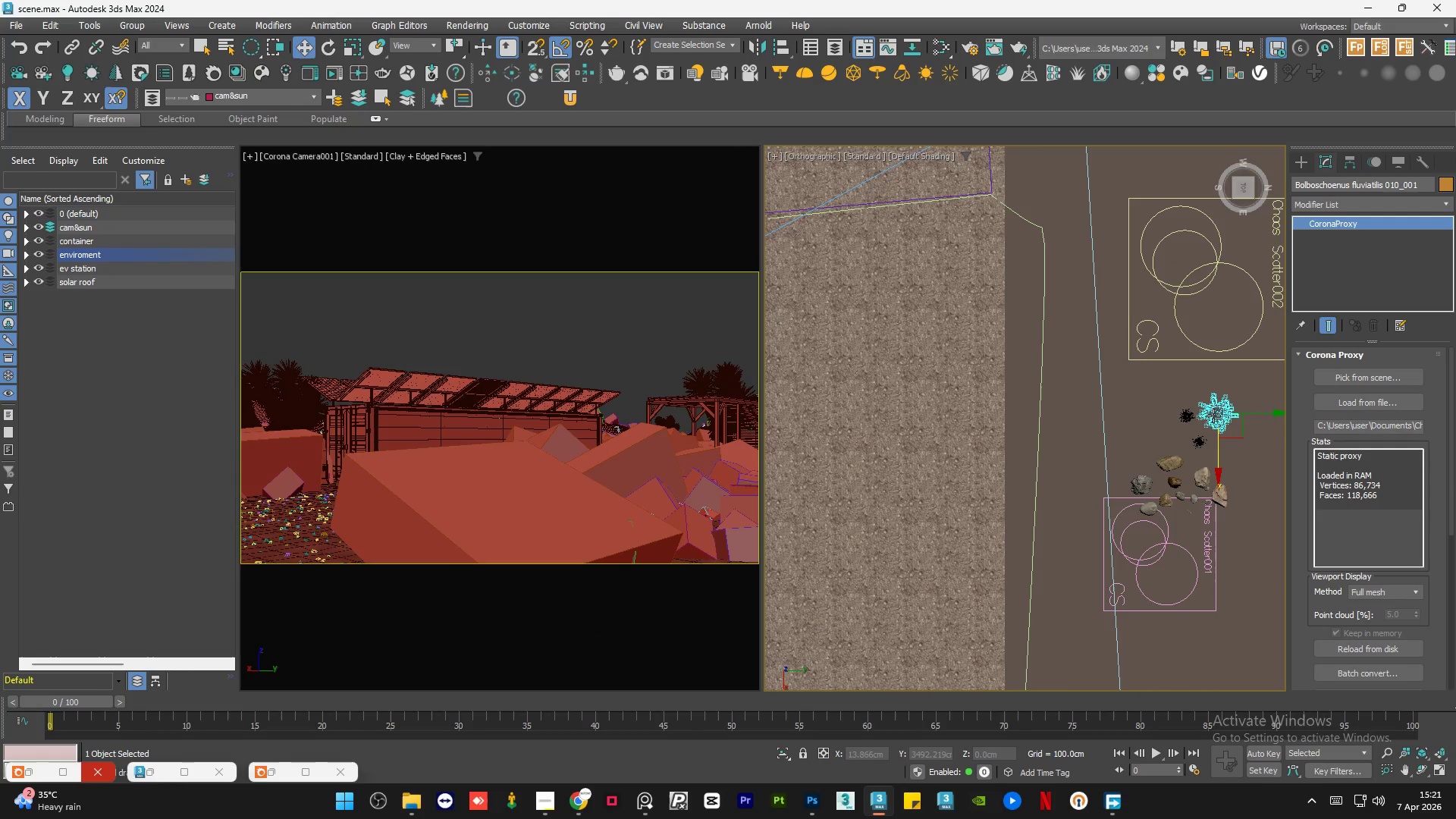 
scroll: coordinate [1212, 416], scroll_direction: down, amount: 1.0
 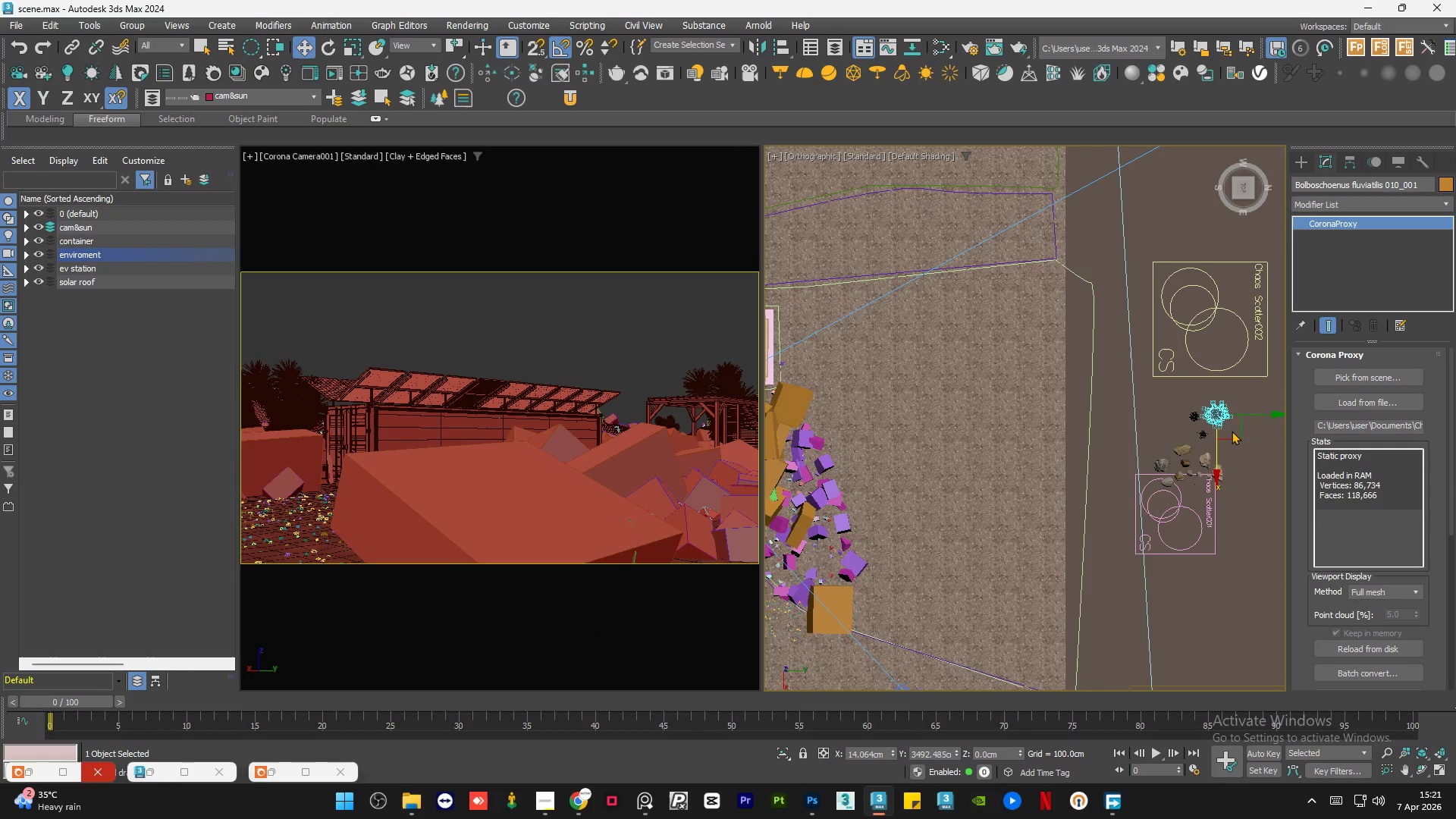 
hold_key(key=ShiftLeft, duration=1.51)
left_click_drag(start_coordinate=[1238, 435], to_coordinate=[877, 608])
 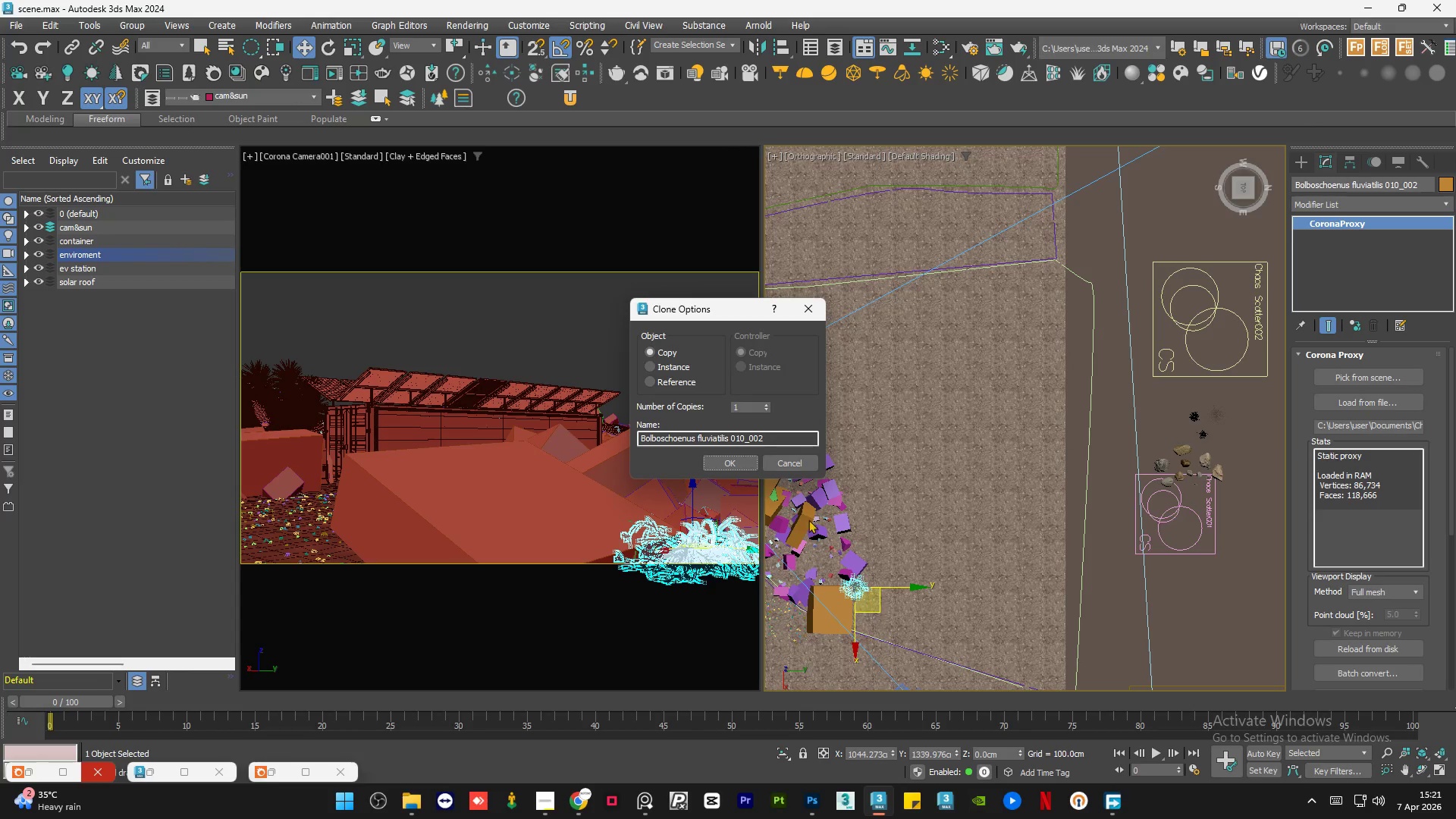 
hold_key(key=ShiftLeft, duration=1.5)
 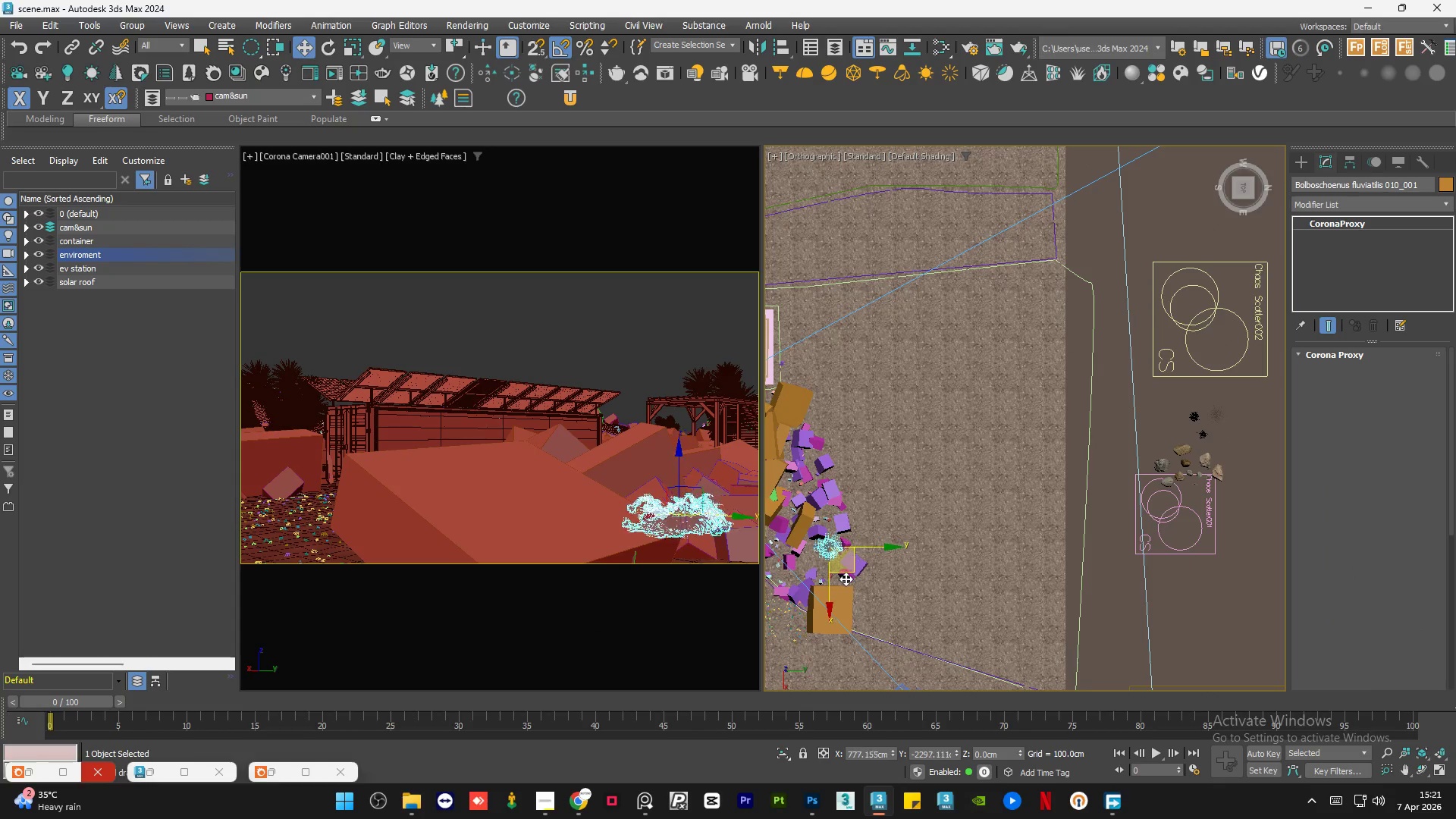 
hold_key(key=ShiftLeft, duration=0.48)
 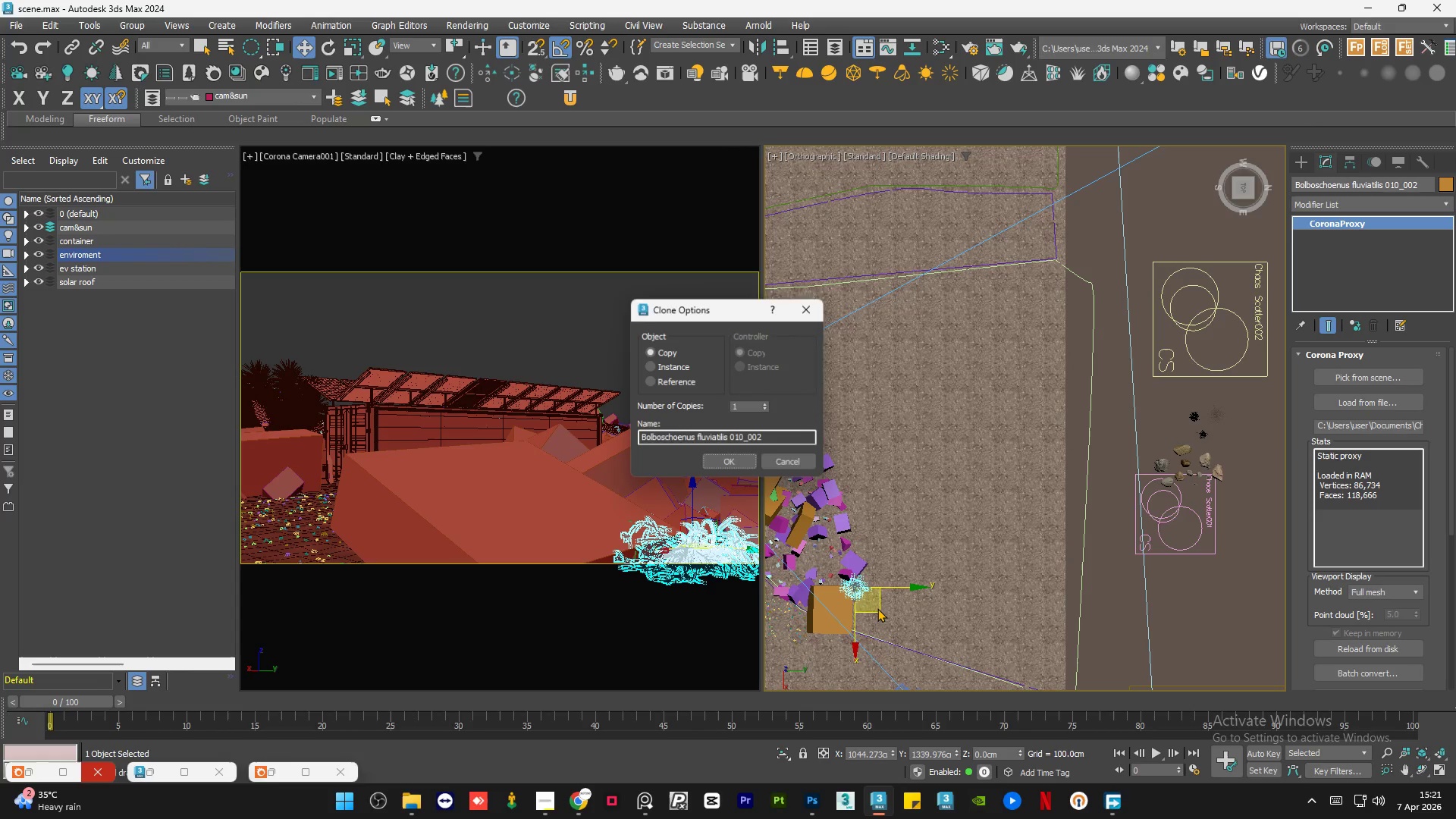 
left_click([739, 462])
 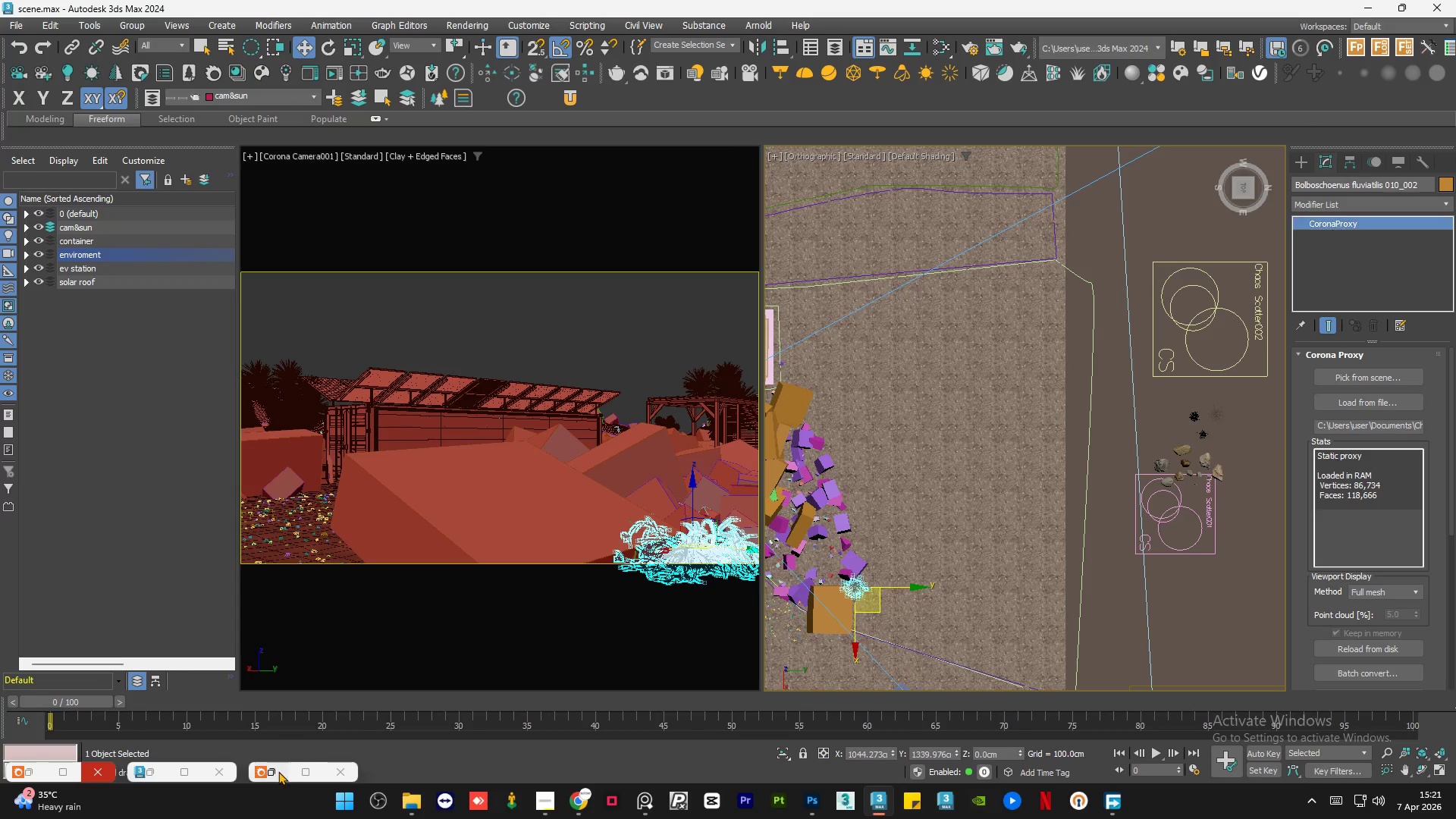 
left_click([276, 775])
 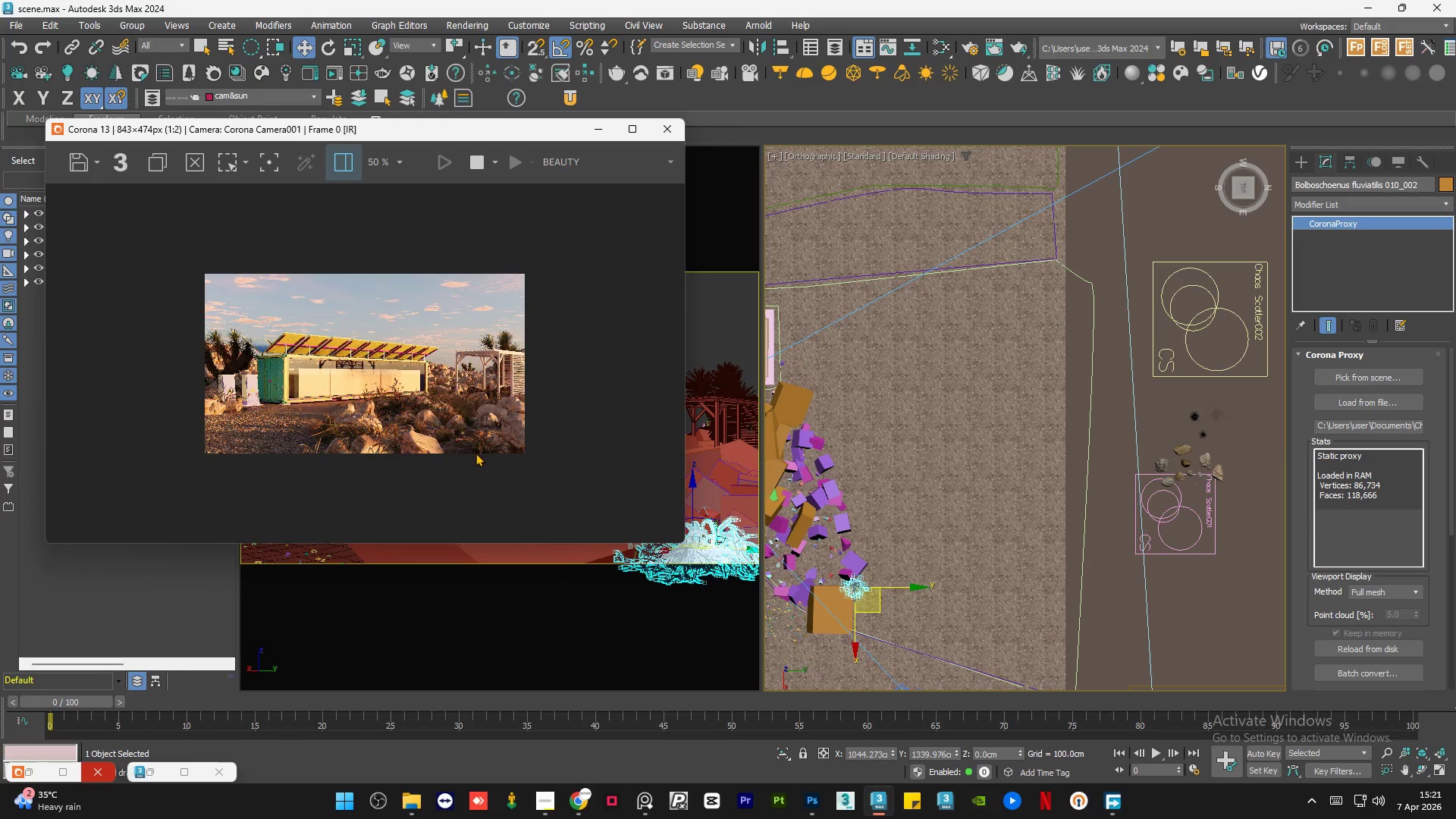 
scroll: coordinate [479, 453], scroll_direction: up, amount: 1.0
 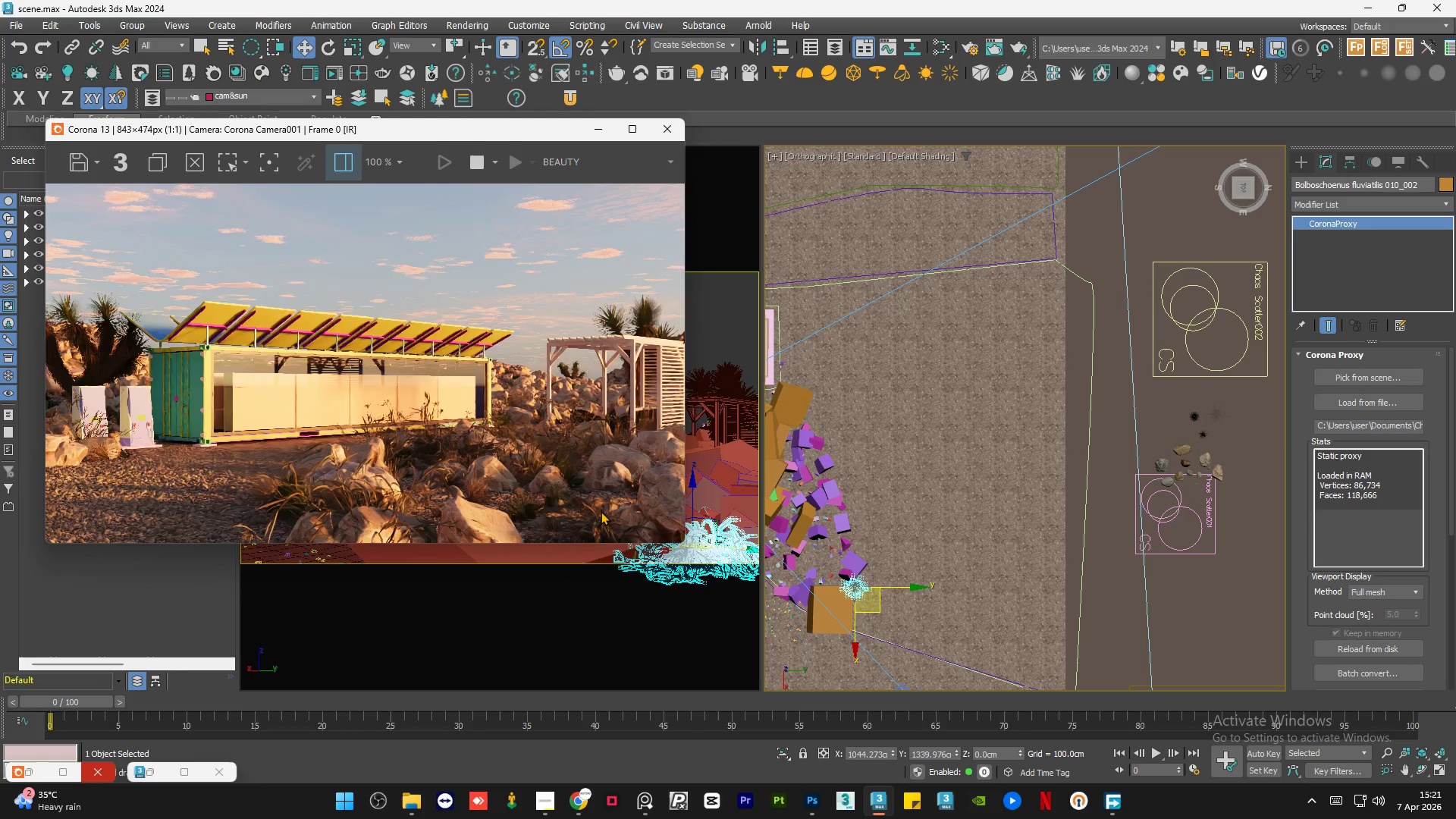 
scroll: coordinate [522, 396], scroll_direction: none, amount: 0.0
 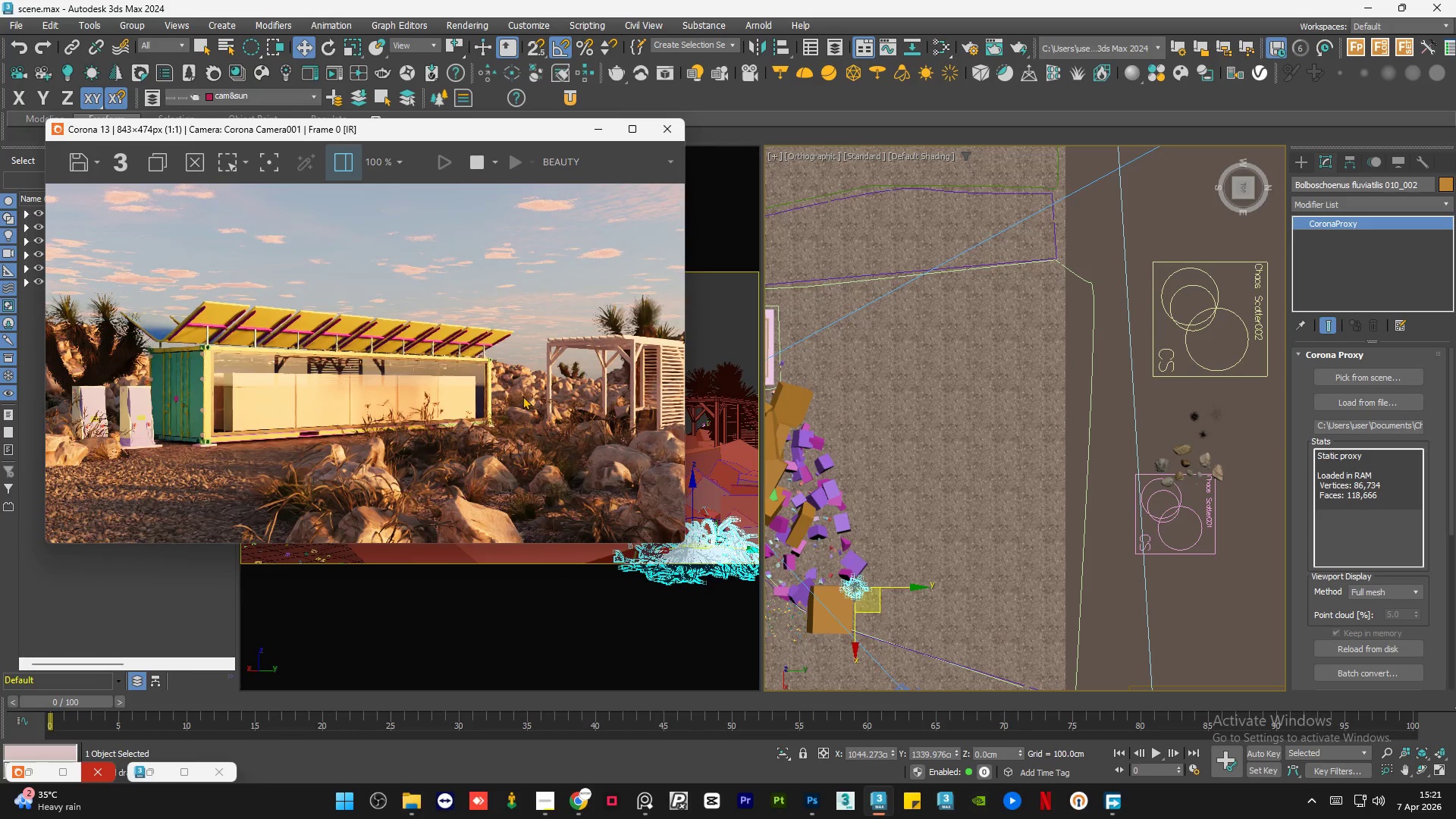 
scroll: coordinate [522, 396], scroll_direction: down, amount: 1.0
 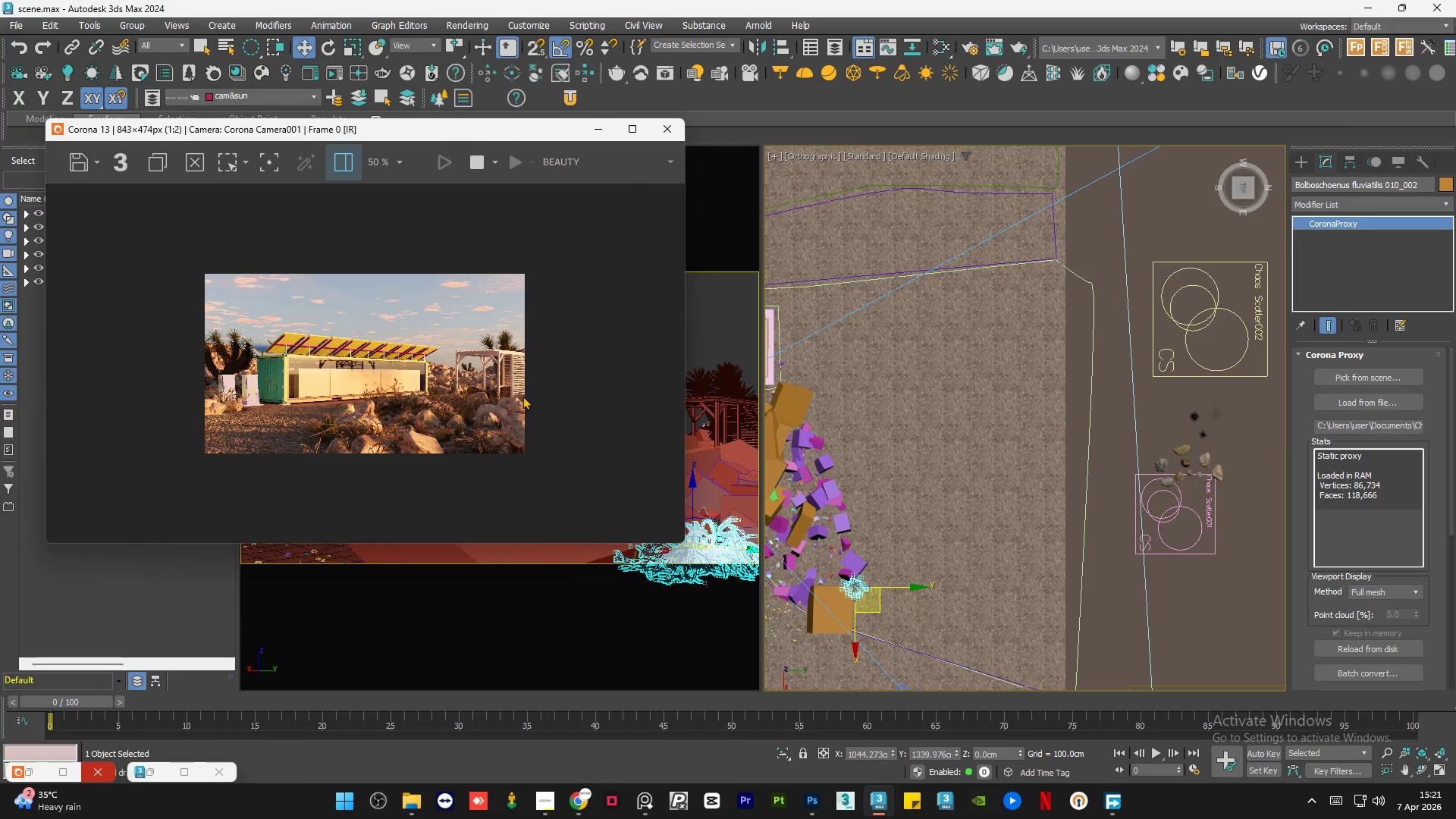 
scroll: coordinate [522, 396], scroll_direction: up, amount: 1.0
 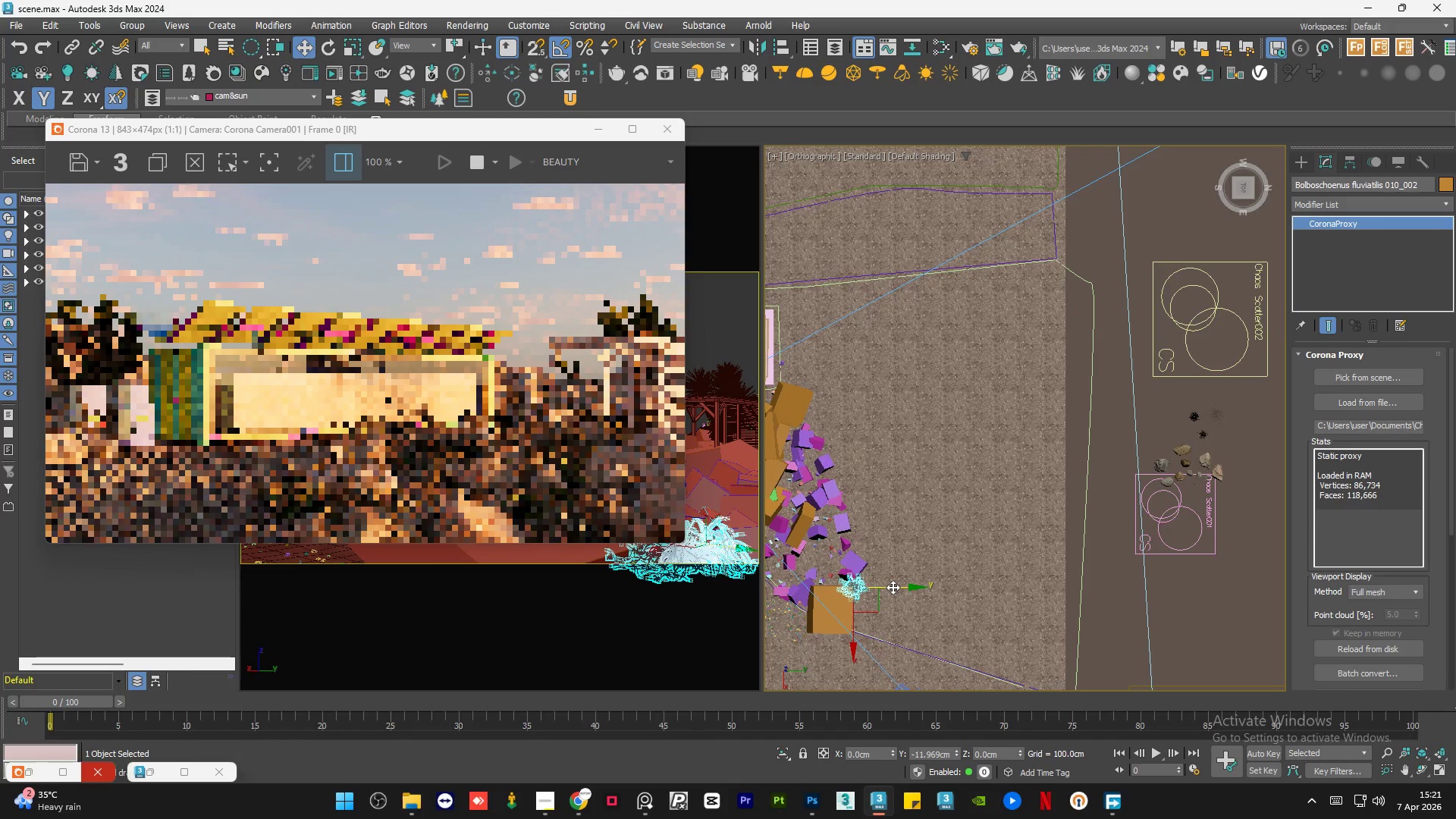 
left_click_drag(start_coordinate=[849, 643], to_coordinate=[845, 629])
 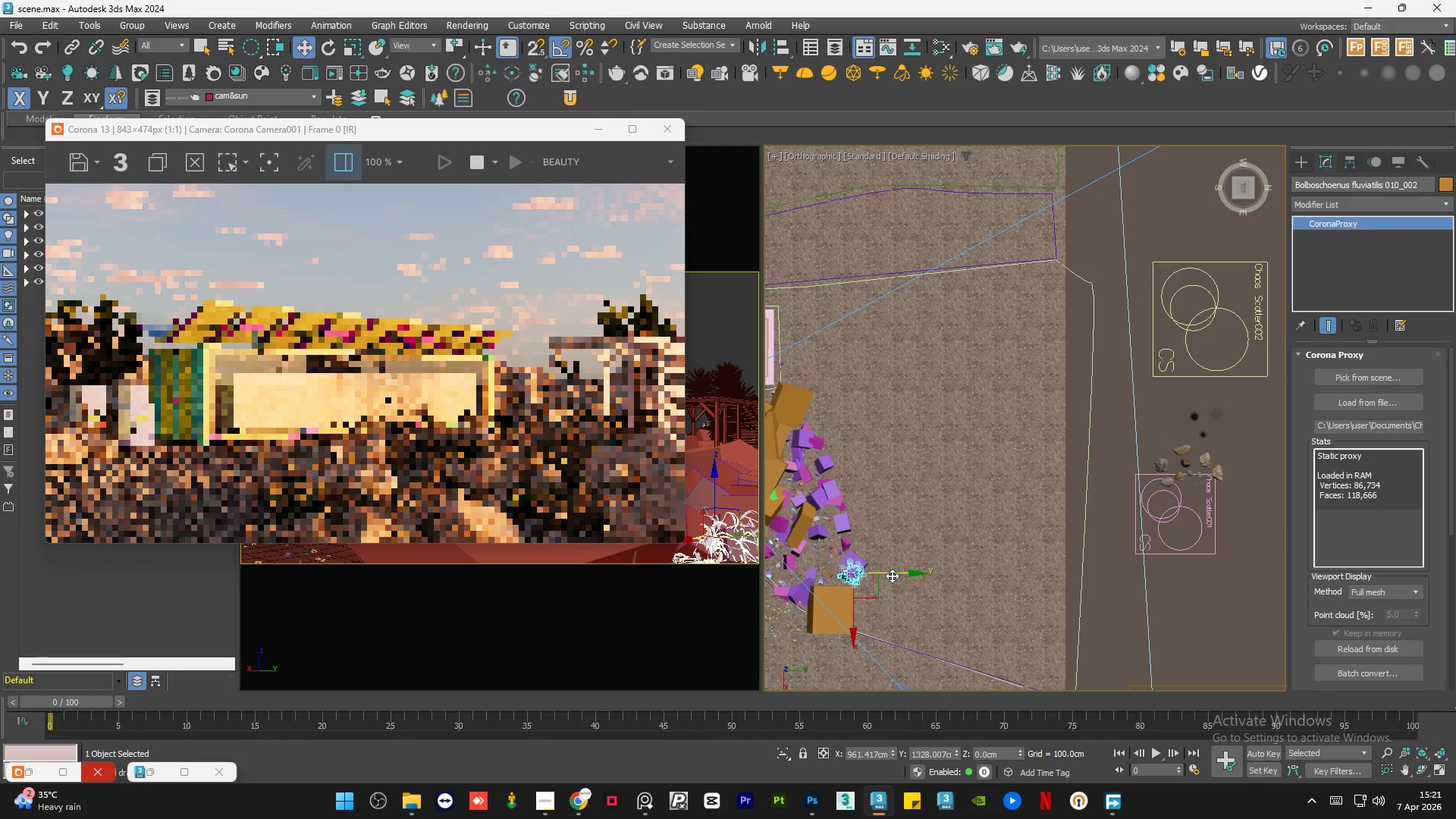 
left_click_drag(start_coordinate=[893, 574], to_coordinate=[890, 574])
 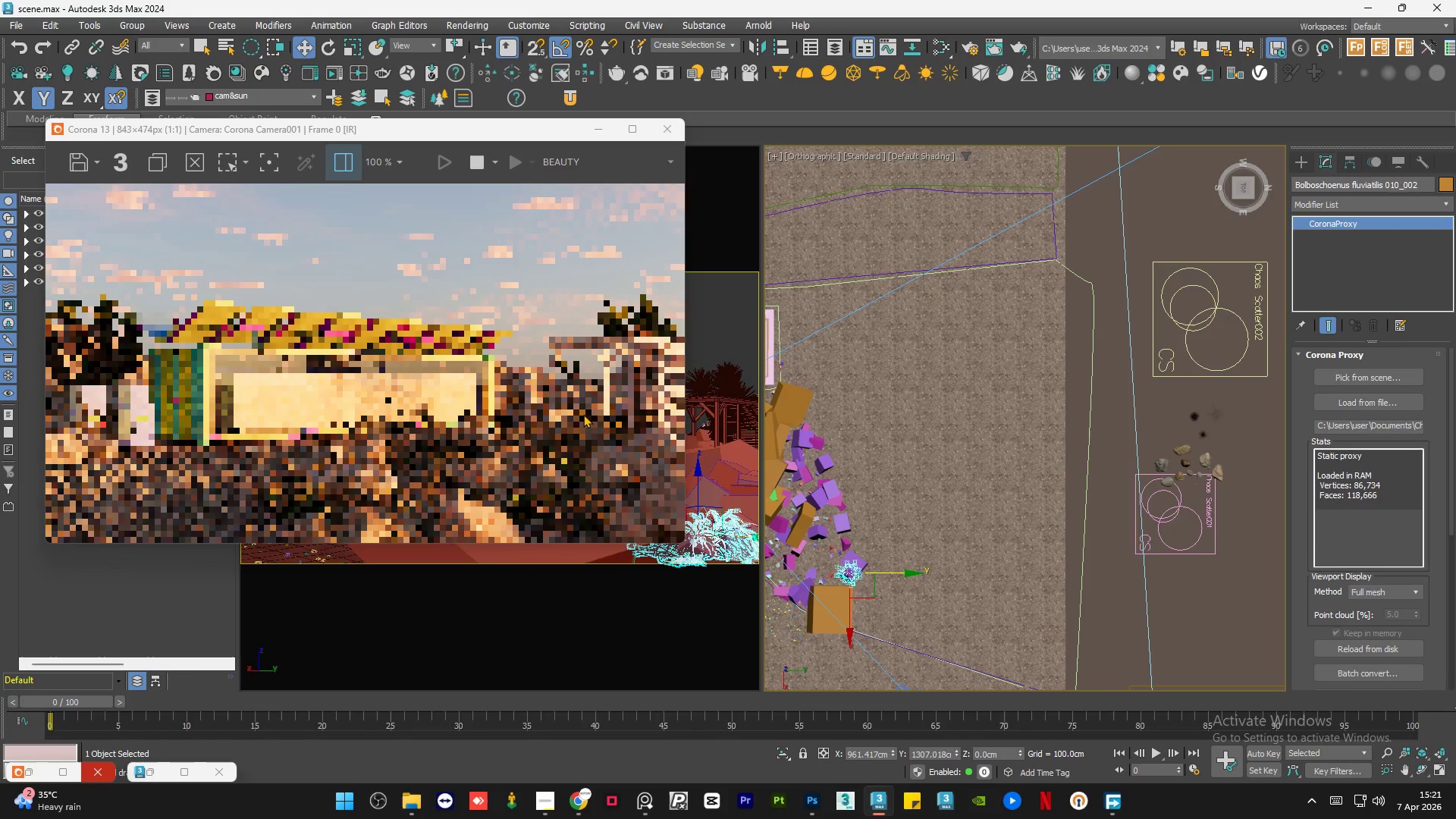 
scroll: coordinate [583, 414], scroll_direction: down, amount: 1.0
 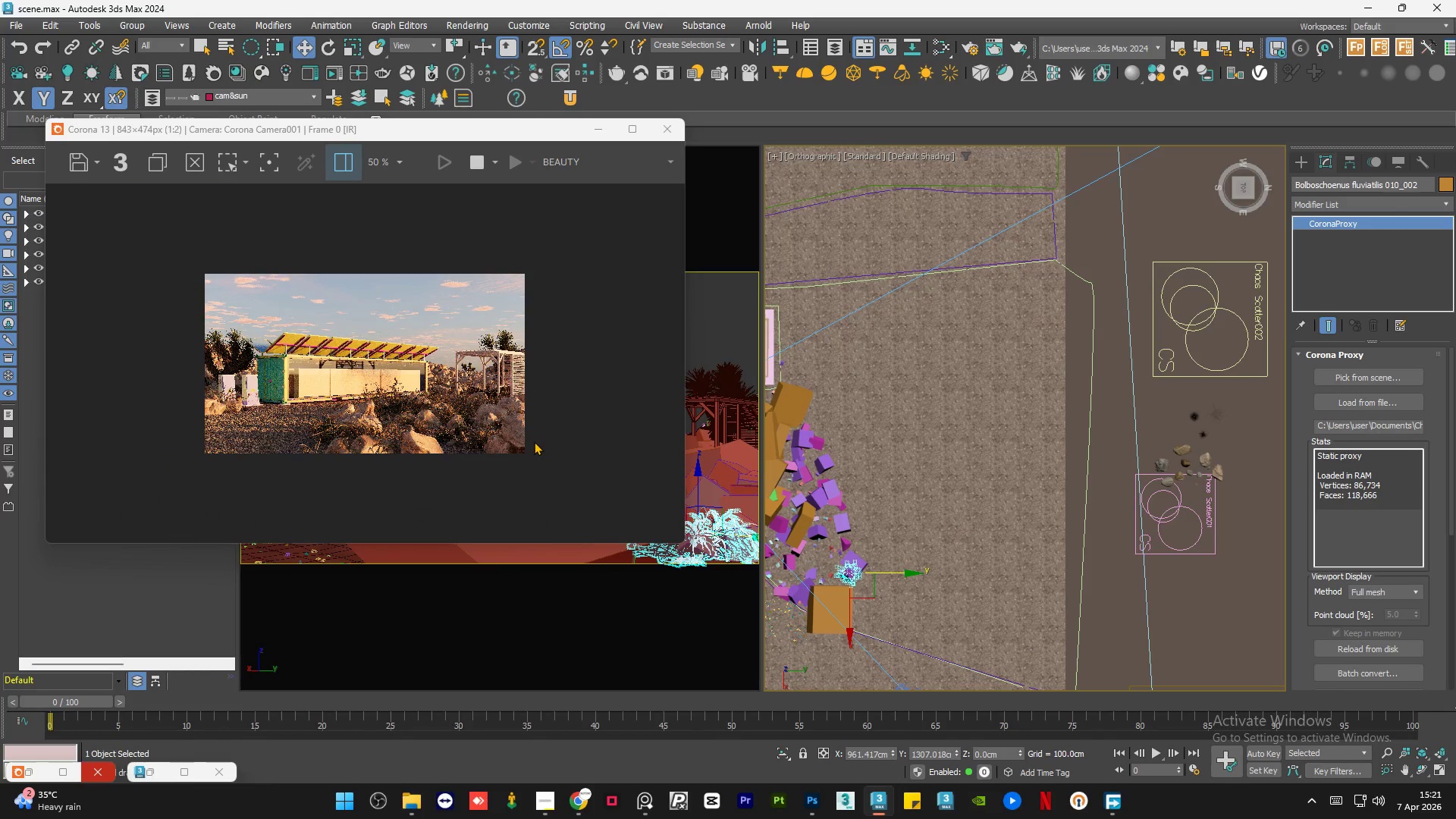 
scroll: coordinate [576, 513], scroll_direction: up, amount: 2.0
 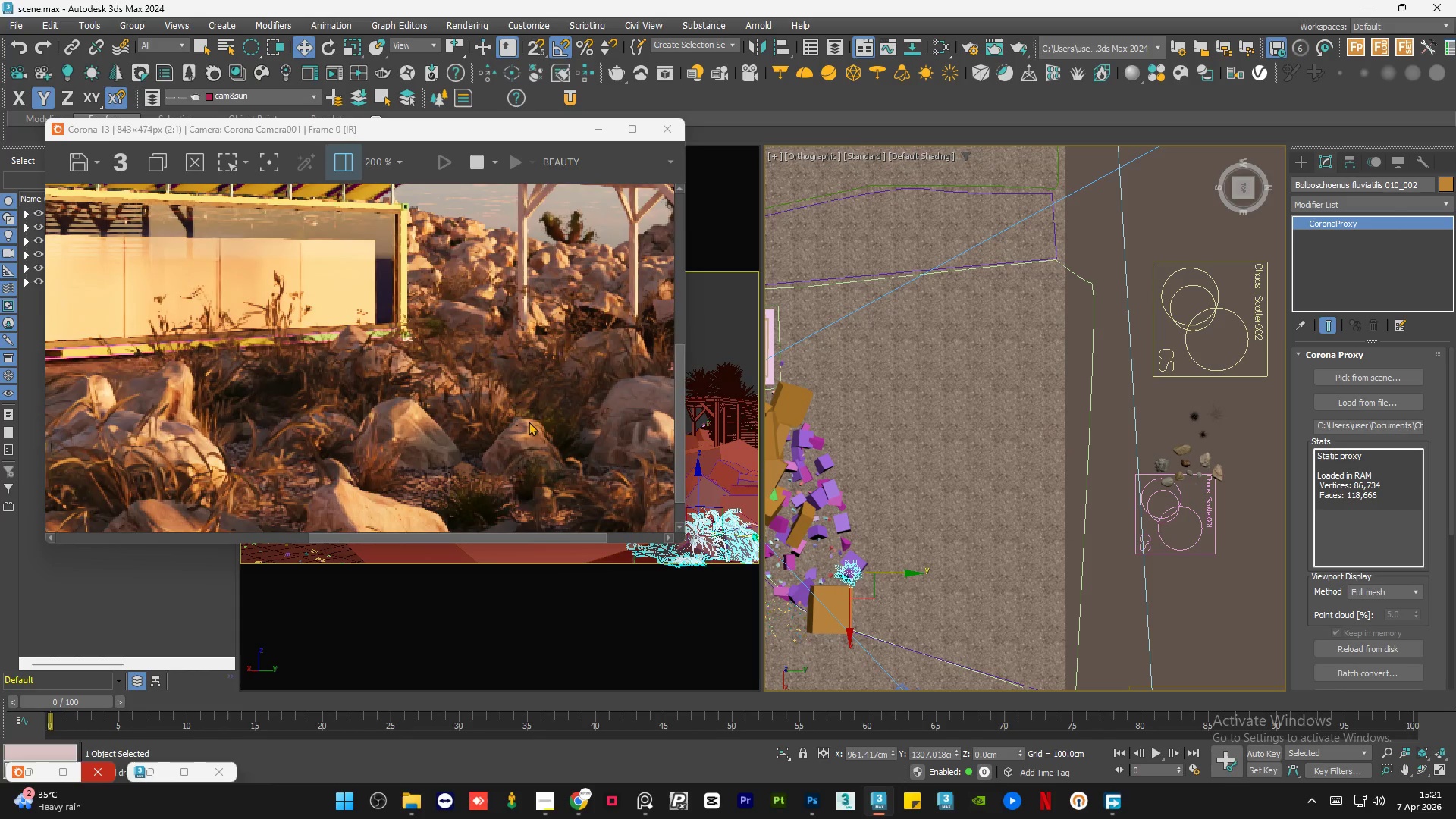 
scroll: coordinate [529, 422], scroll_direction: down, amount: 1.0
 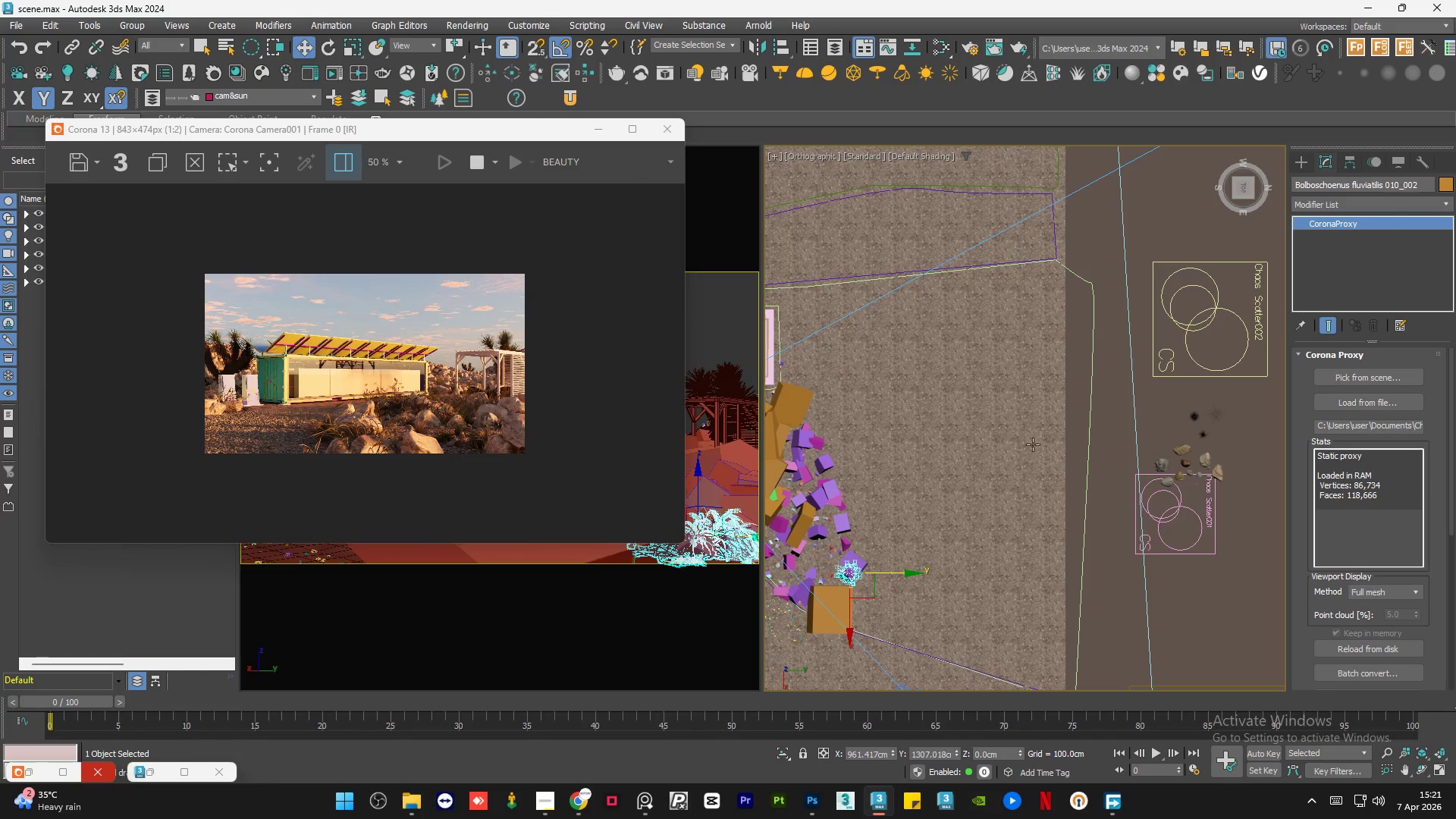 
scroll: coordinate [1213, 454], scroll_direction: up, amount: 3.0
 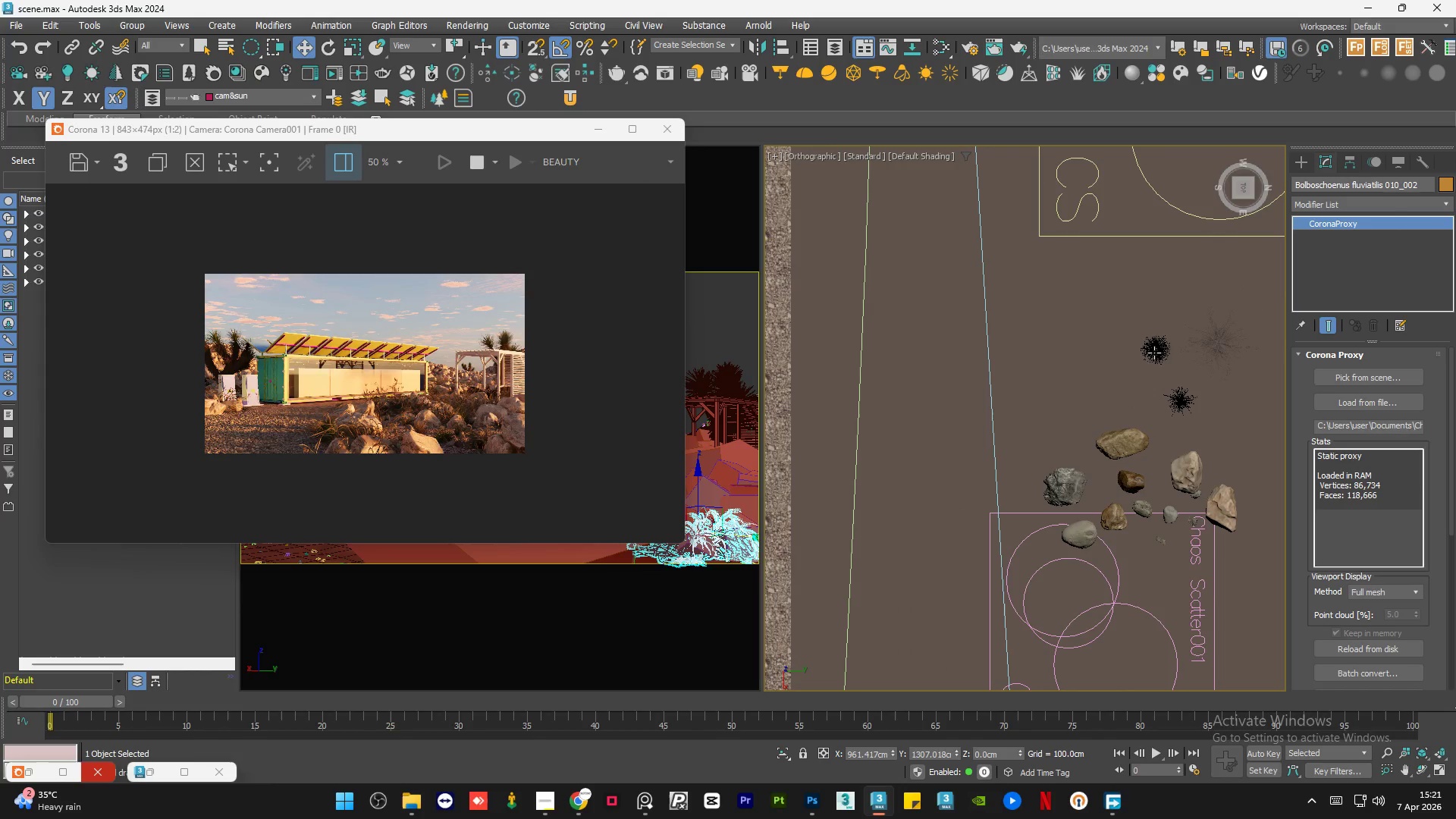 
left_click([1154, 353])
 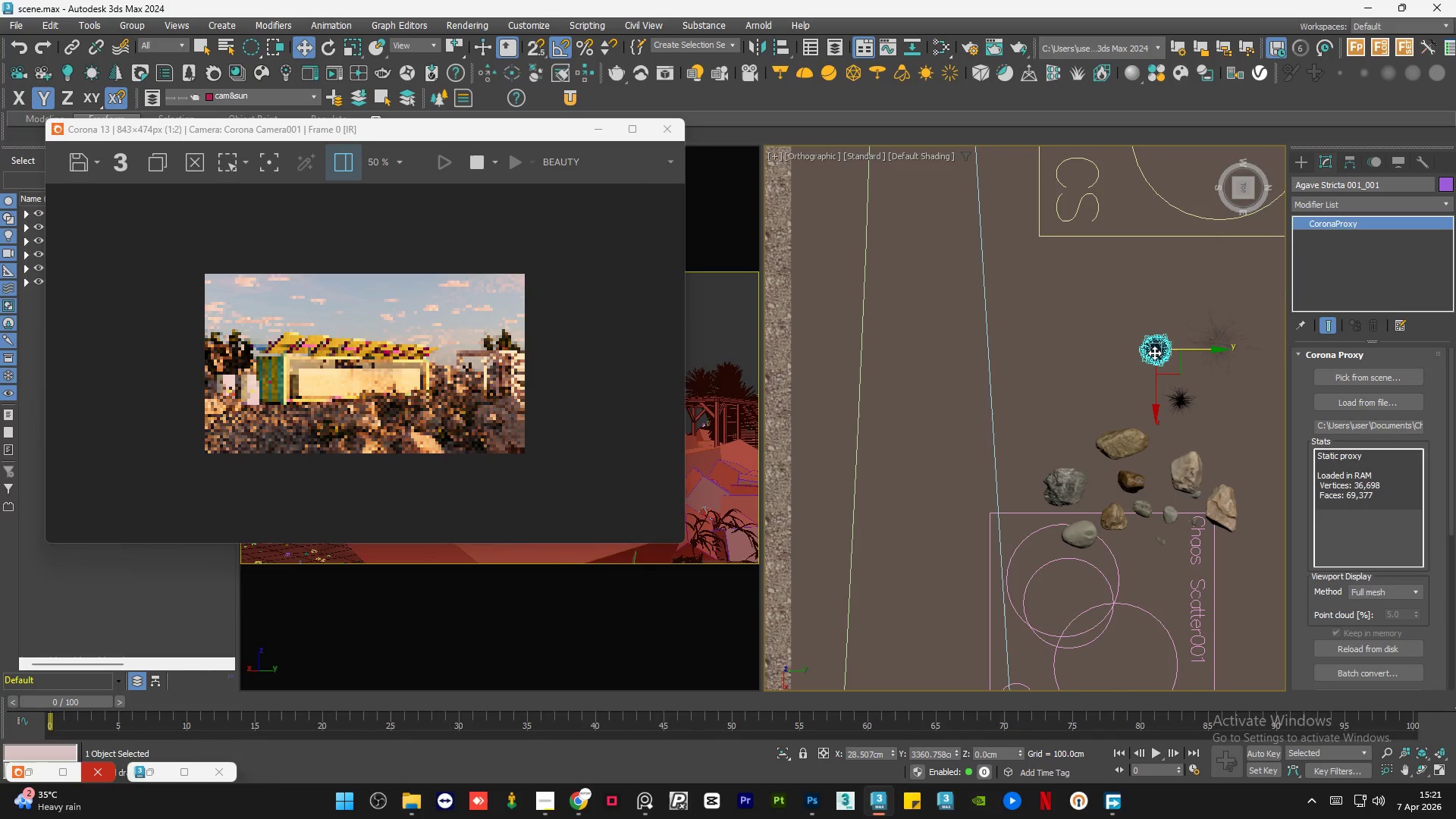 
scroll: coordinate [1154, 353], scroll_direction: down, amount: 1.0
 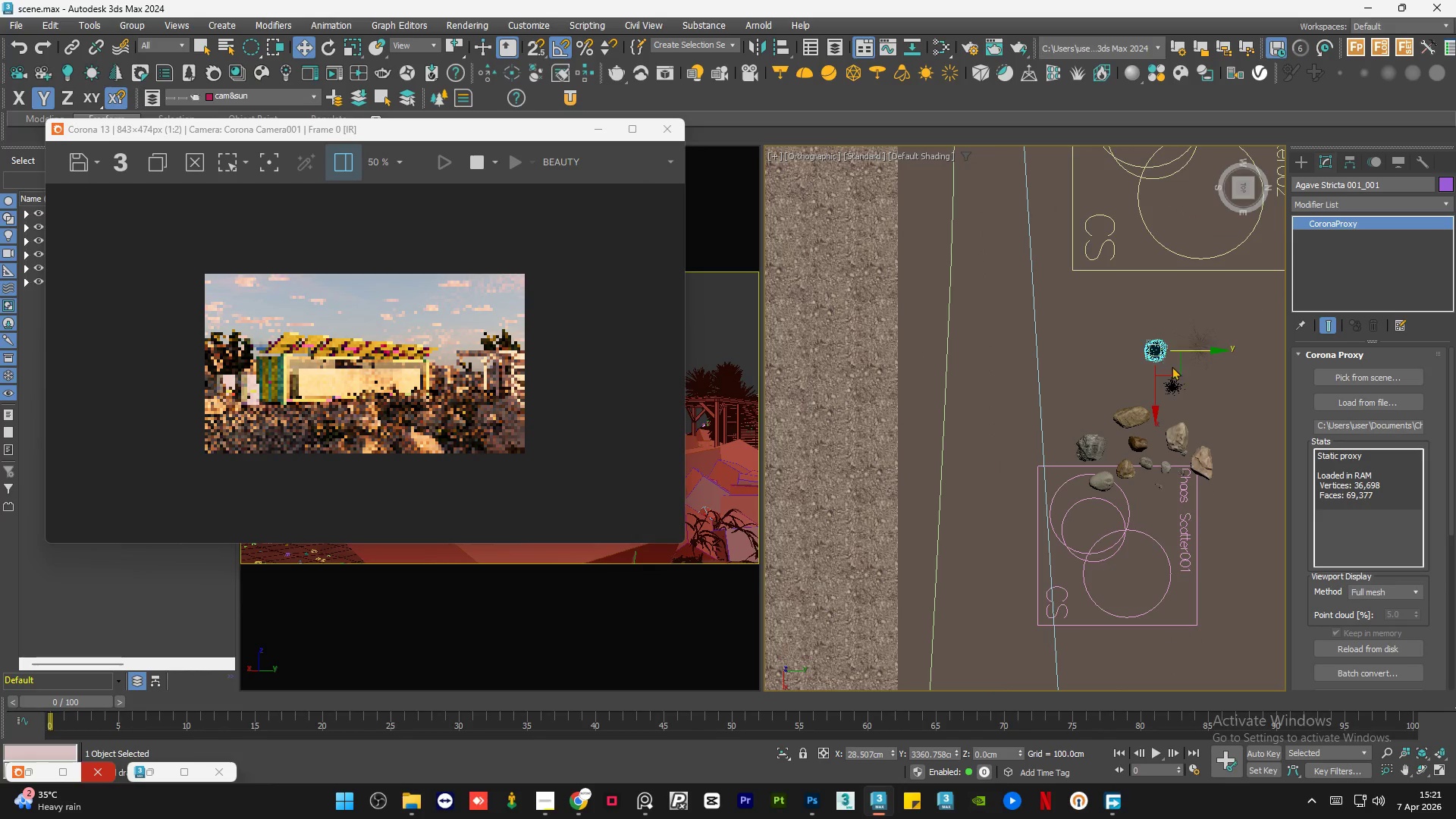 
hold_key(key=ShiftLeft, duration=1.5)
left_click_drag(start_coordinate=[1178, 372], to_coordinate=[981, 438])
 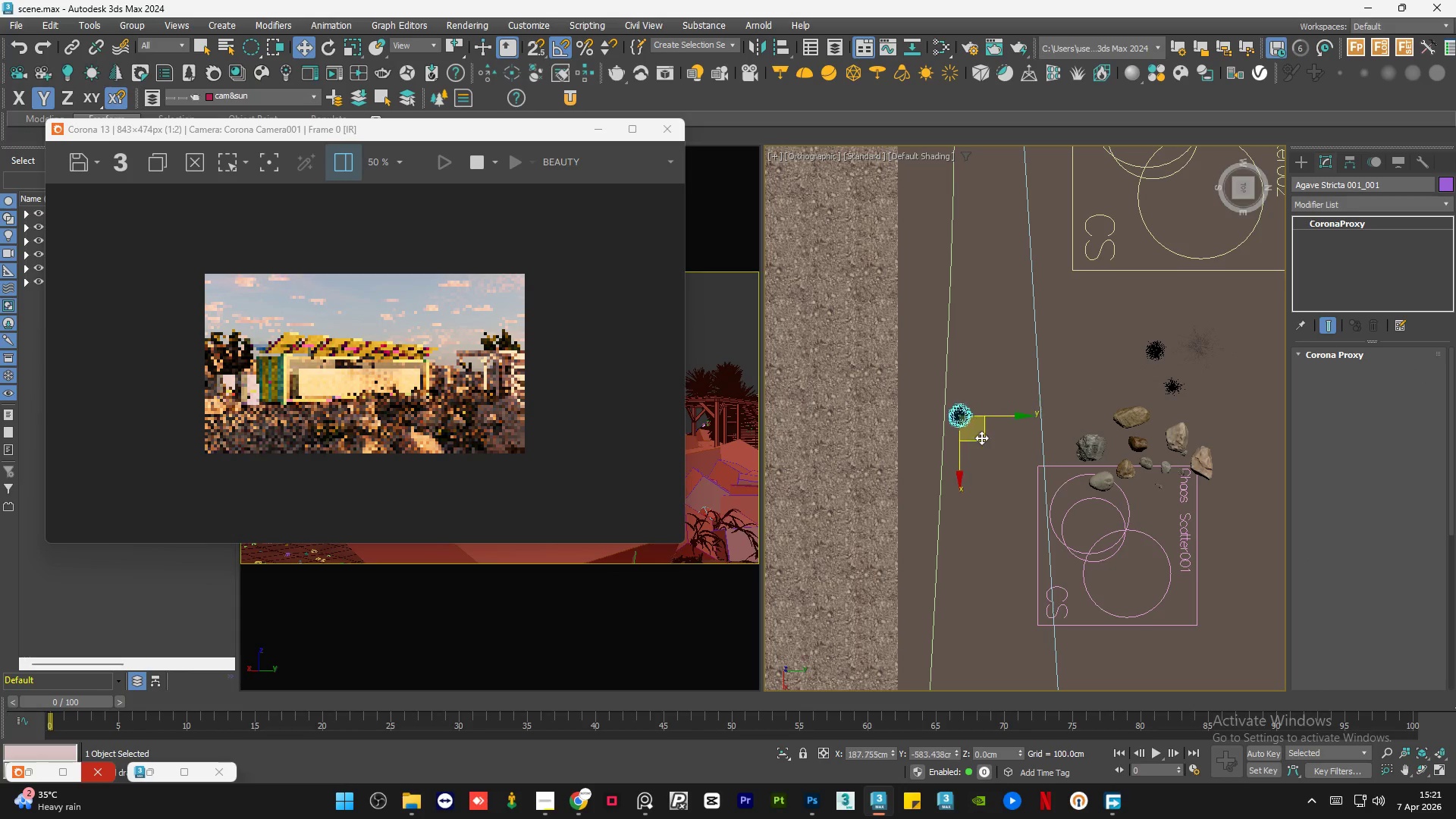 
hold_key(key=ShiftLeft, duration=0.66)
 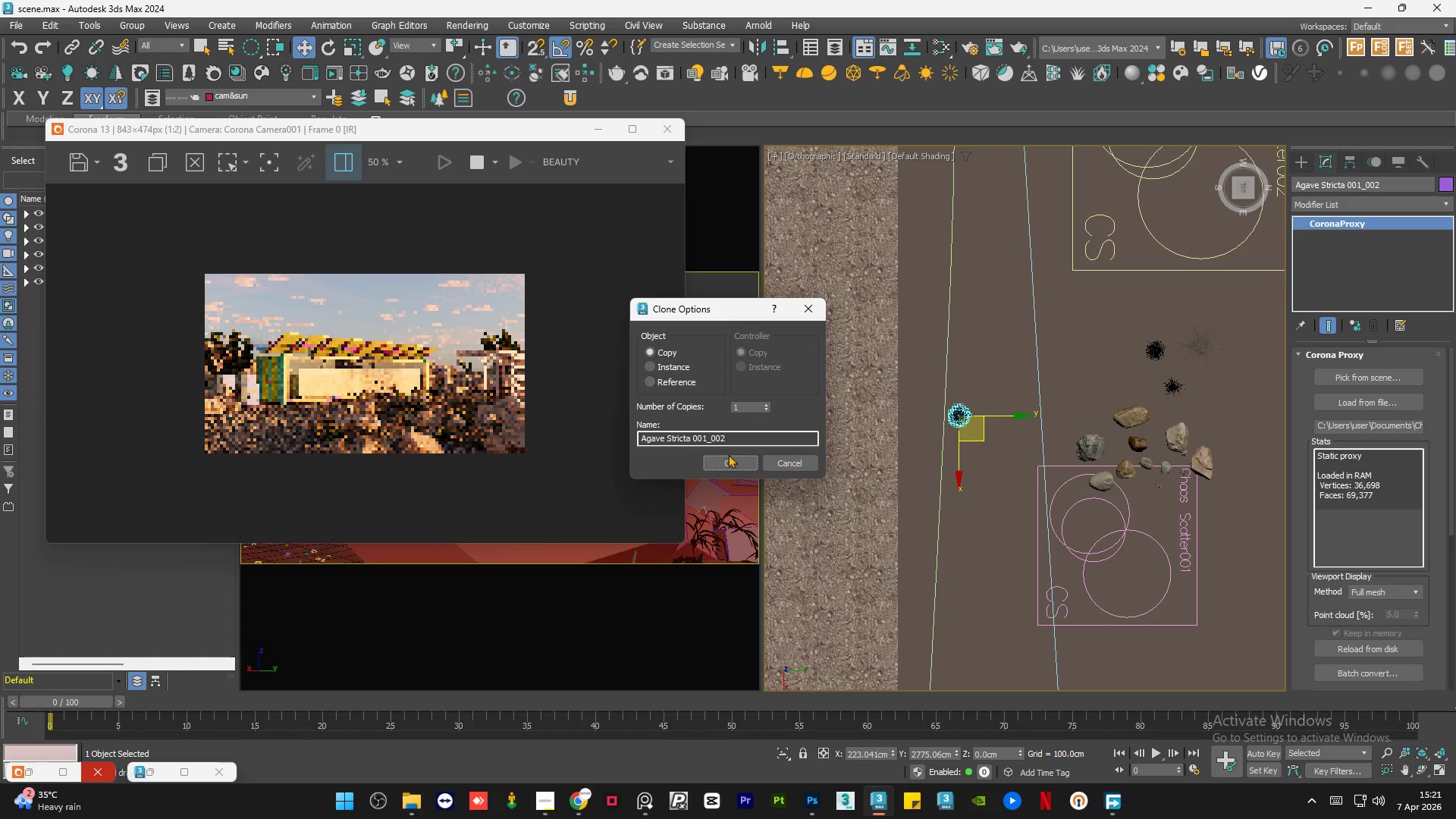 
left_click([727, 460])
 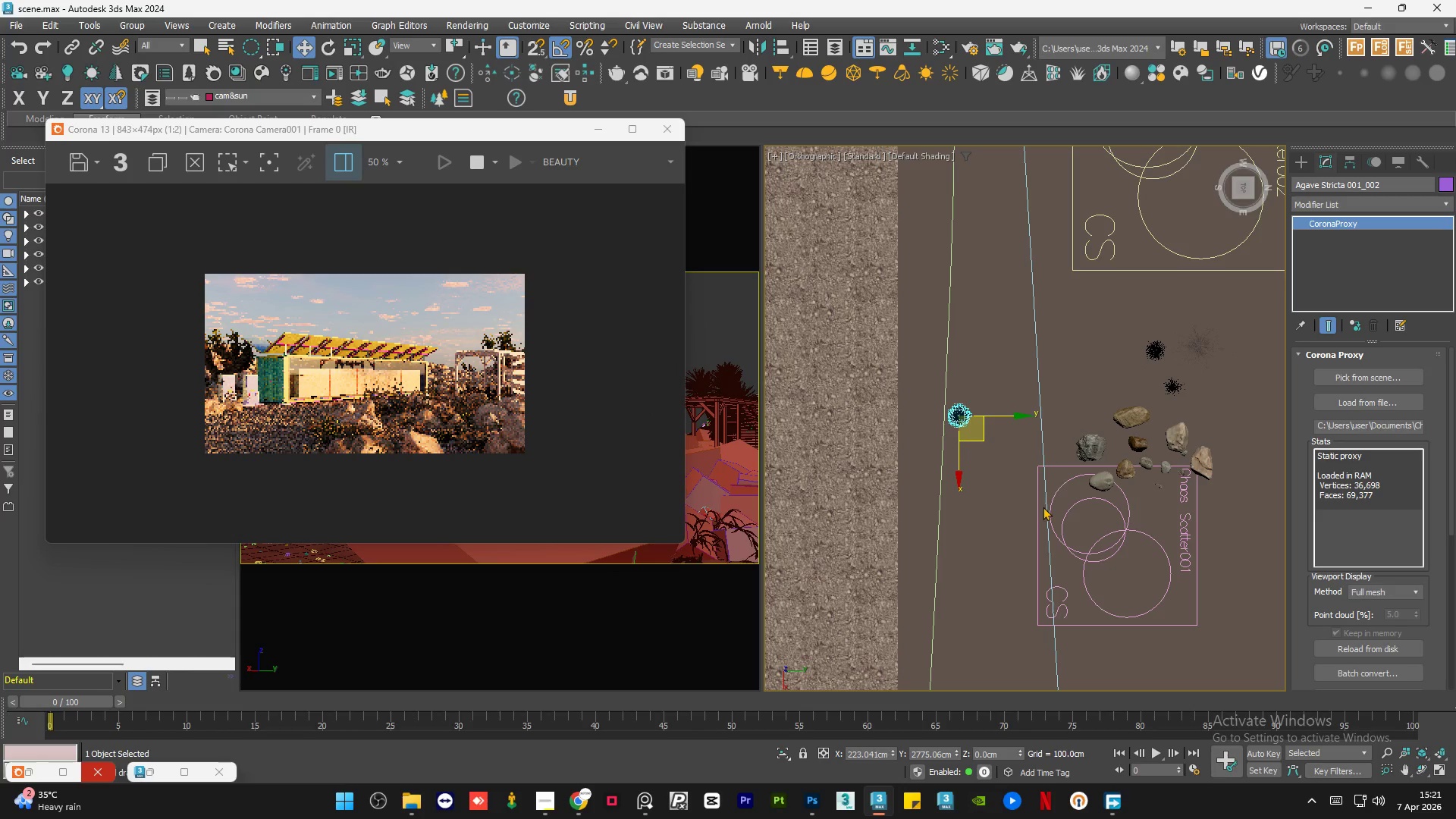 
scroll: coordinate [1138, 494], scroll_direction: down, amount: 3.0
 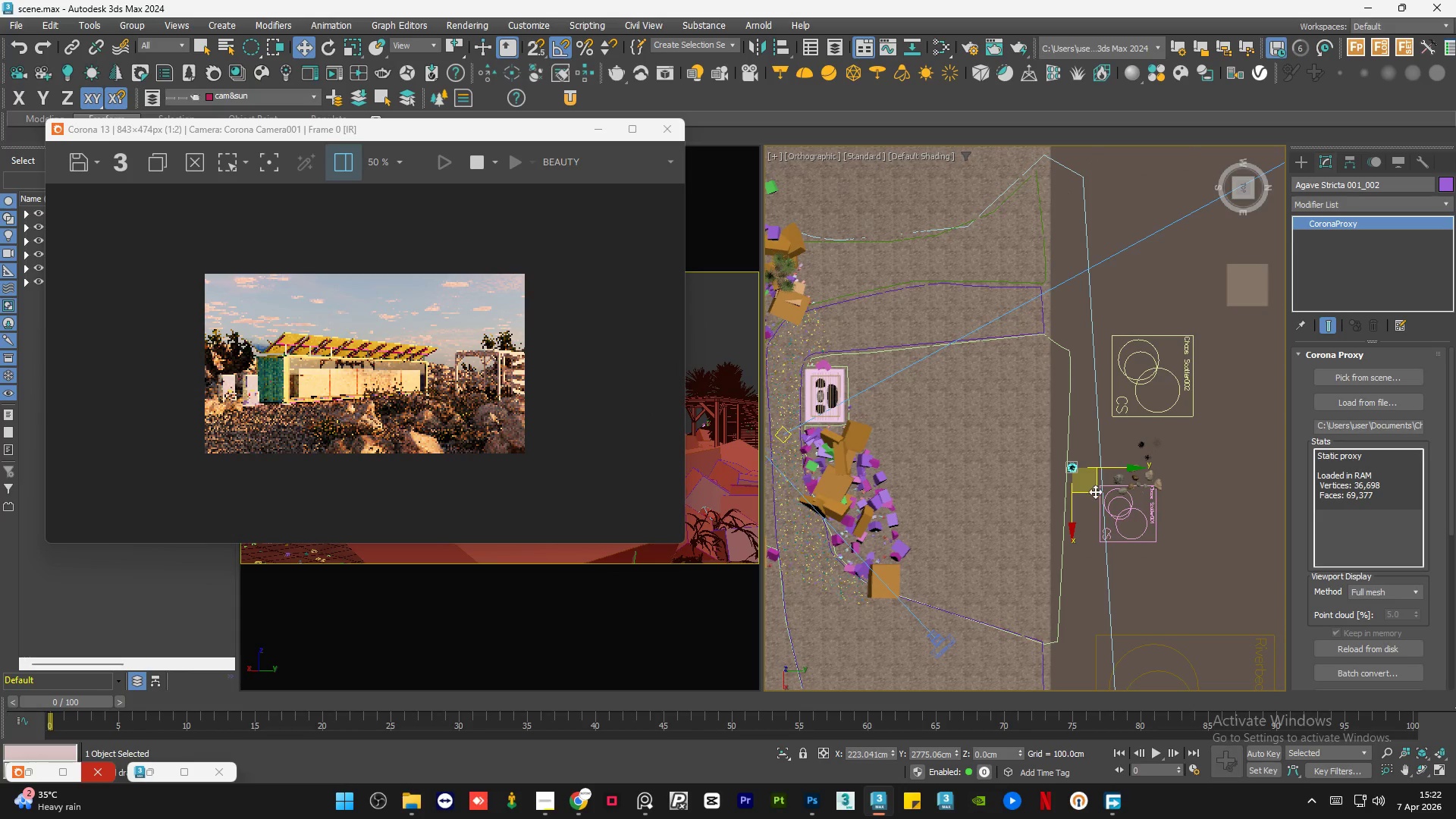 
left_click_drag(start_coordinate=[1094, 491], to_coordinate=[923, 574])
 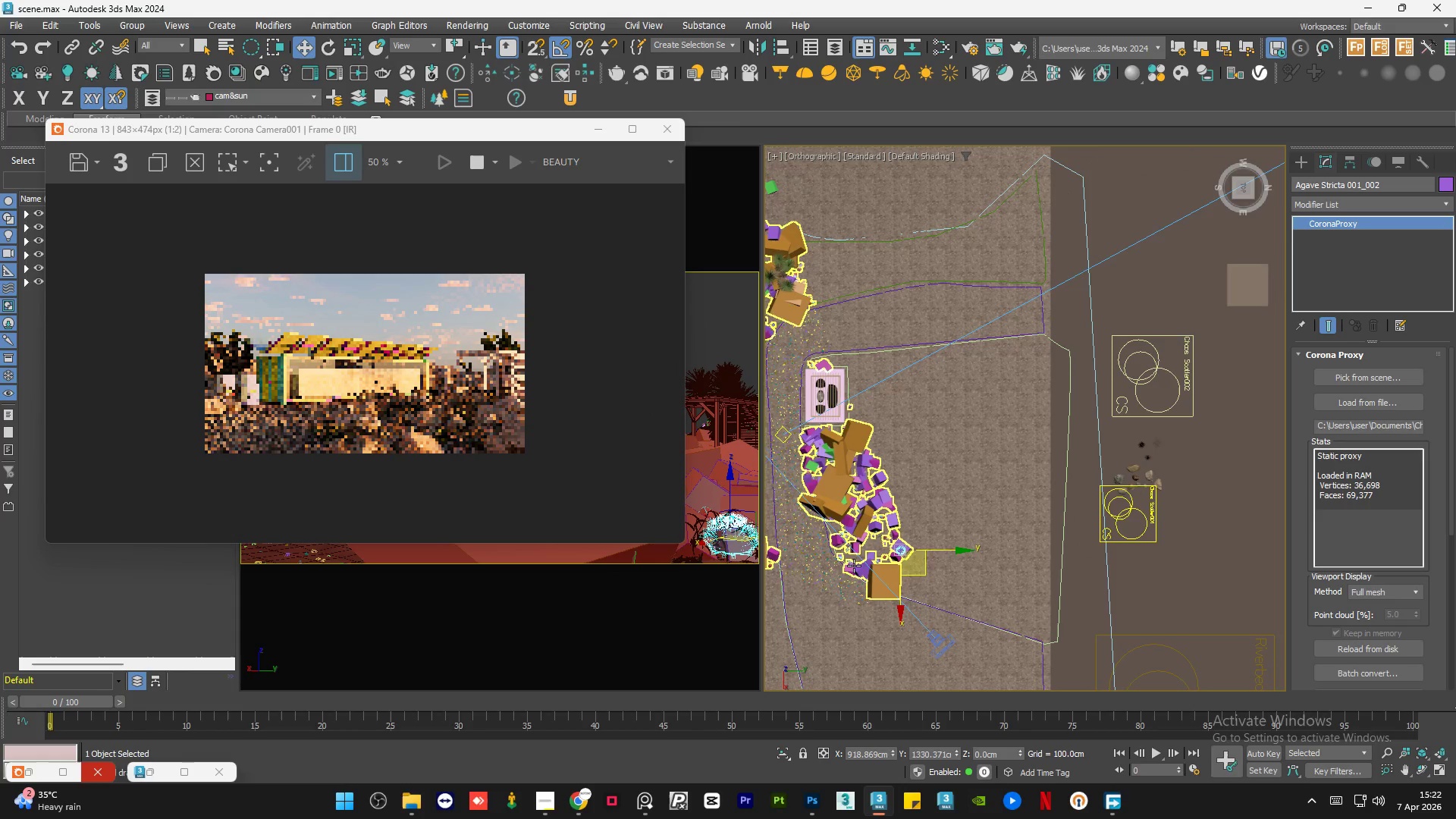 
scroll: coordinate [854, 566], scroll_direction: up, amount: 3.0
 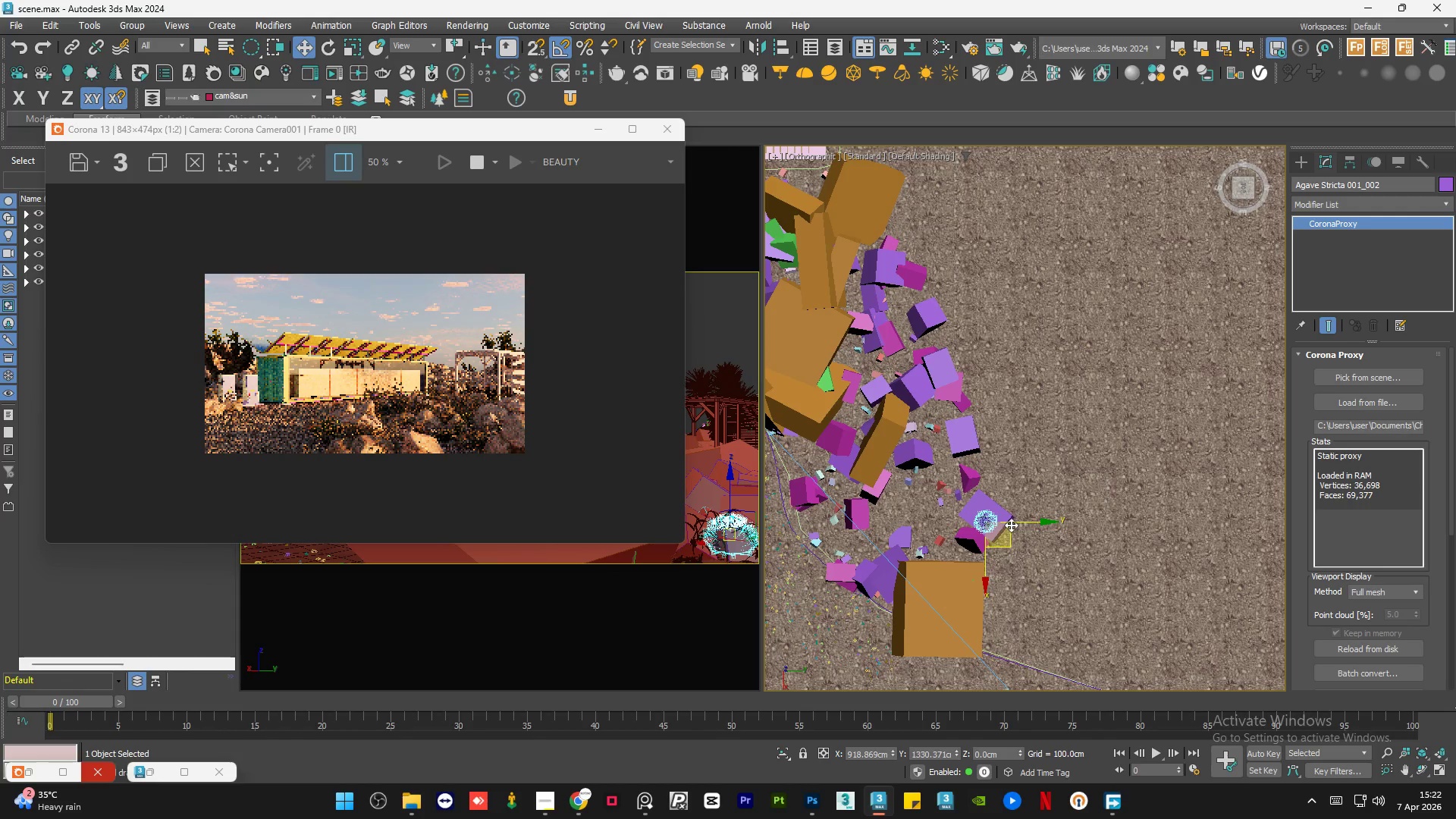 
left_click_drag(start_coordinate=[1015, 523], to_coordinate=[976, 524])
 